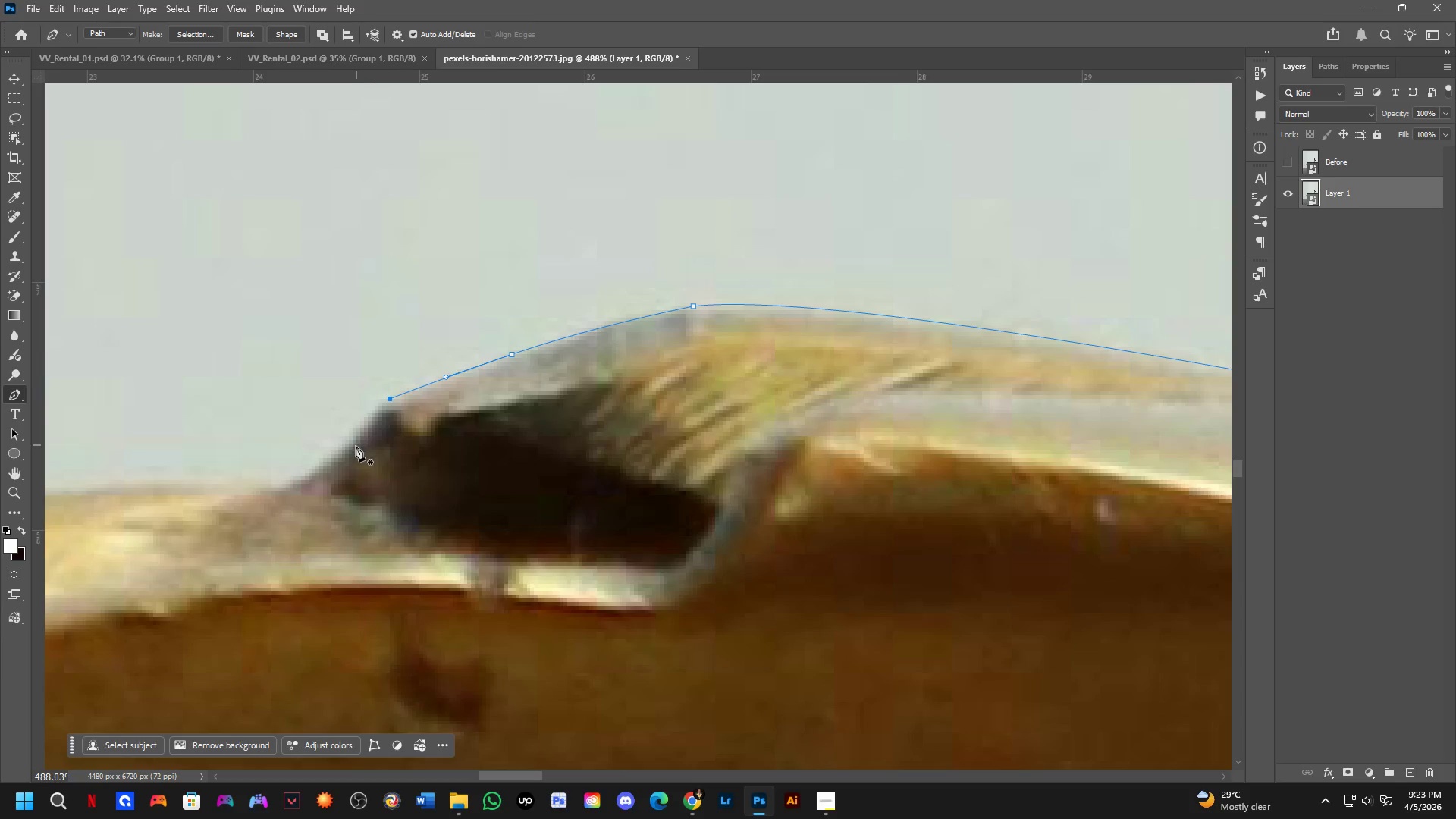 
scroll: coordinate [357, 411], scroll_direction: up, amount: 11.0
 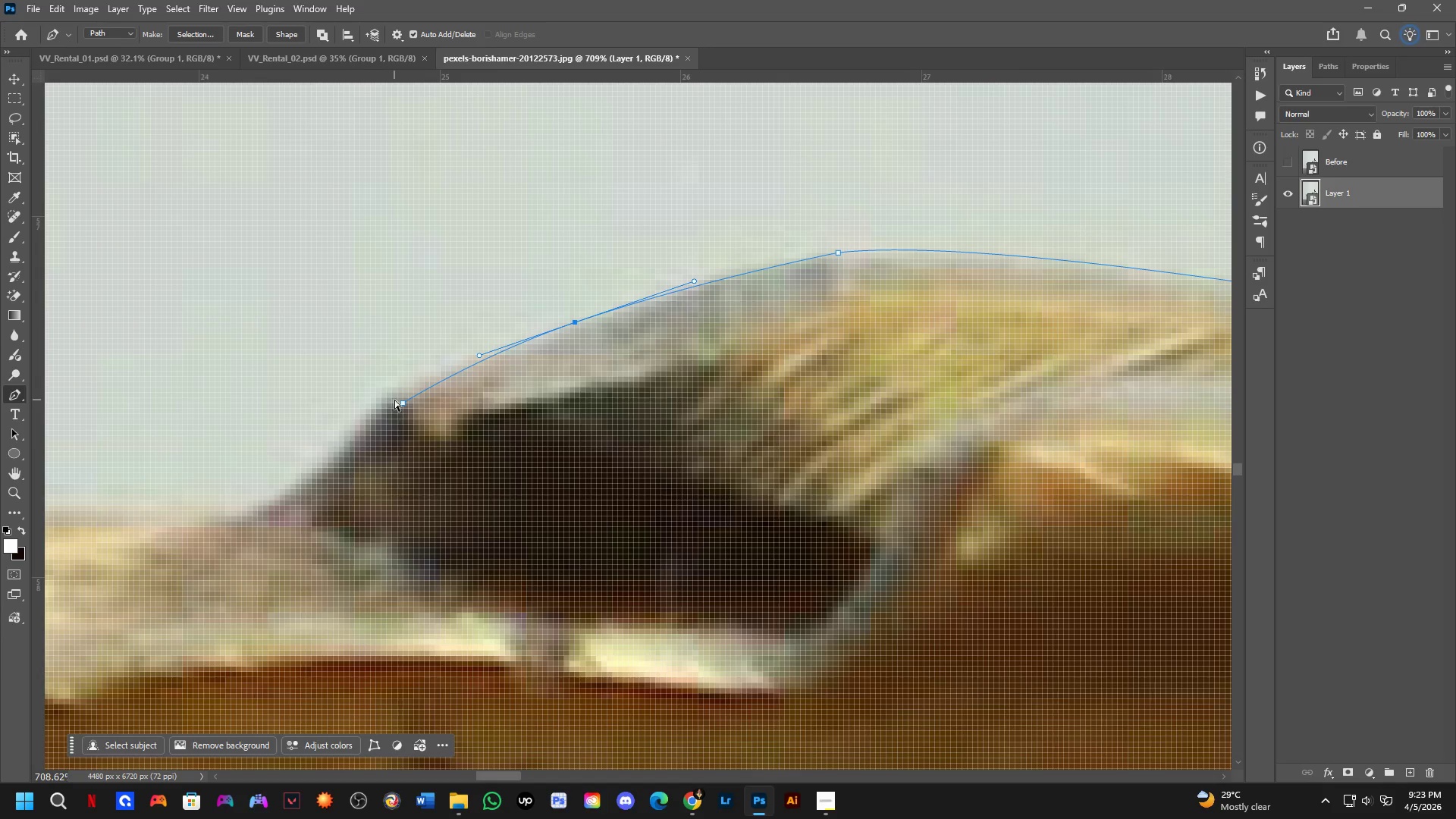 
left_click_drag(start_coordinate=[401, 407], to_coordinate=[391, 393])
 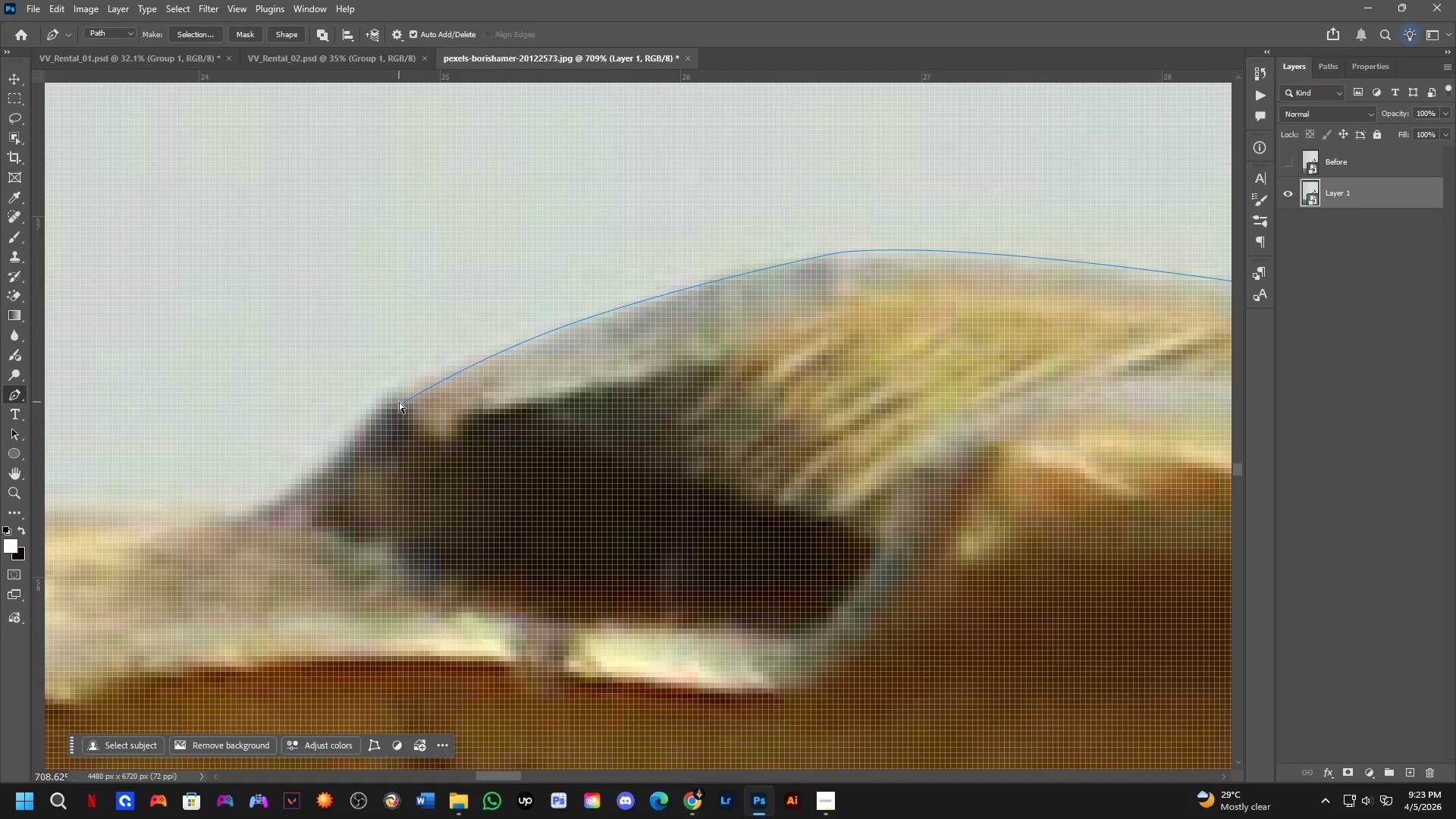 
left_click([400, 403])
 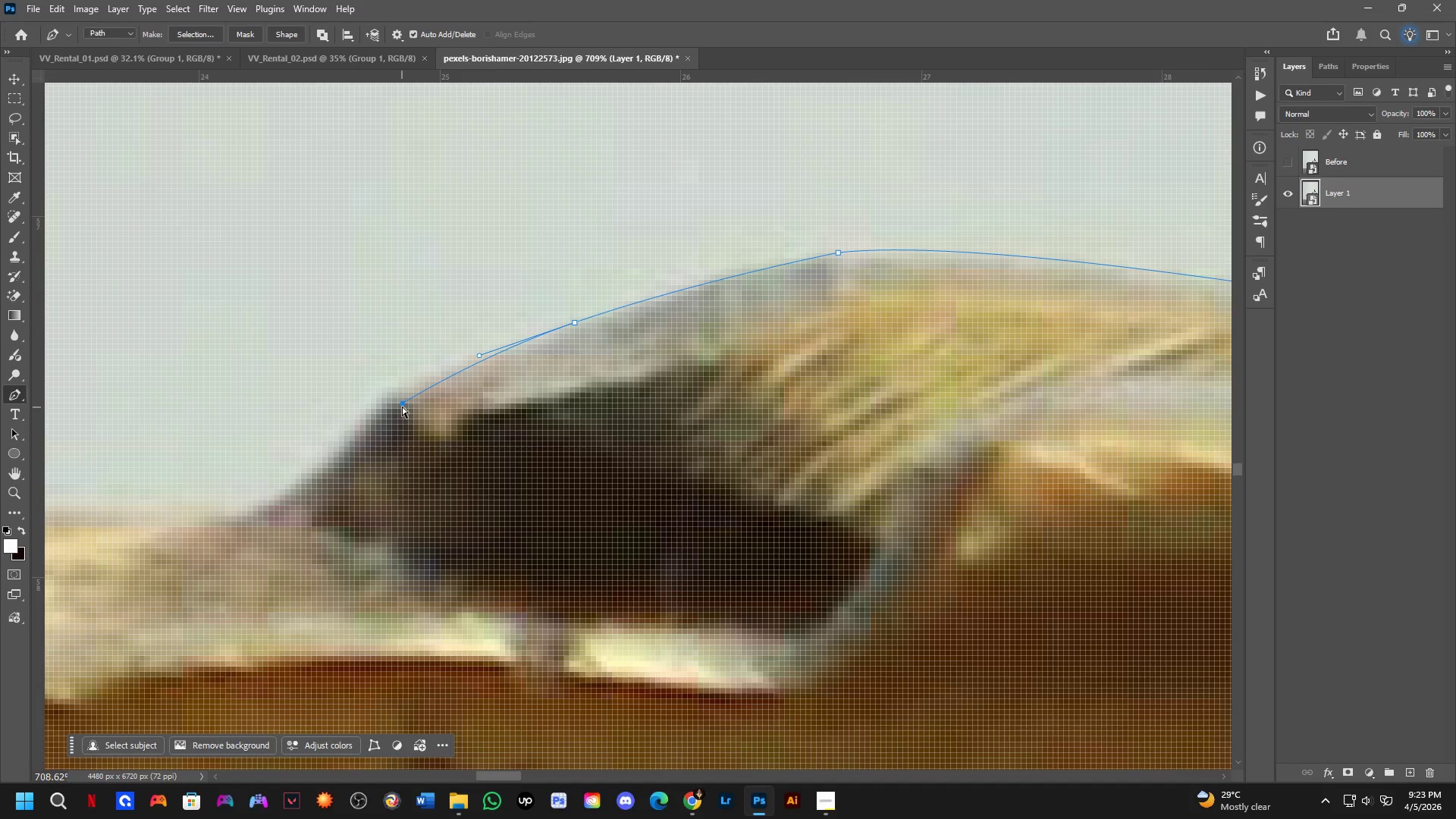 
left_click_drag(start_coordinate=[402, 404], to_coordinate=[394, 387])
 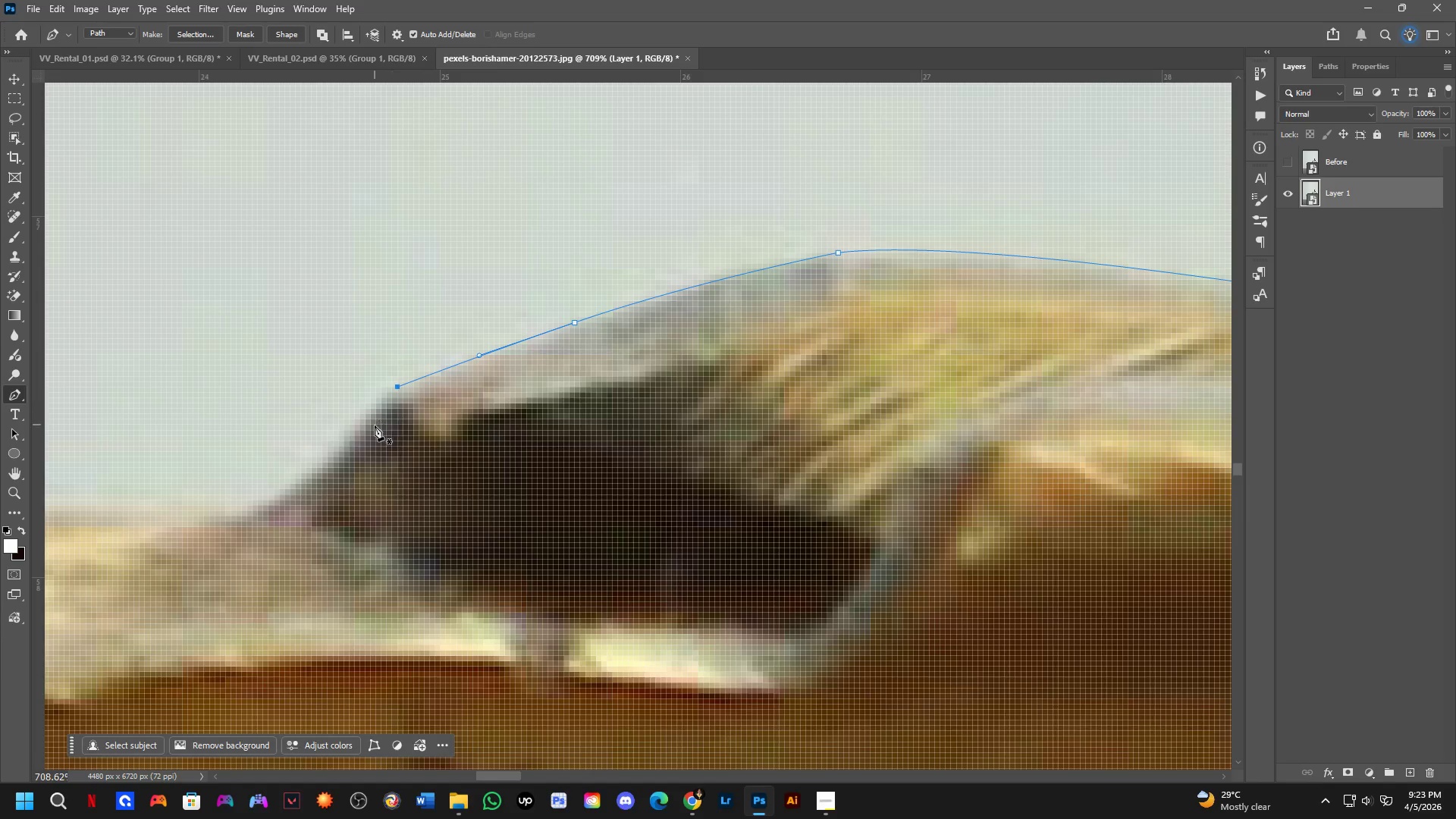 
scroll: coordinate [373, 427], scroll_direction: down, amount: 4.0
 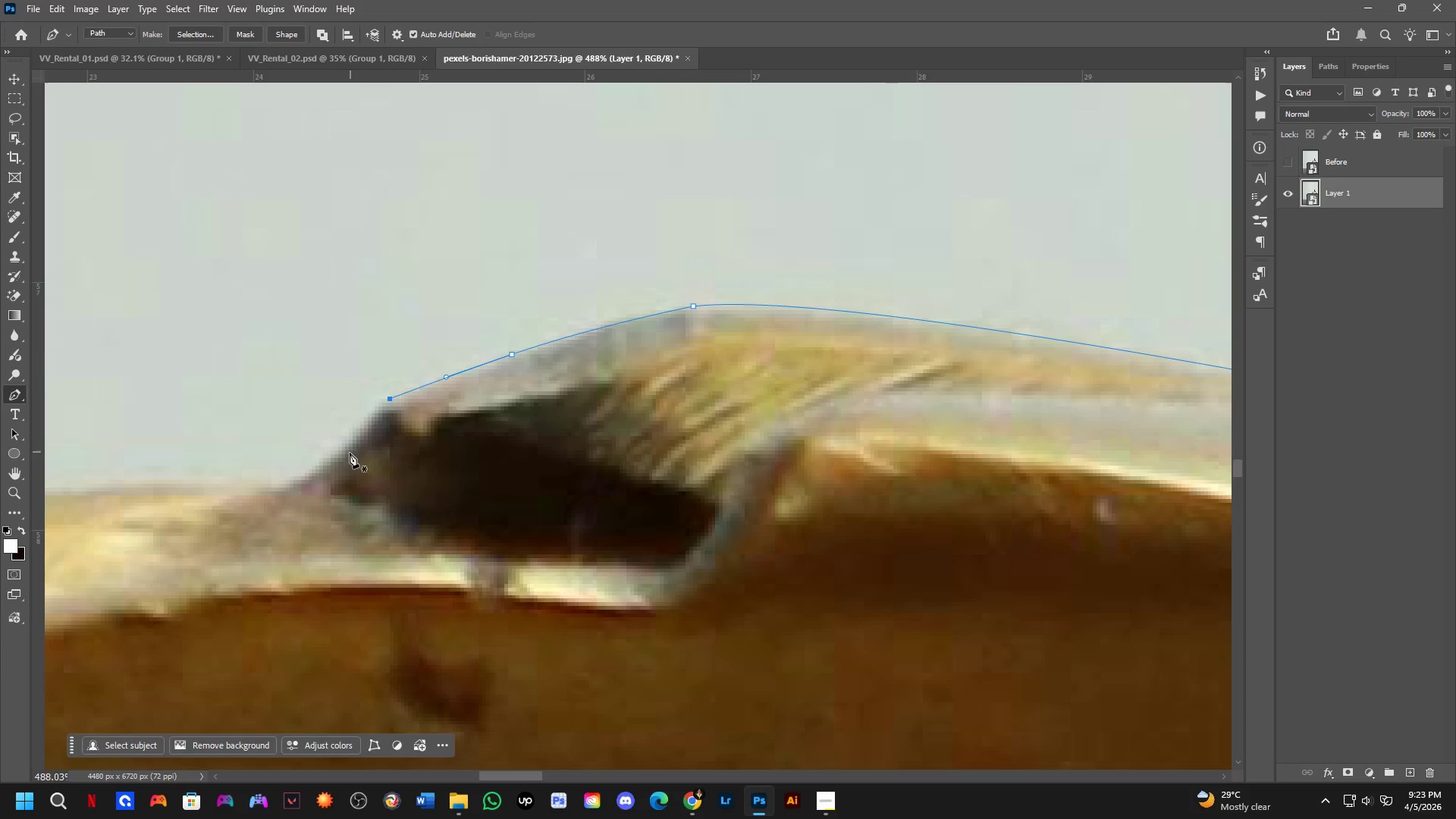 
left_click_drag(start_coordinate=[337, 463], to_coordinate=[310, 483])
 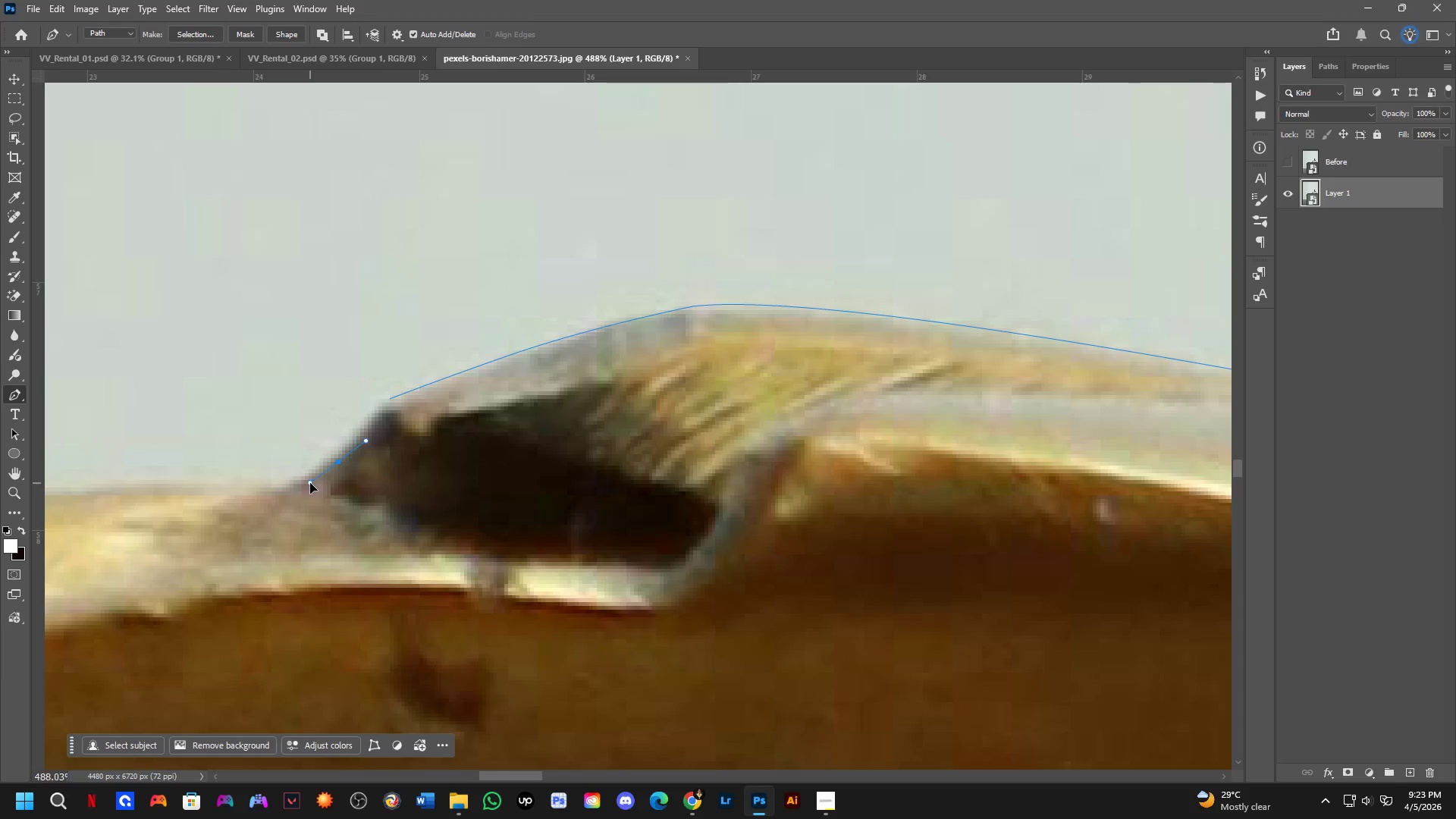 
key(Control+ControlLeft)
 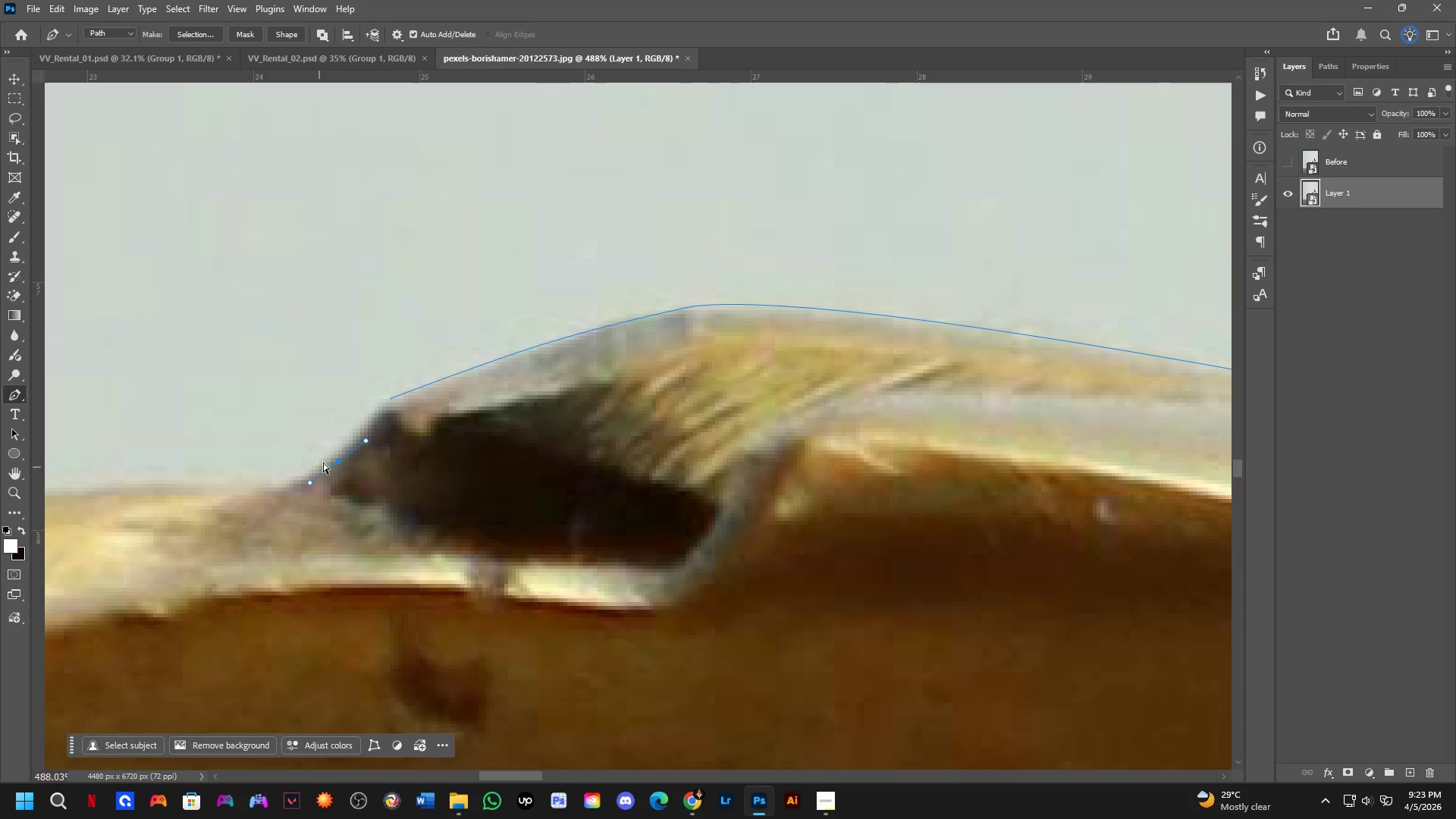 
key(Control+Z)
 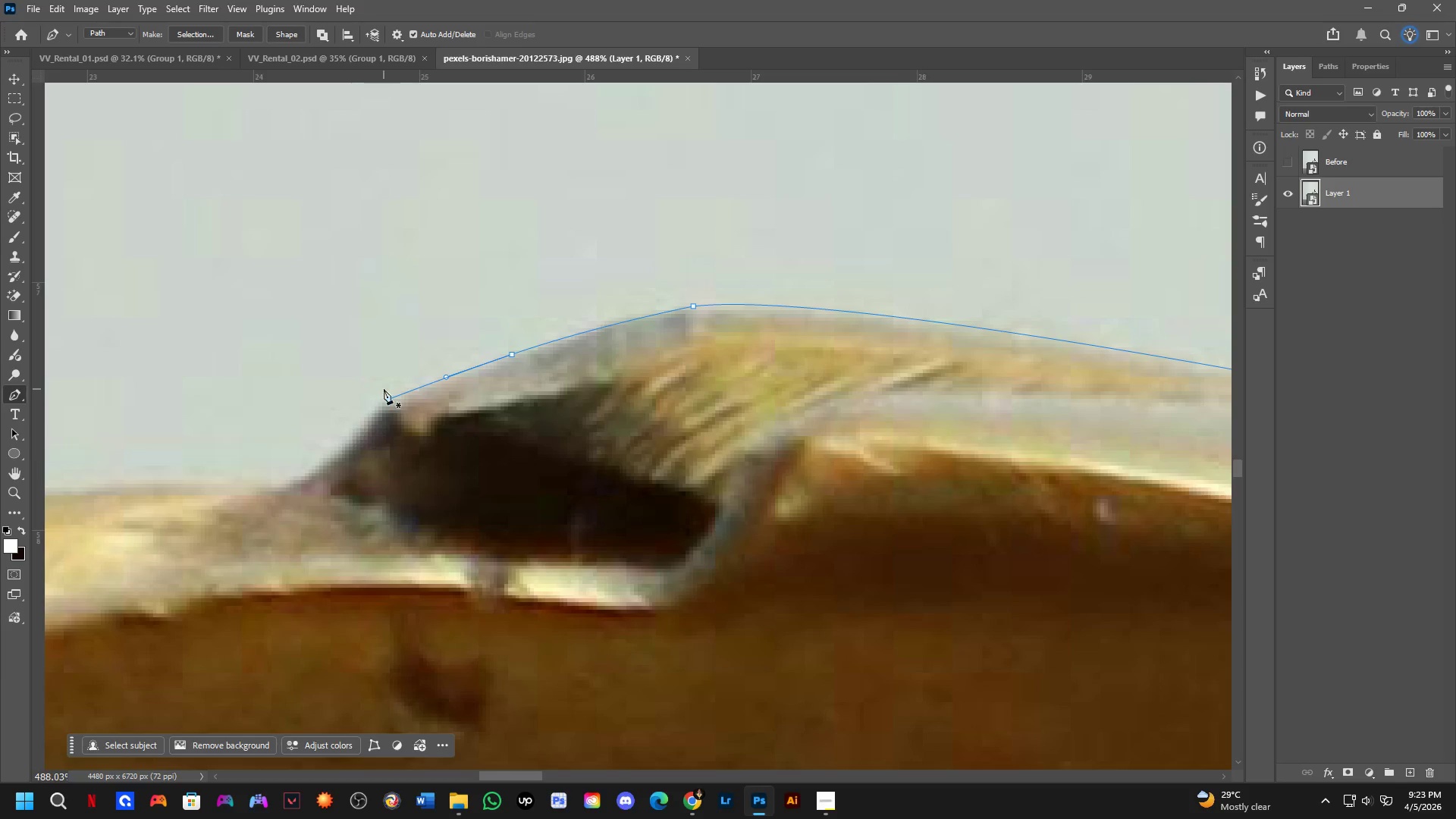 
hold_key(key=ControlLeft, duration=1.0)
double_click([390, 400])
 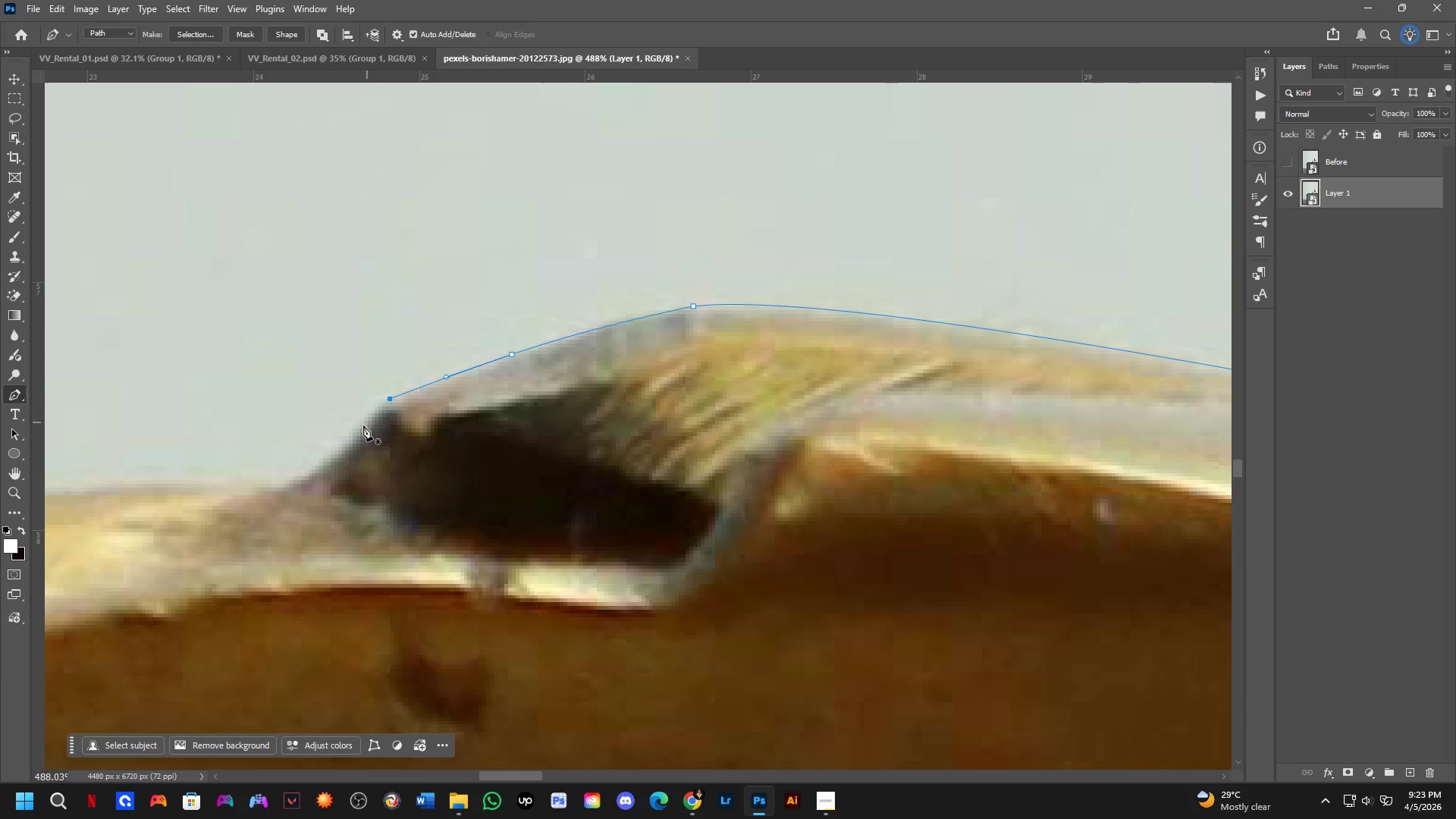 
left_click_drag(start_coordinate=[359, 430], to_coordinate=[345, 441])
 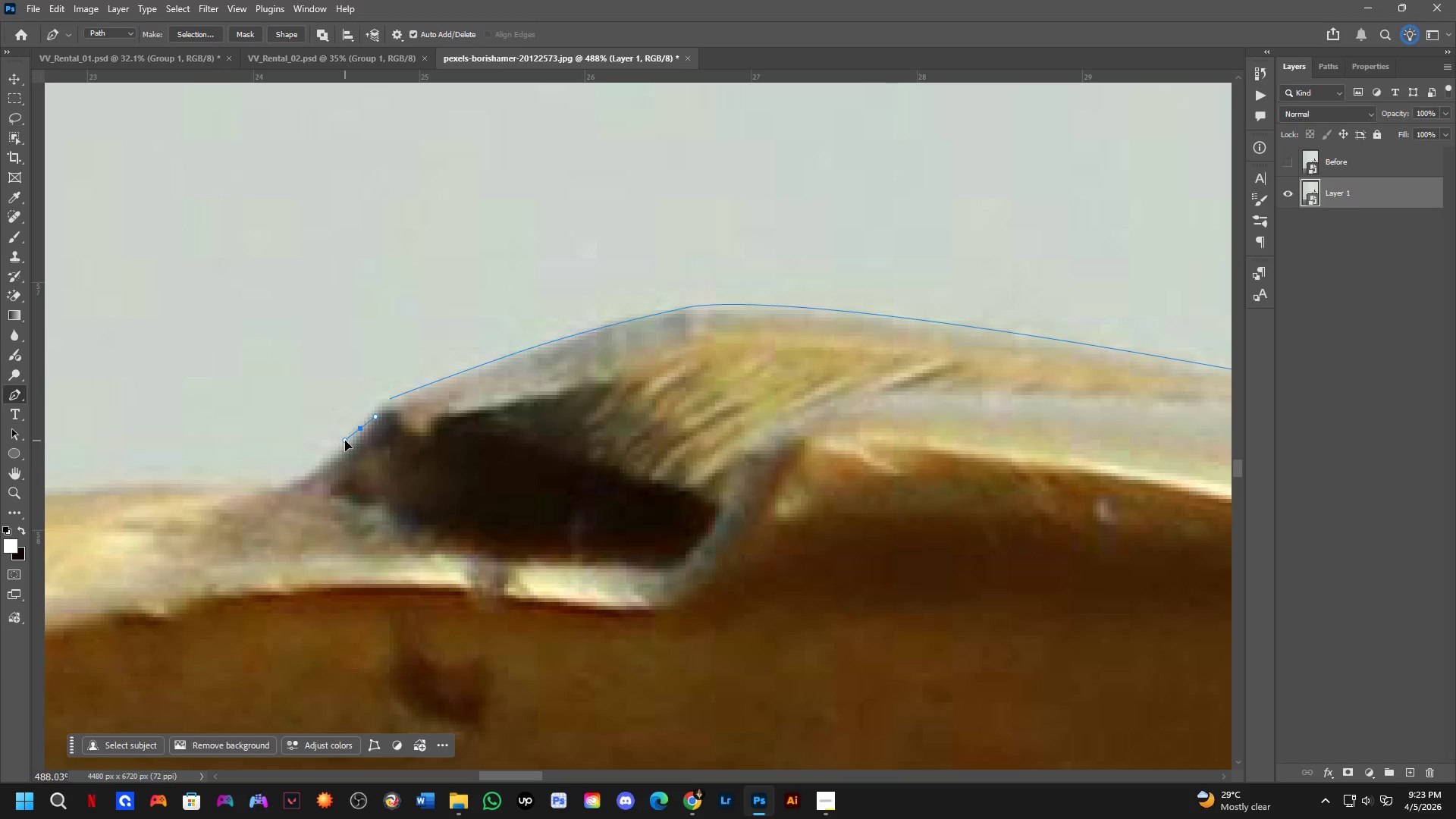 
key(Control+ControlLeft)
 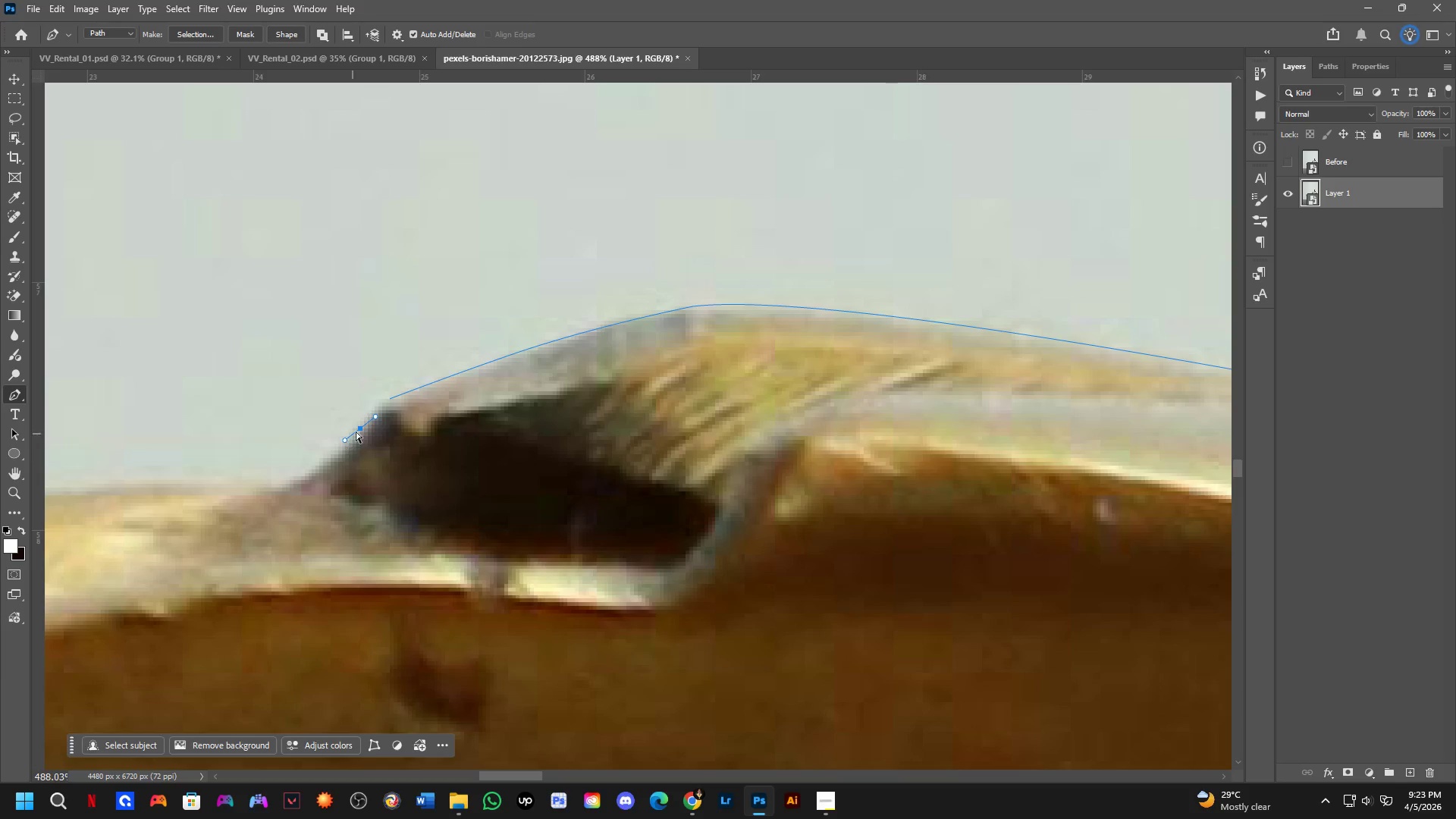 
key(Control+Z)
 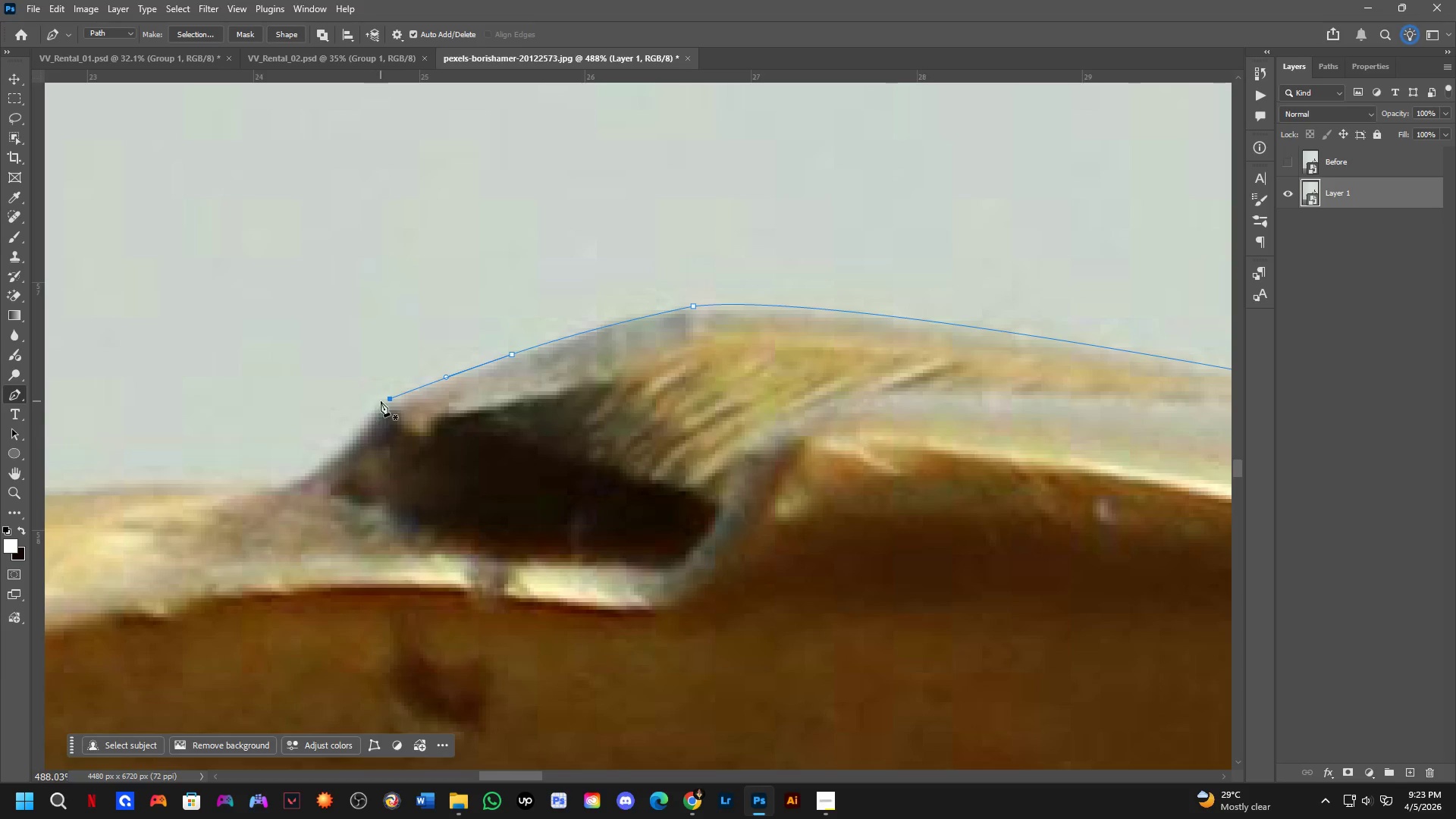 
hold_key(key=AltLeft, duration=0.53)
left_click([388, 397])
 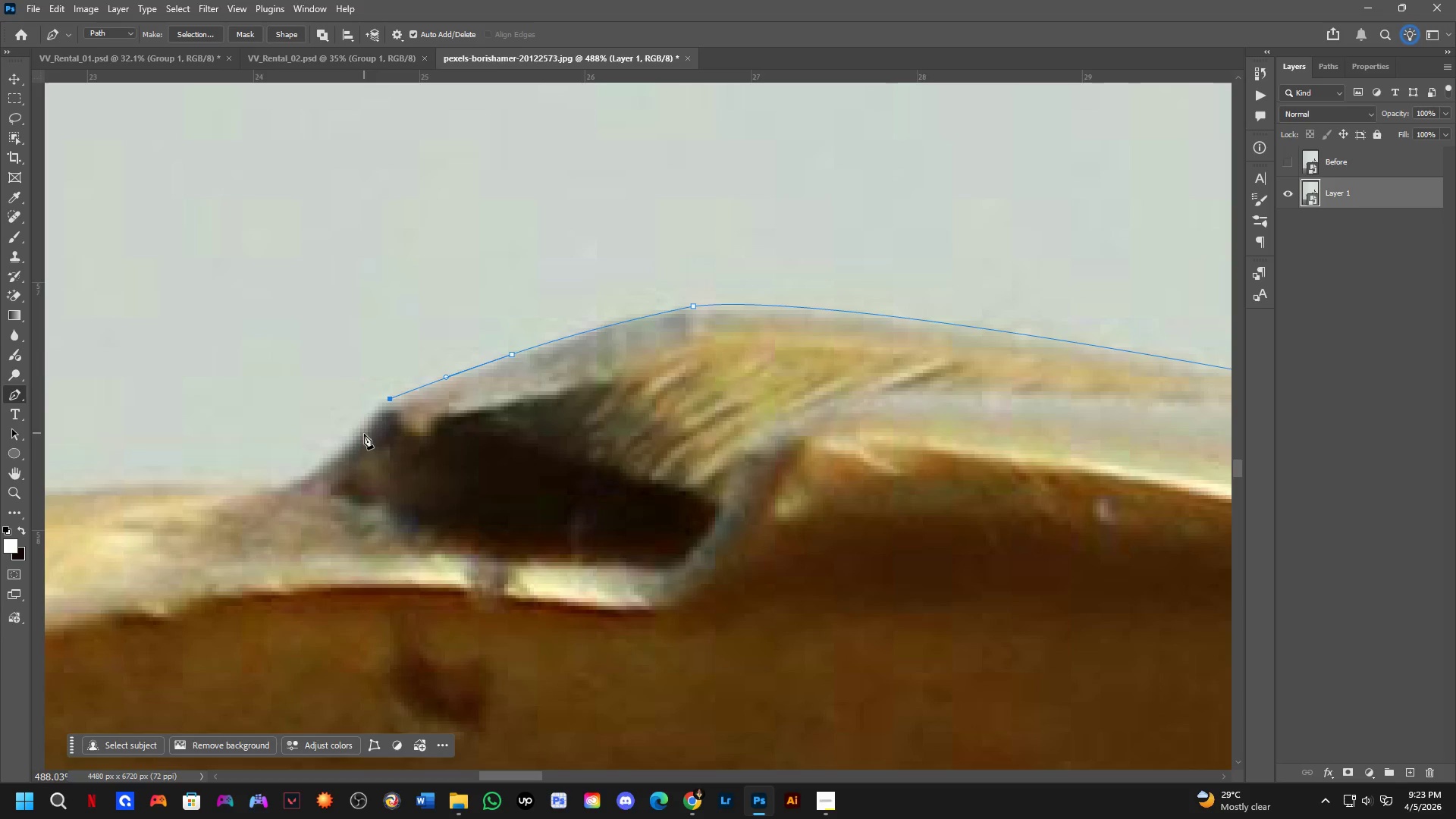 
left_click_drag(start_coordinate=[358, 438], to_coordinate=[340, 451])
 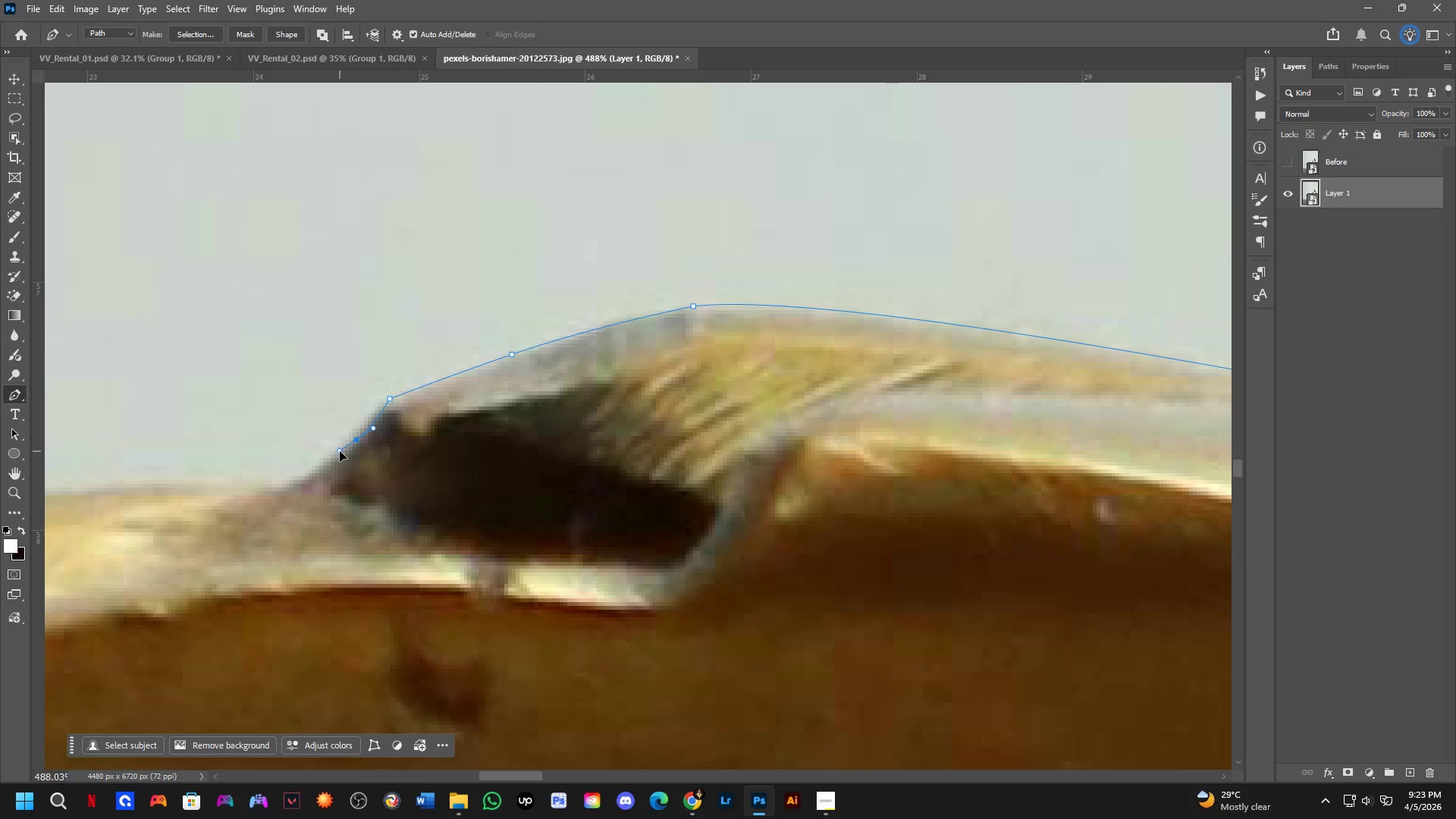 
key(Control+ControlLeft)
 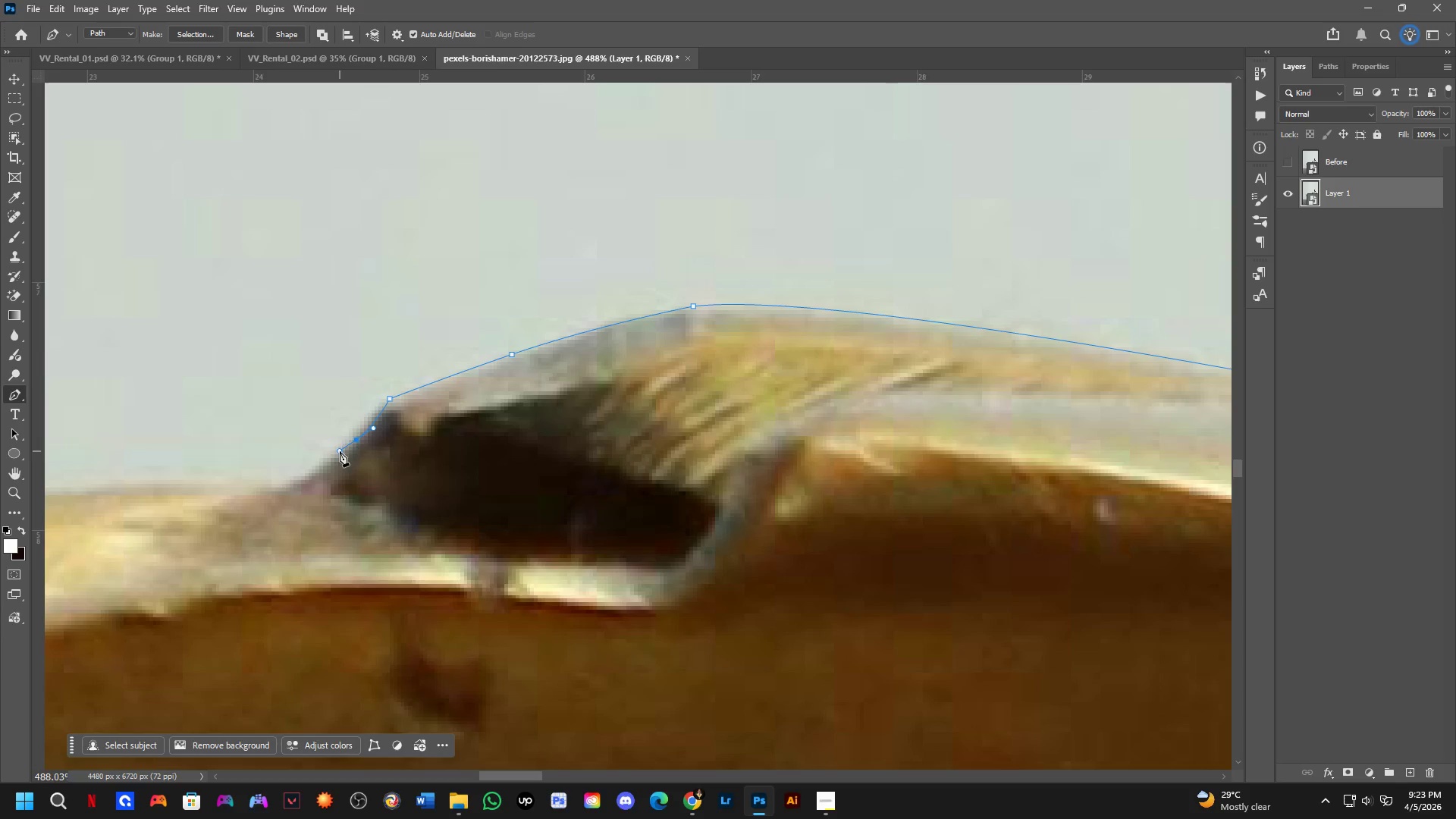 
key(Control+Z)
 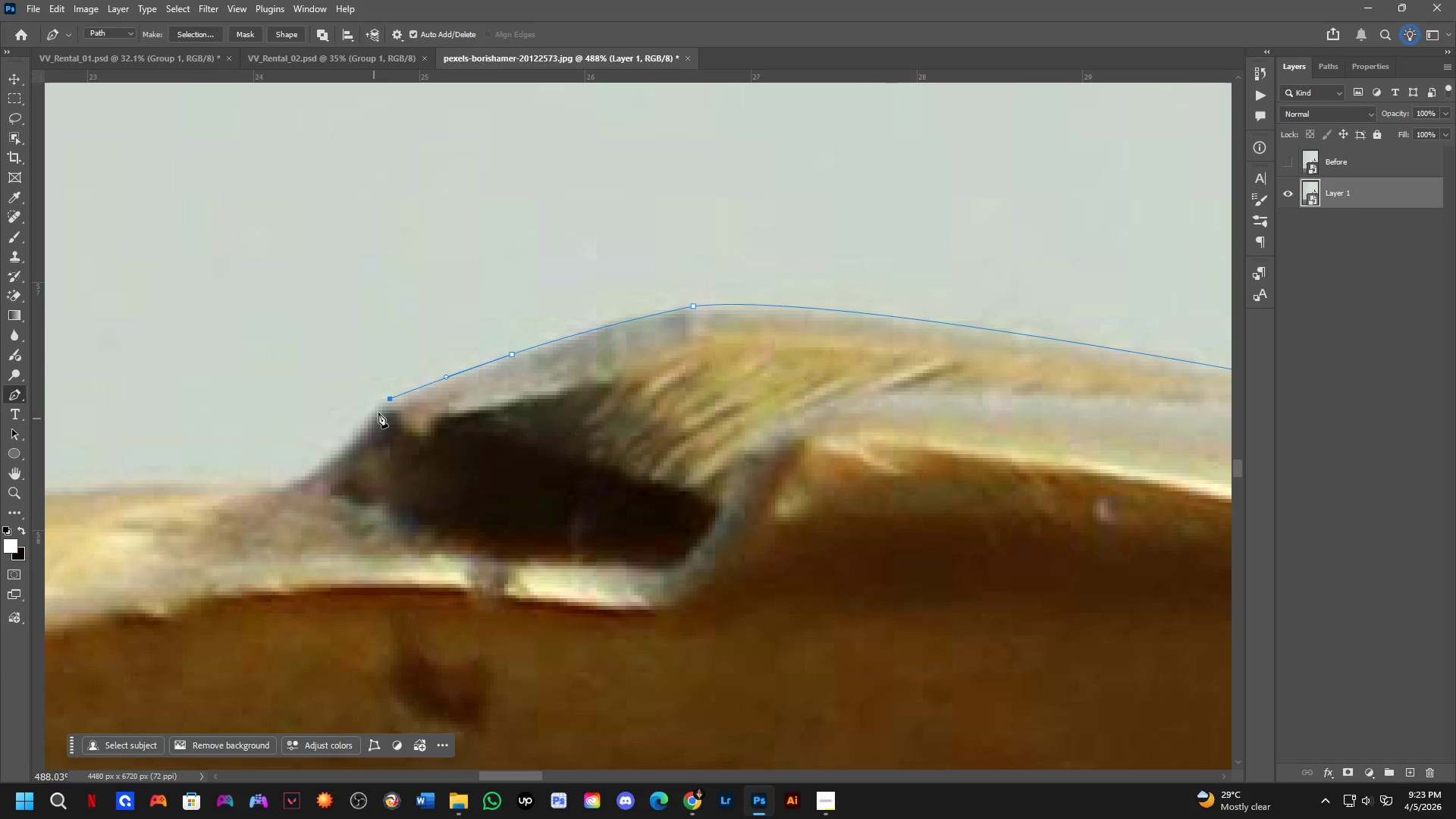 
hold_key(key=ControlLeft, duration=0.48)
 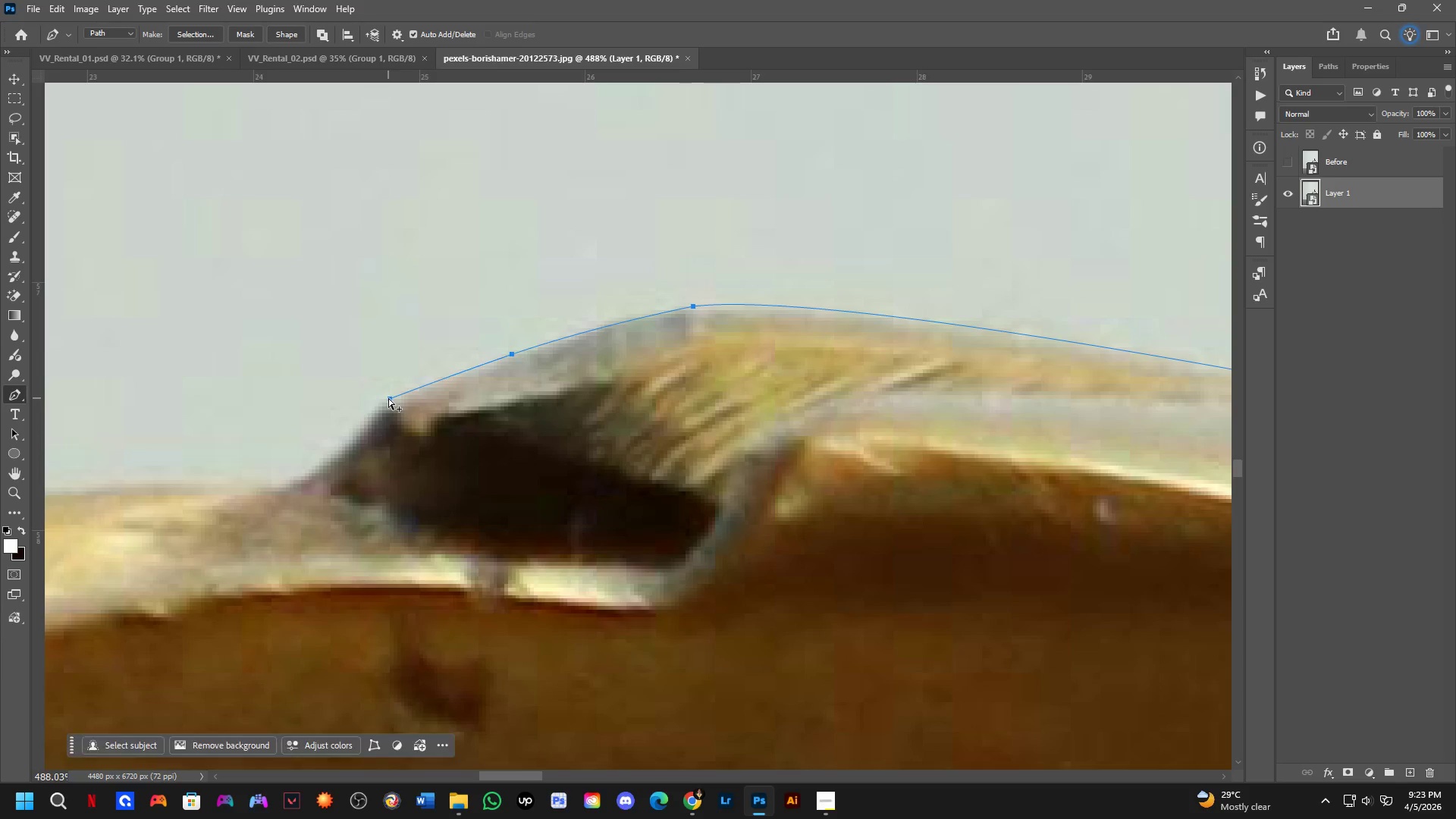 
key(Control+Shift+ShiftLeft)
 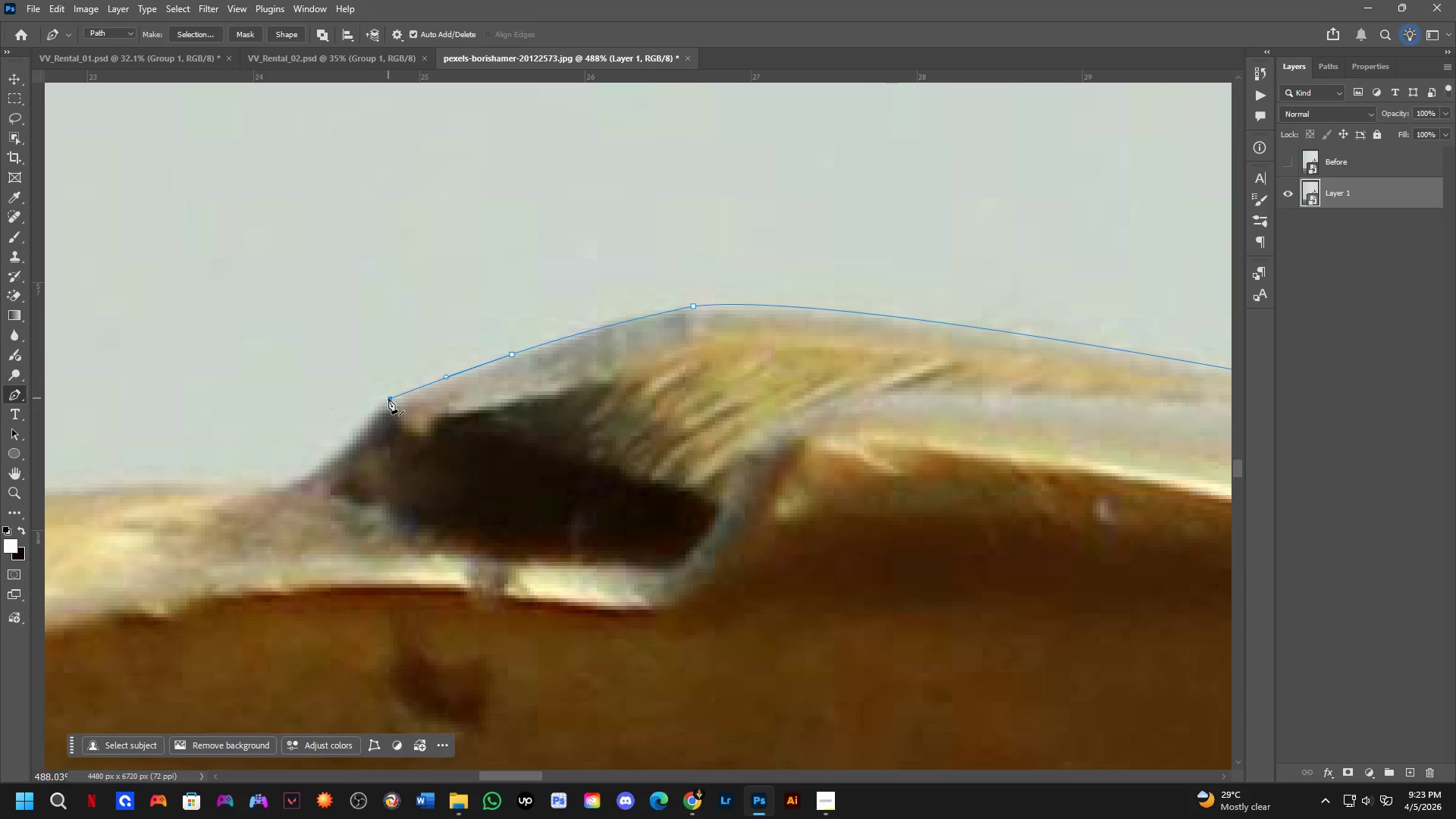 
hold_key(key=ControlLeft, duration=0.39)
hold_key(key=AltLeft, duration=0.34)
left_click([388, 398])
 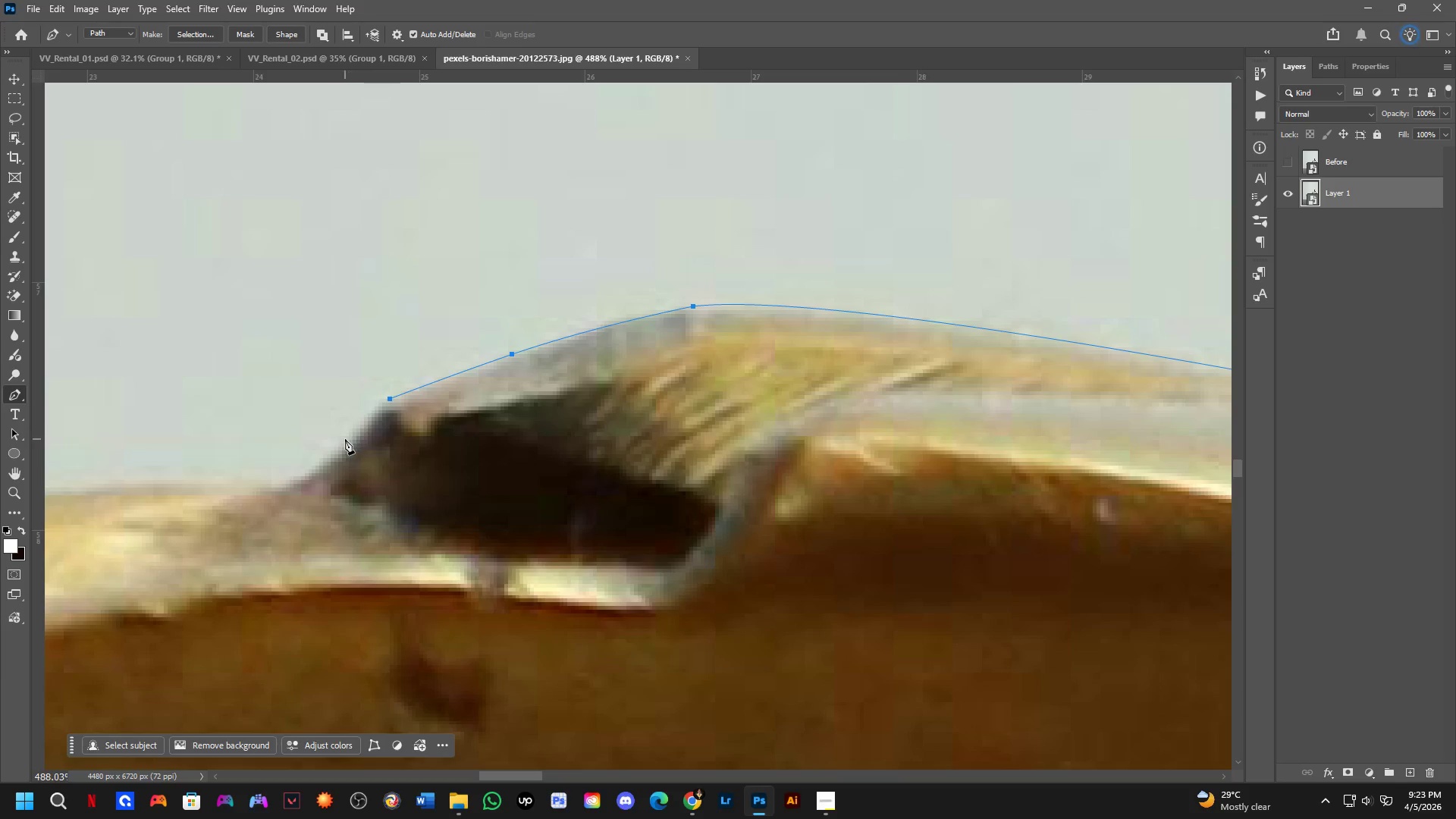 
left_click_drag(start_coordinate=[337, 450], to_coordinate=[323, 462])
 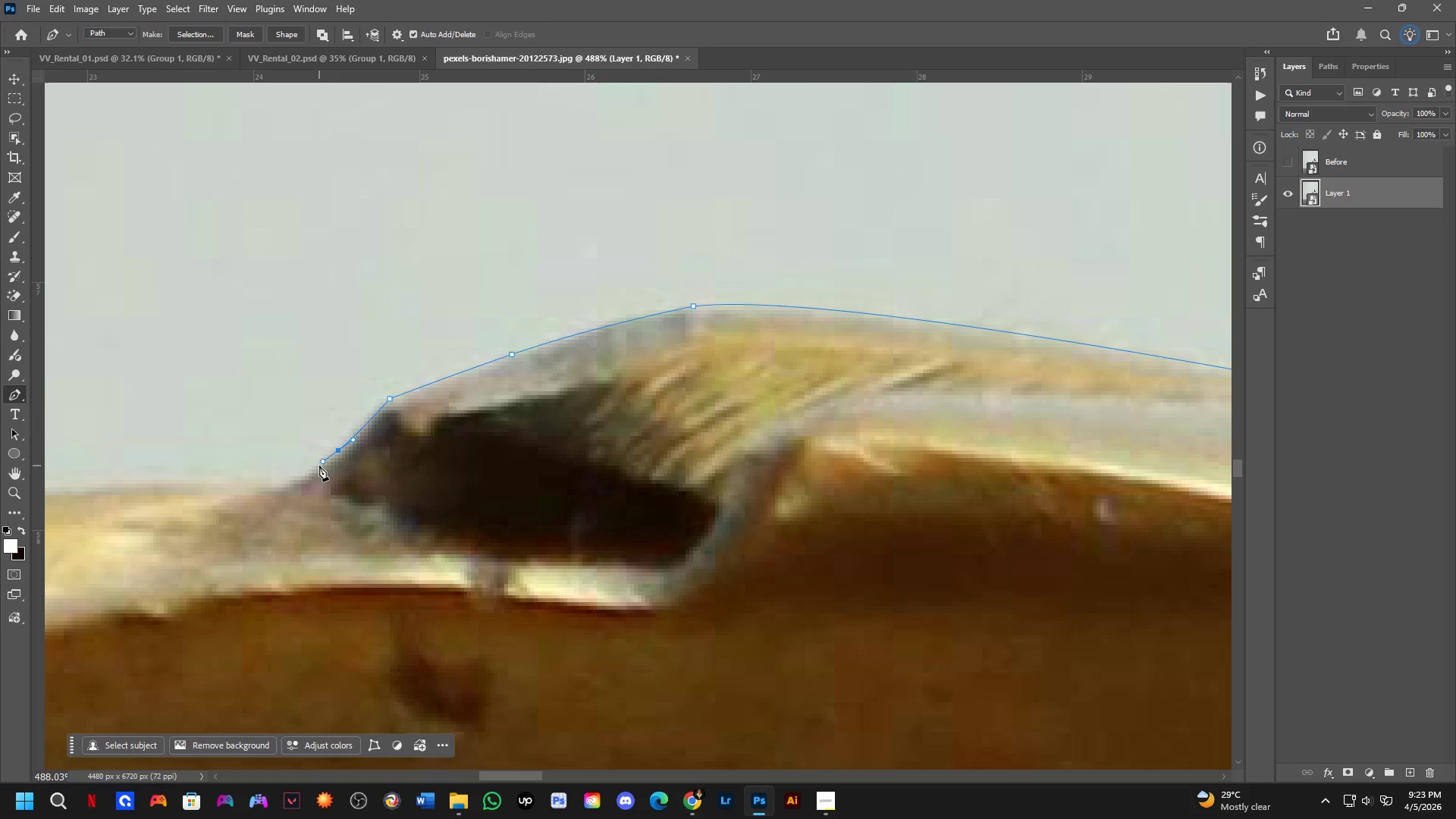 
key(Control+Z)
 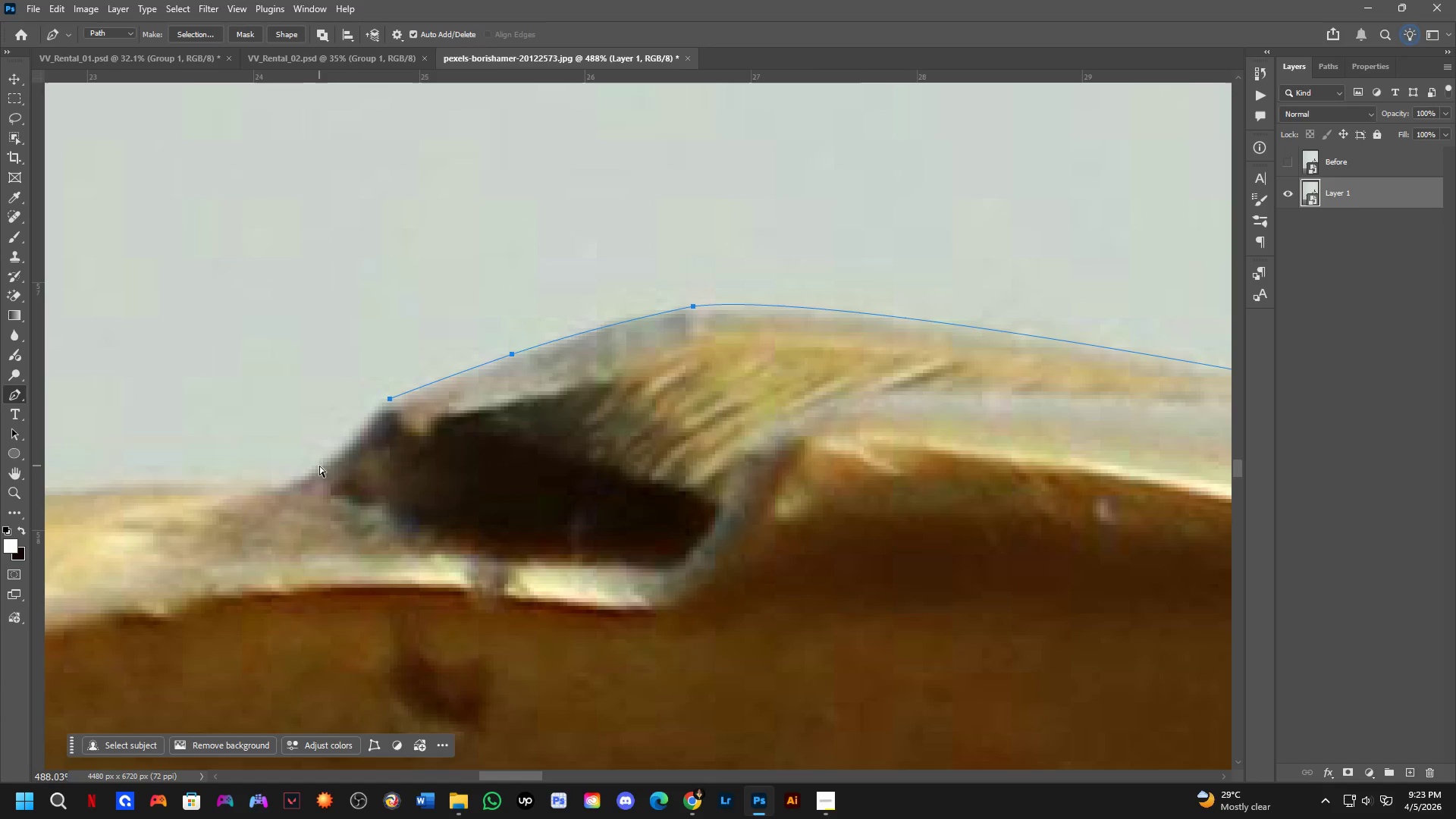 
key(Control+Z)
 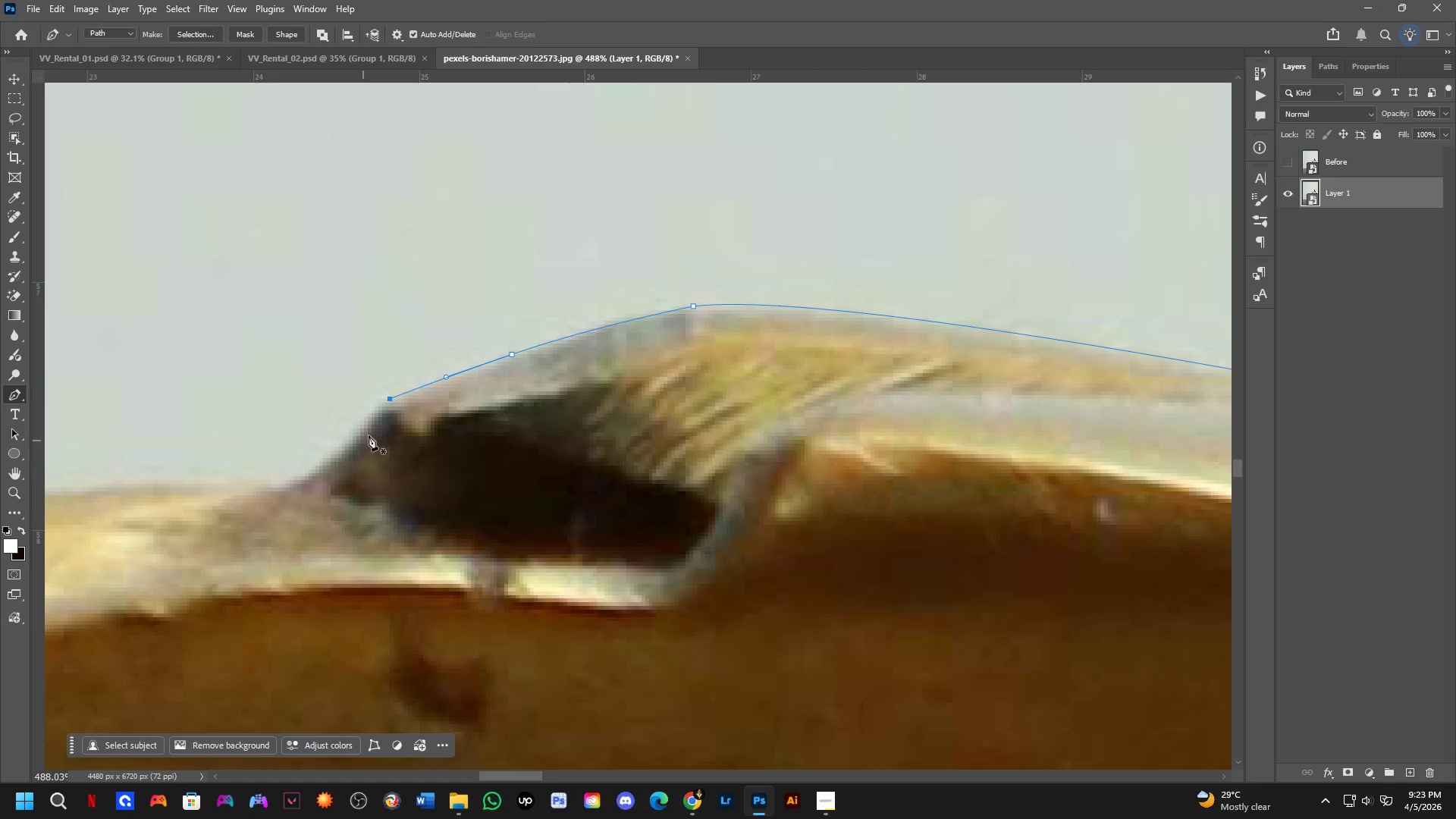 
key(Control+ControlLeft)
 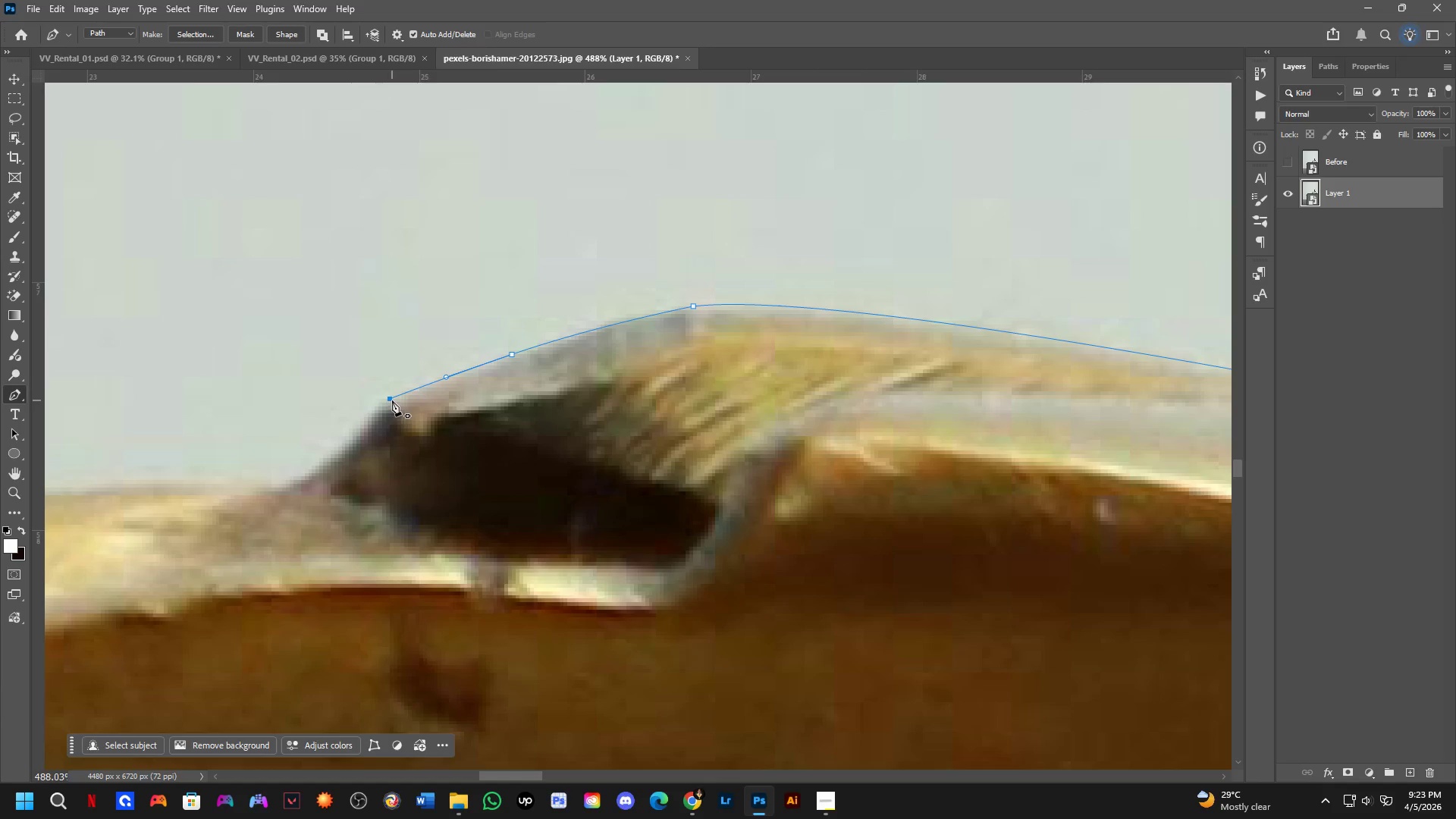 
key(Control+ControlLeft)
 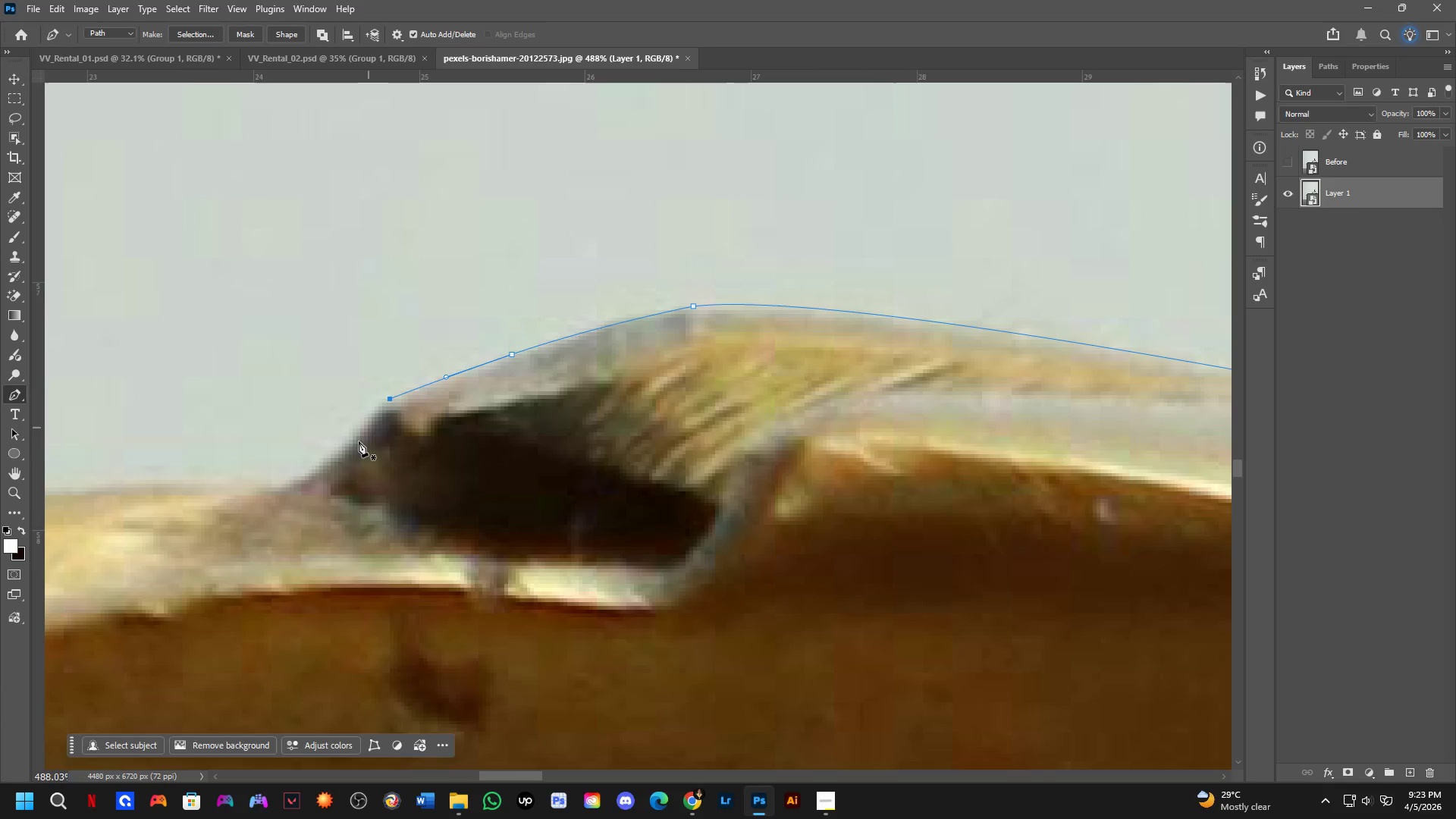 
left_click_drag(start_coordinate=[350, 456], to_coordinate=[331, 478])
 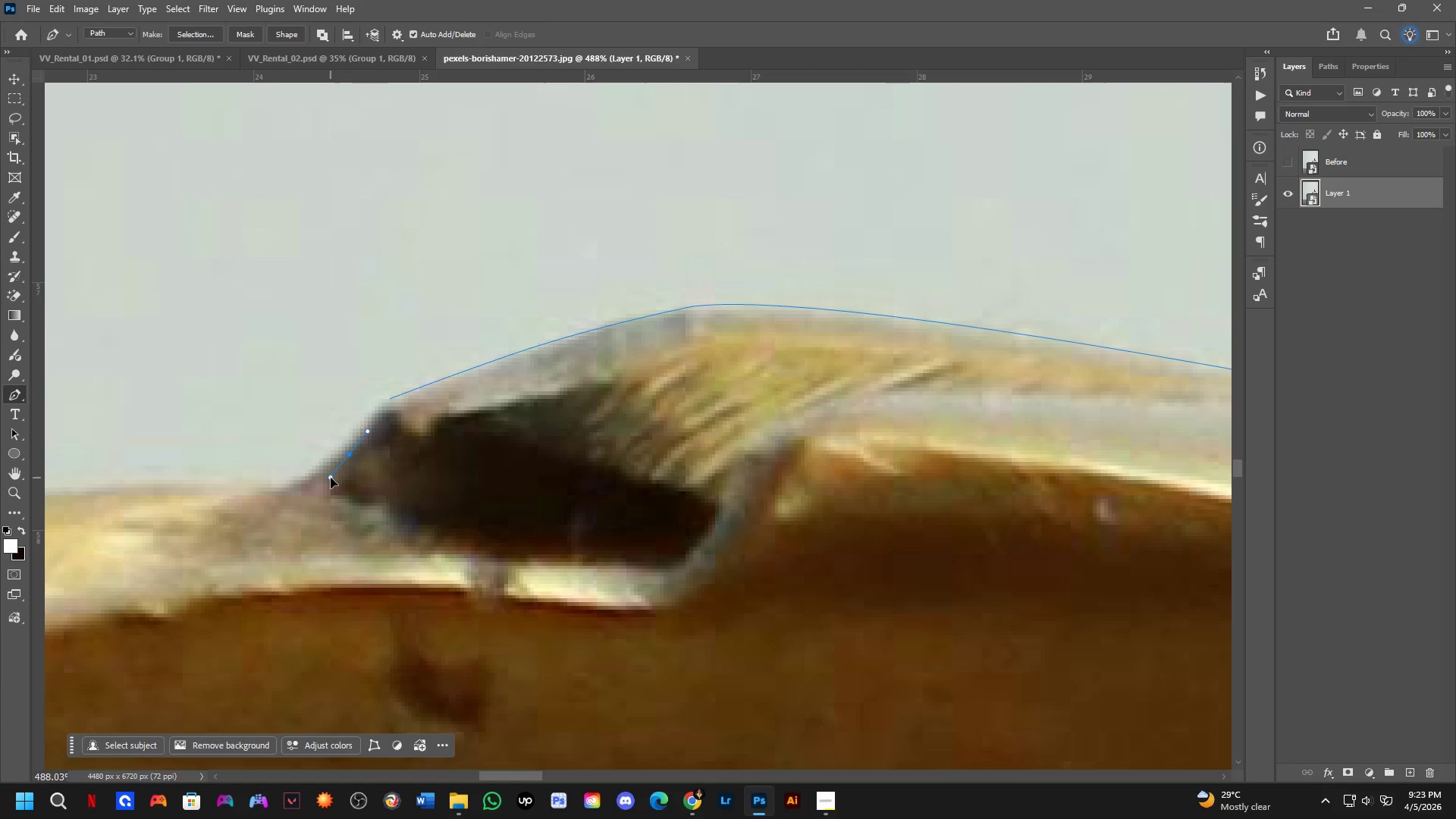 
key(Control+Z)
 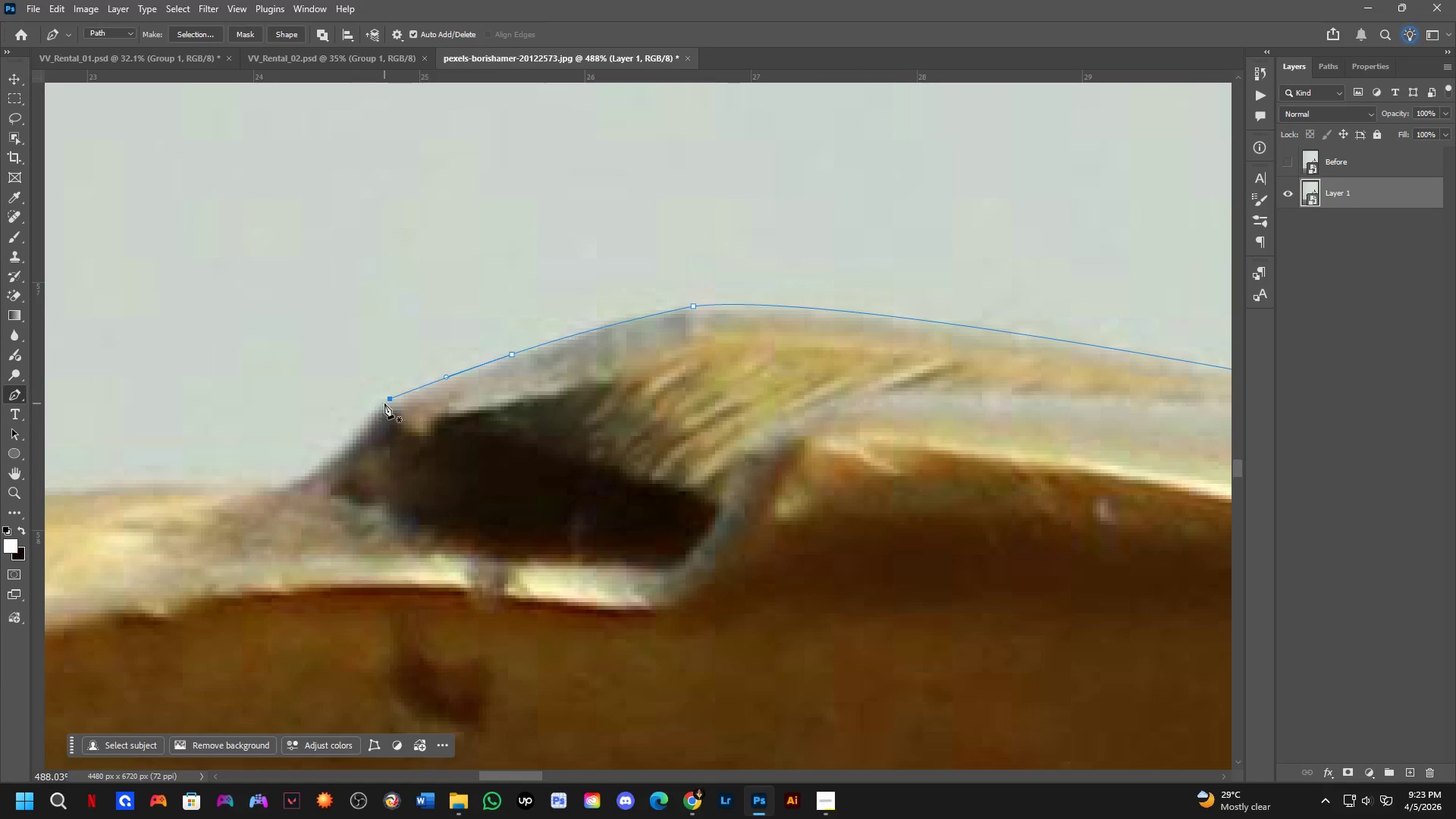 
hold_key(key=ControlLeft, duration=0.7)
hold_key(key=AltLeft, duration=0.7)
left_click([388, 396])
 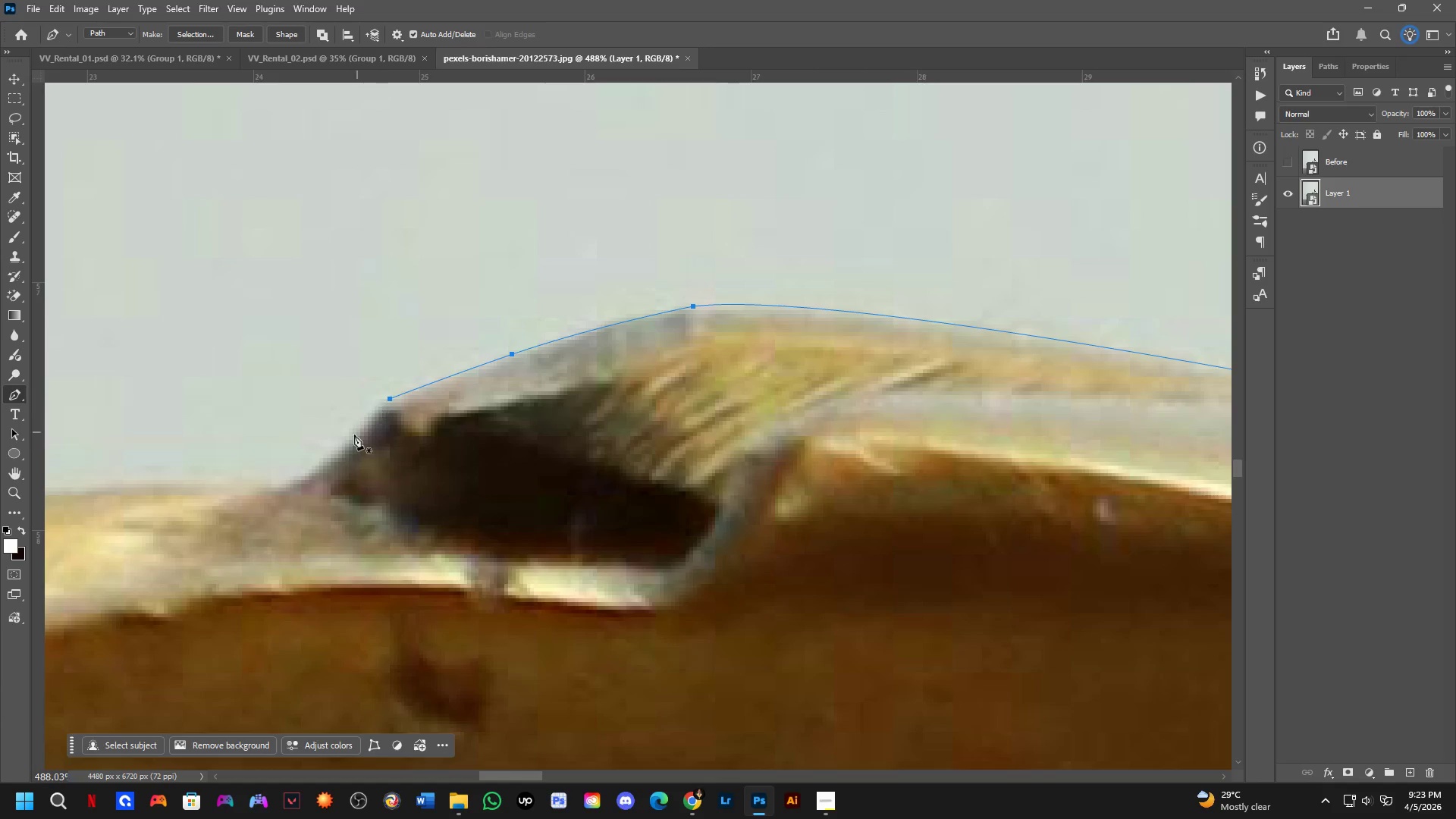 
left_click_drag(start_coordinate=[329, 457], to_coordinate=[313, 473])
 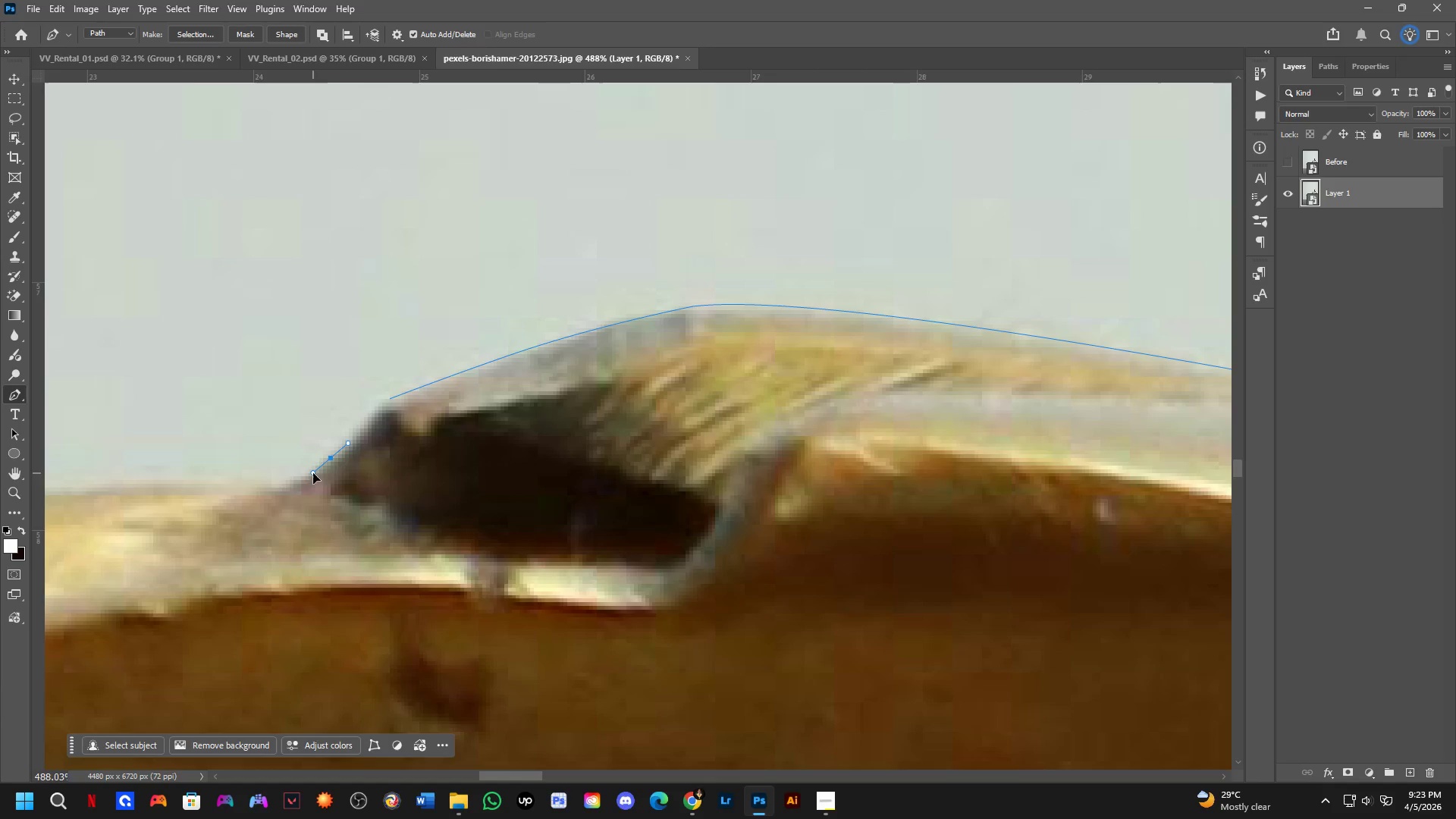 
key(Control+ControlLeft)
 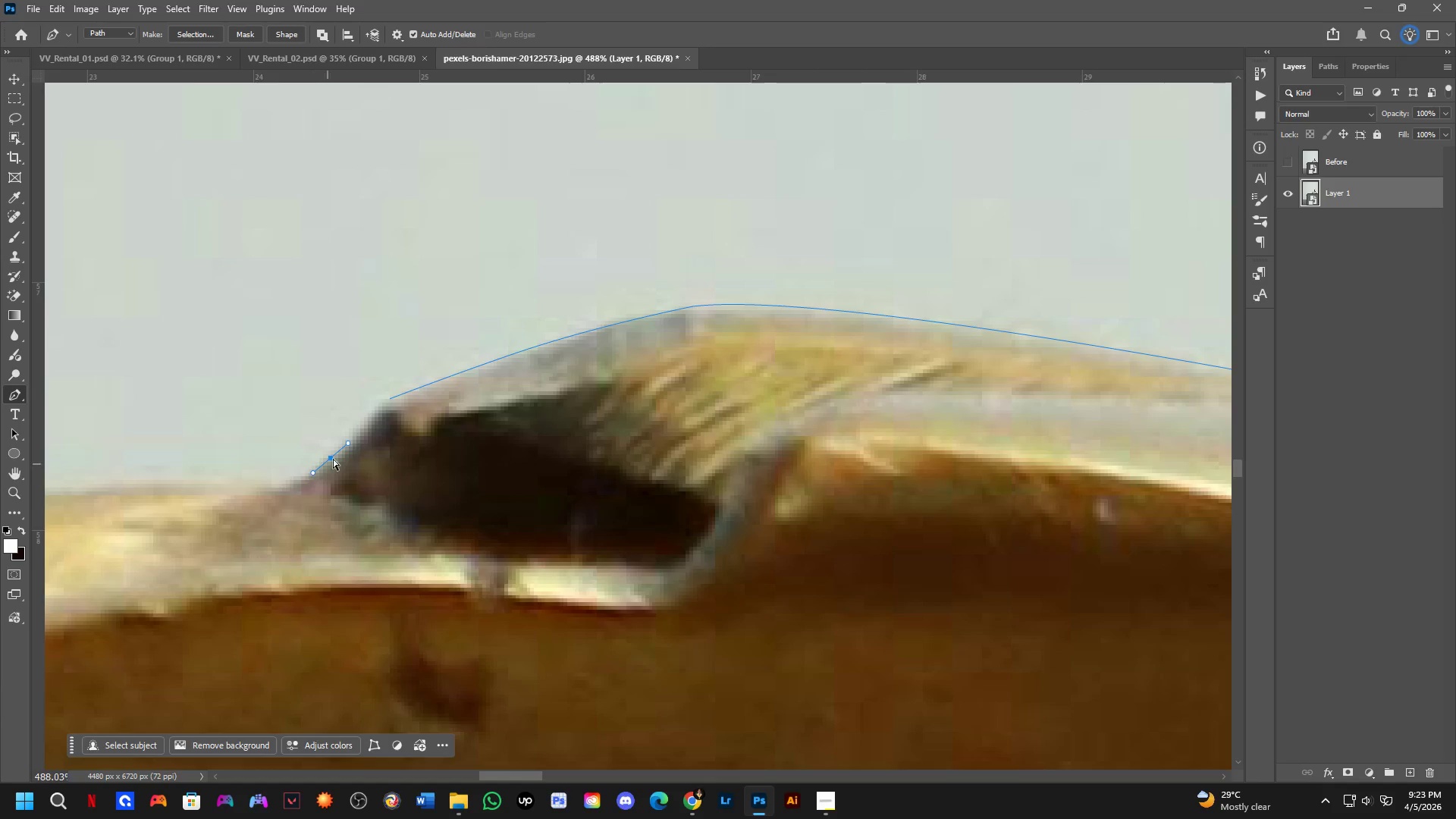 
key(Control+Z)
 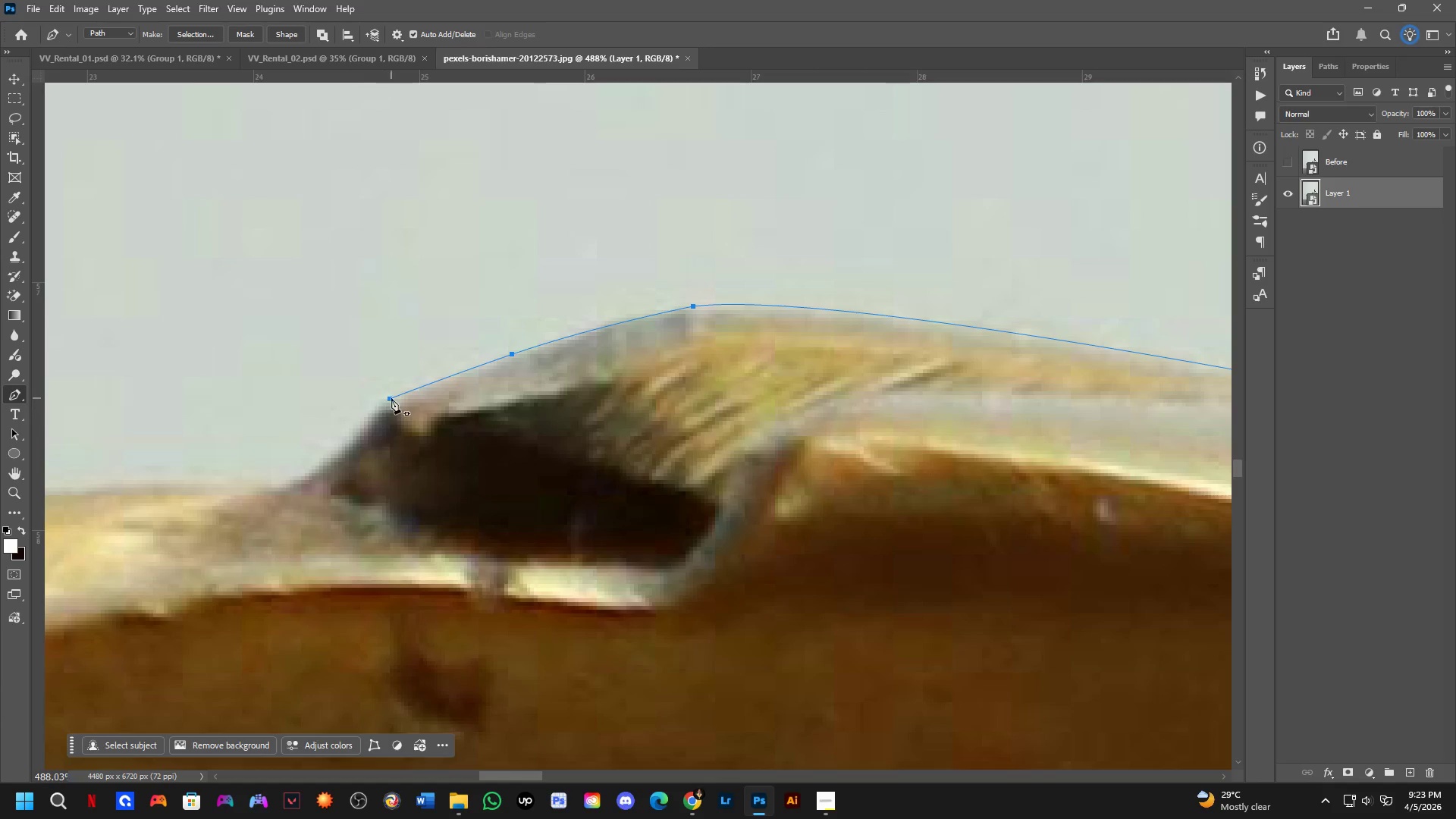 
hold_key(key=AltLeft, duration=0.56)
left_click([391, 398])
 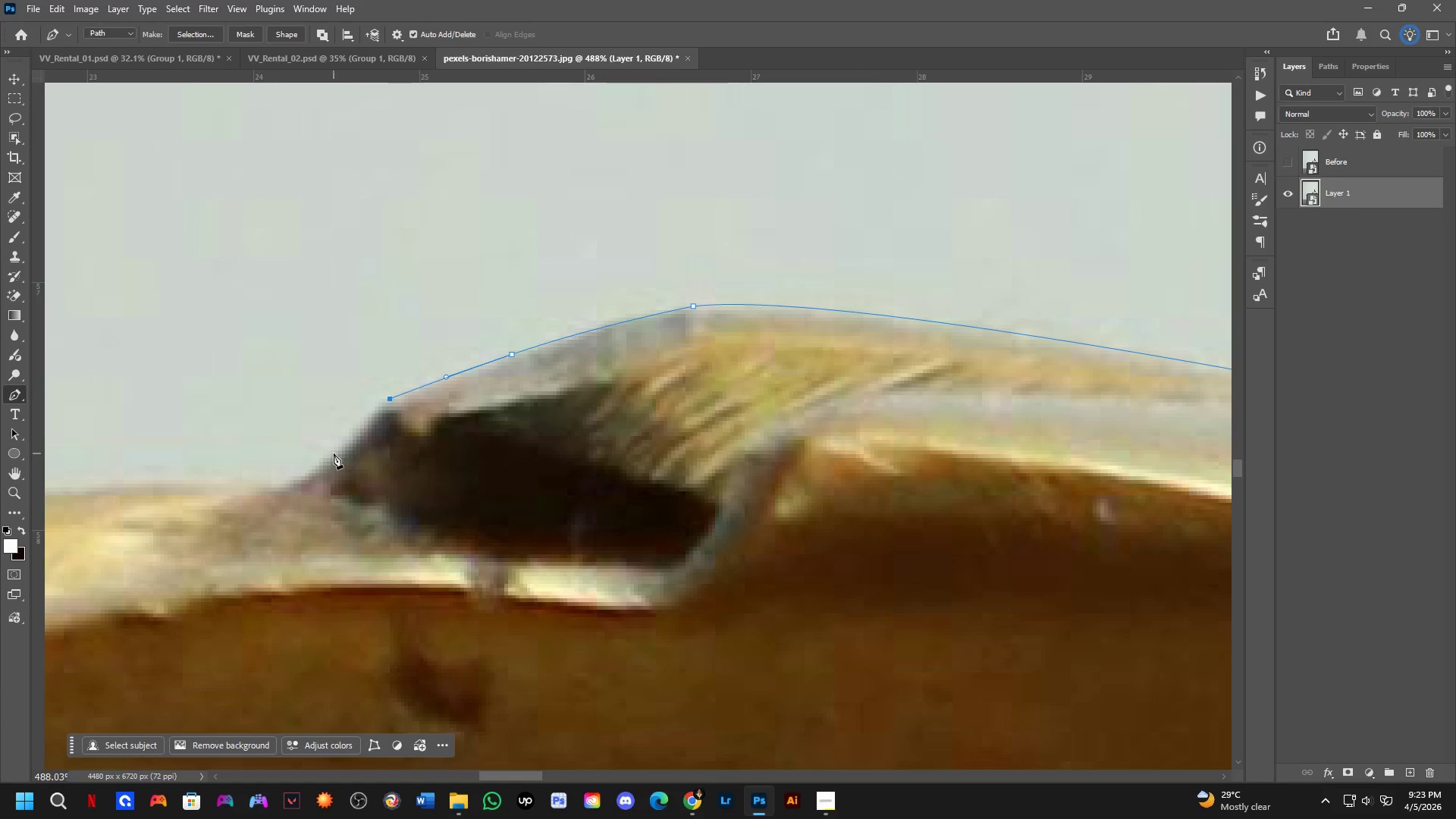 
left_click_drag(start_coordinate=[330, 456], to_coordinate=[308, 469])
 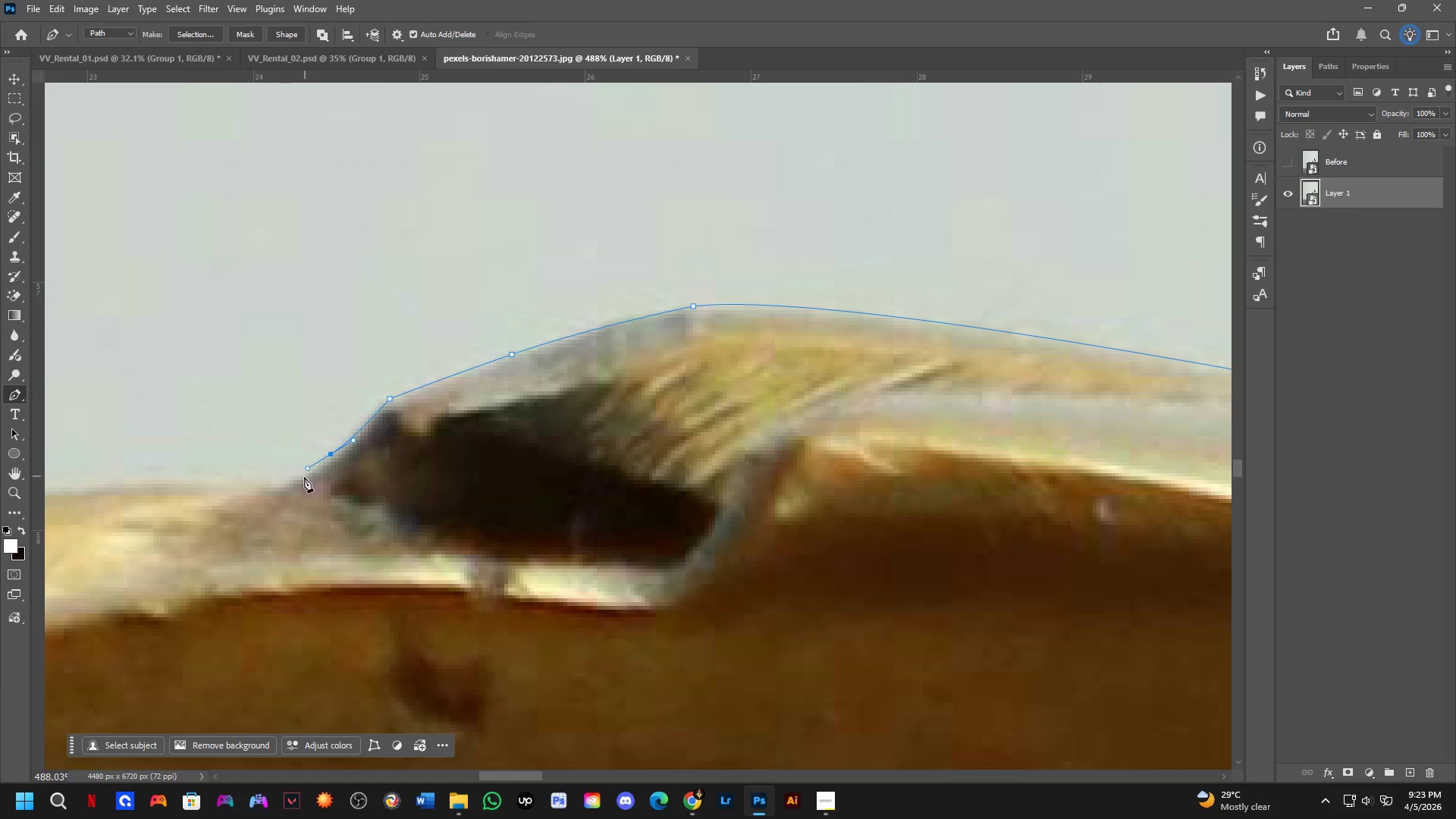 
hold_key(key=Space, duration=0.5)
 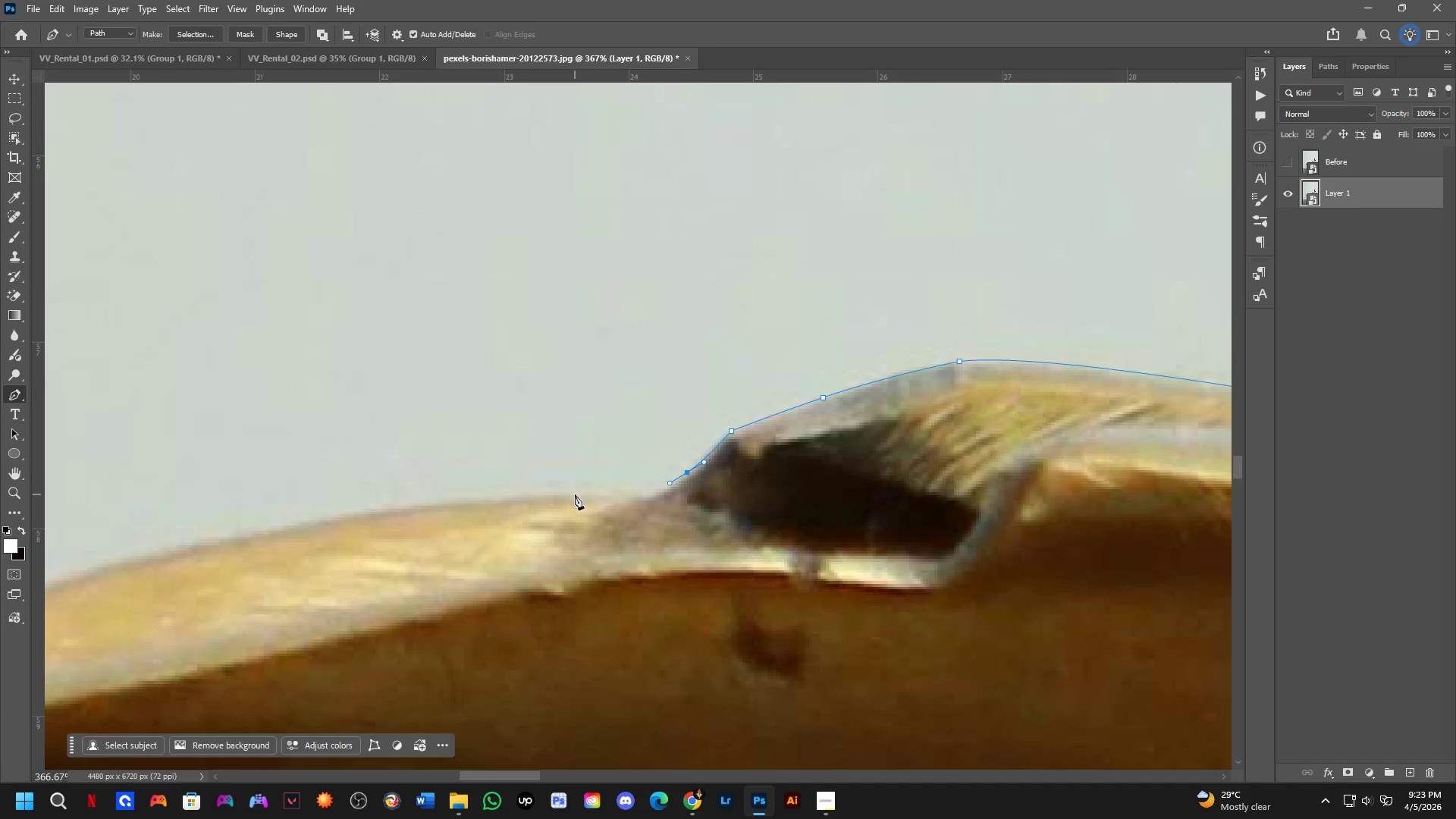 
left_click_drag(start_coordinate=[285, 521], to_coordinate=[648, 529])
 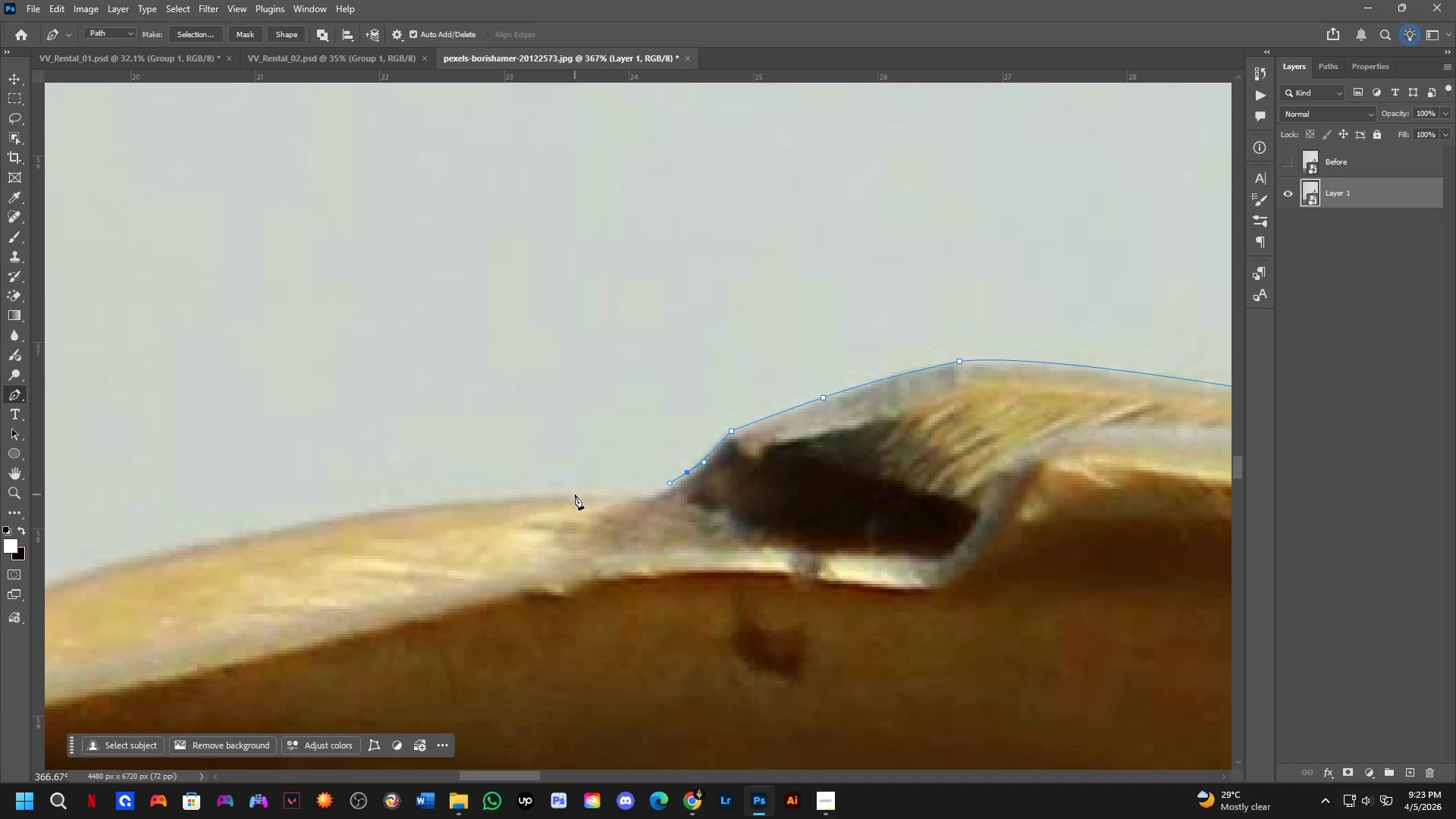 
scroll: coordinate [302, 497], scroll_direction: down, amount: 3.0
 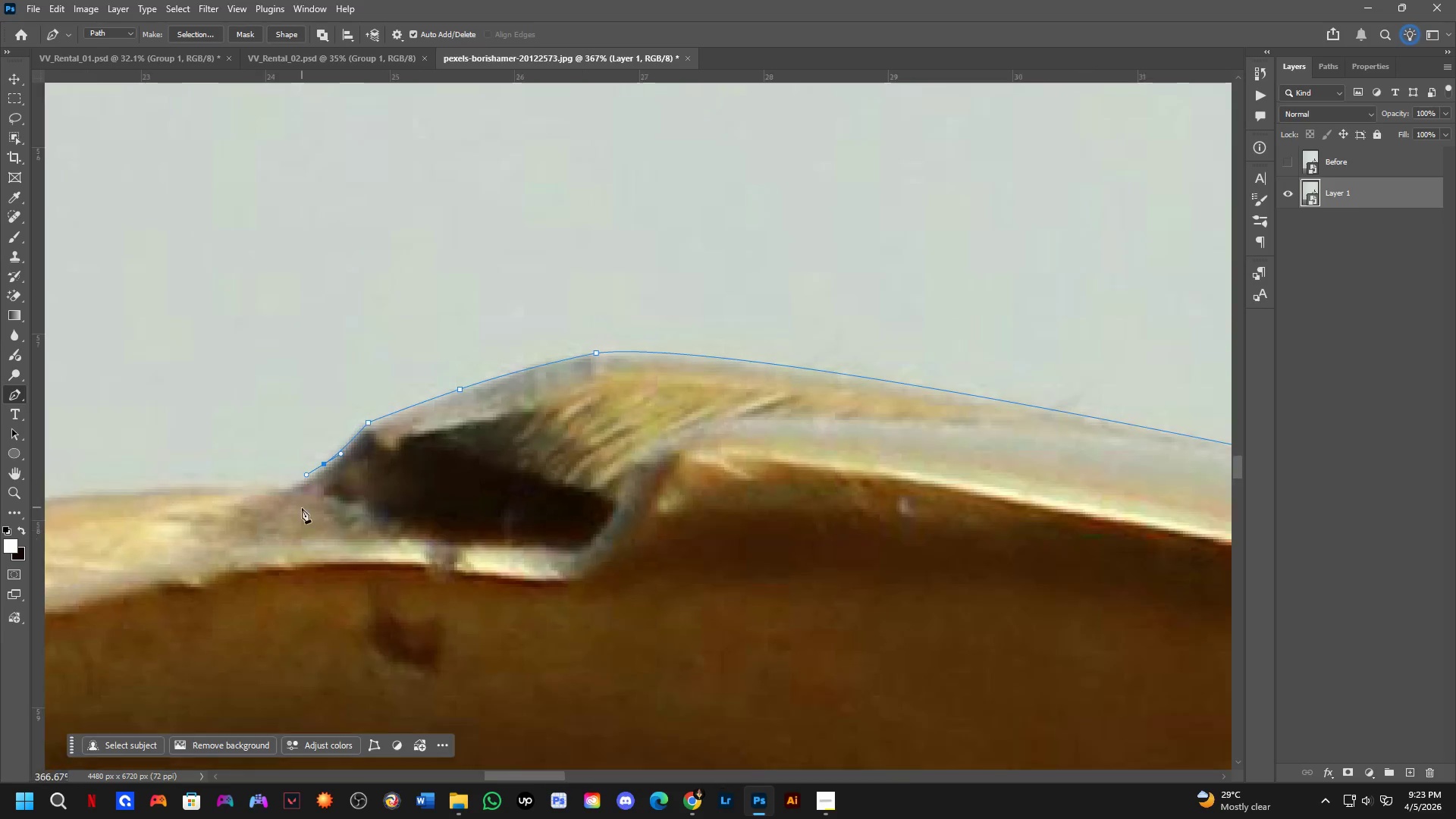 
left_click_drag(start_coordinate=[576, 498], to_coordinate=[478, 496])
 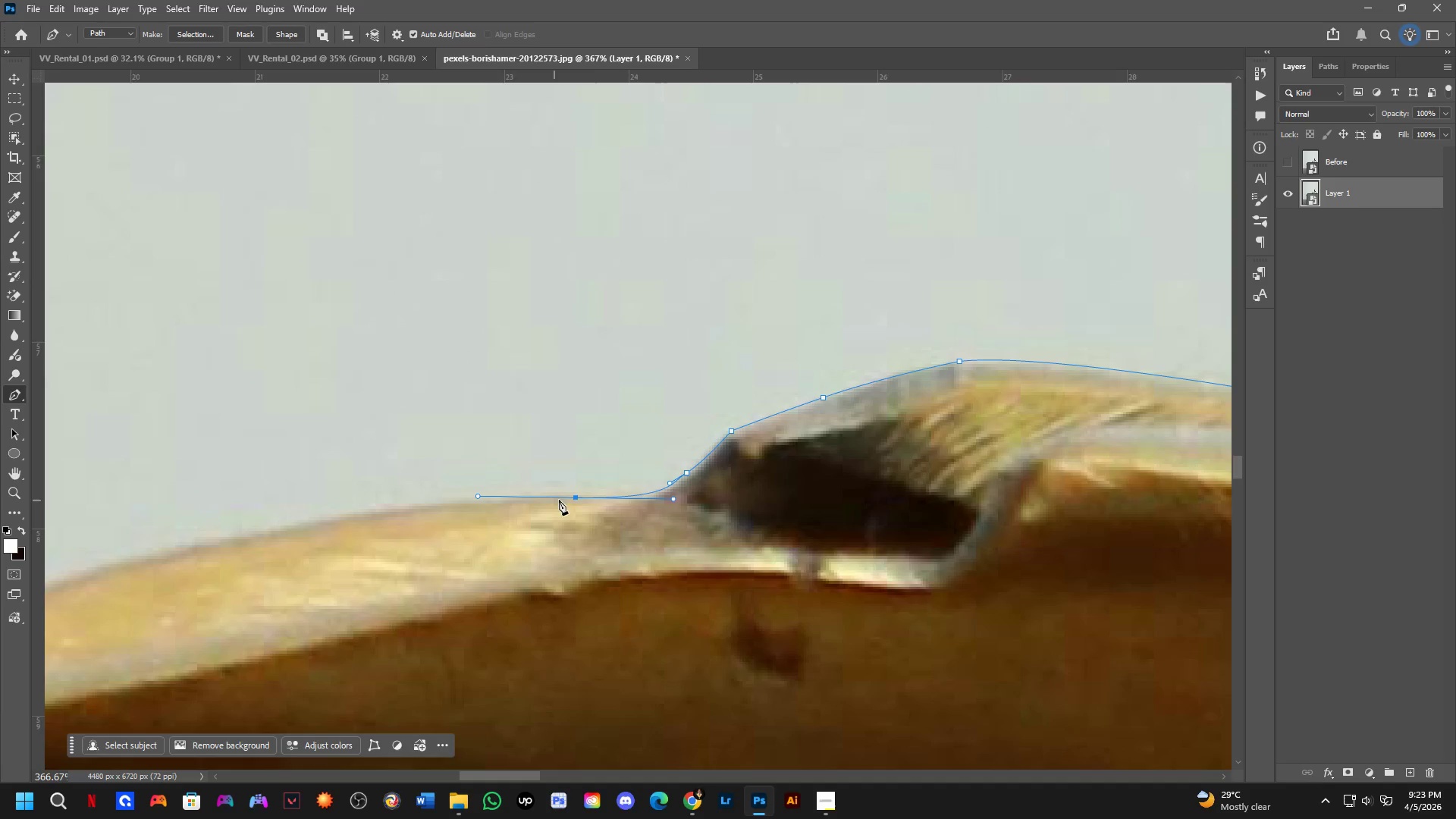 
hold_key(key=ControlLeft, duration=1.14)
left_click_drag(start_coordinate=[575, 497], to_coordinate=[571, 495])
 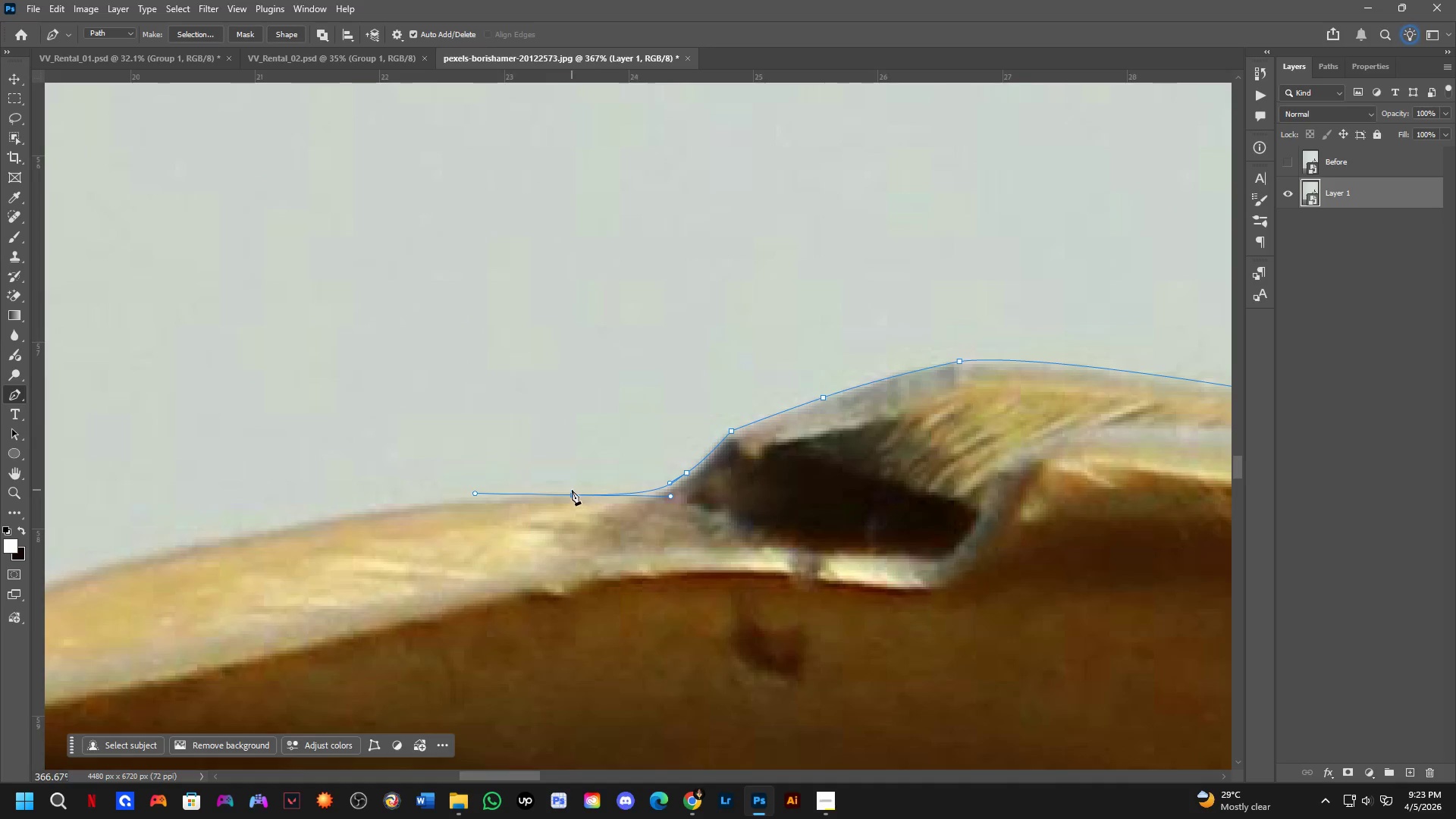 
key(Shift+ShiftLeft)
 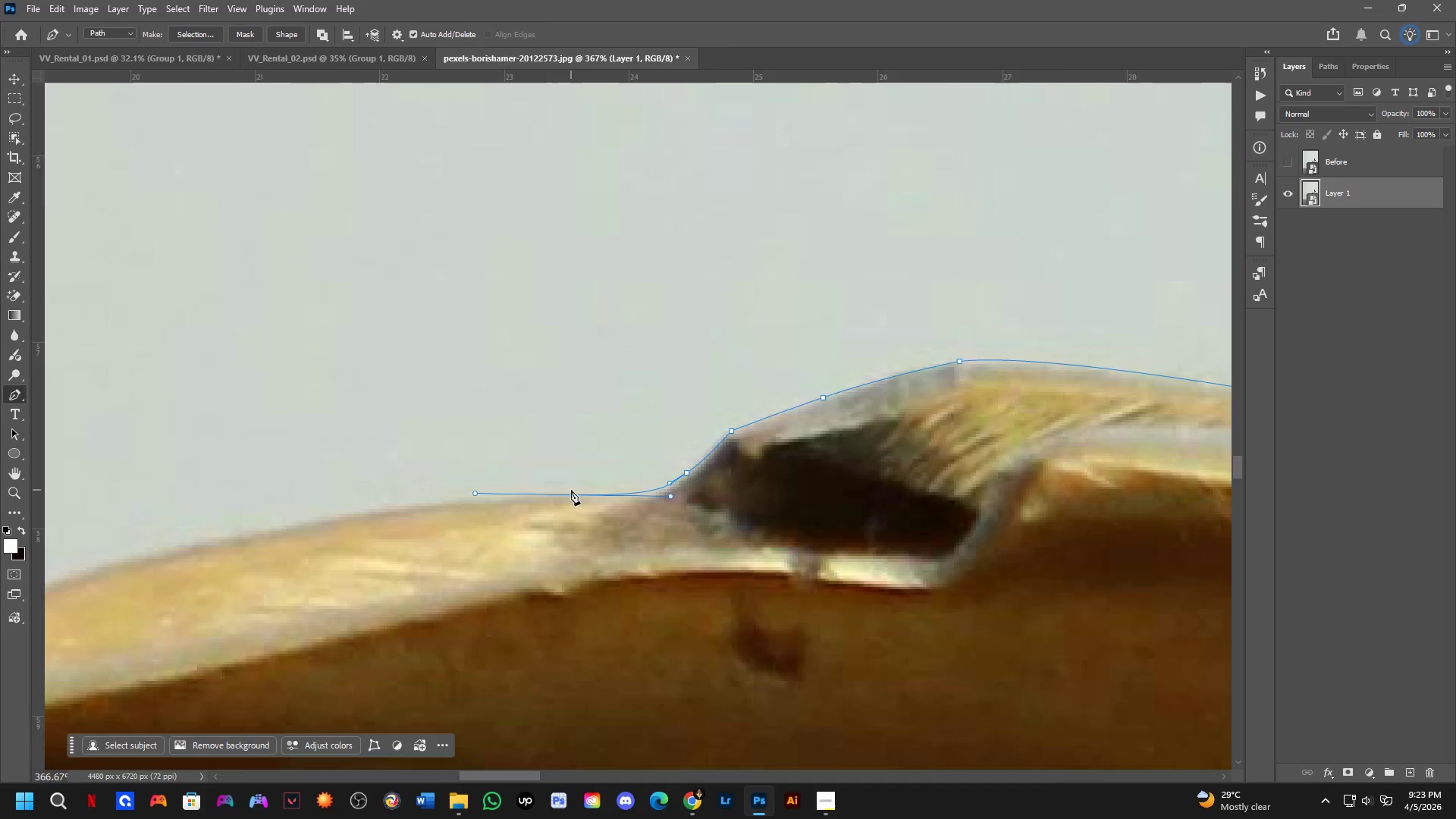 
key(Shift+ShiftLeft)
 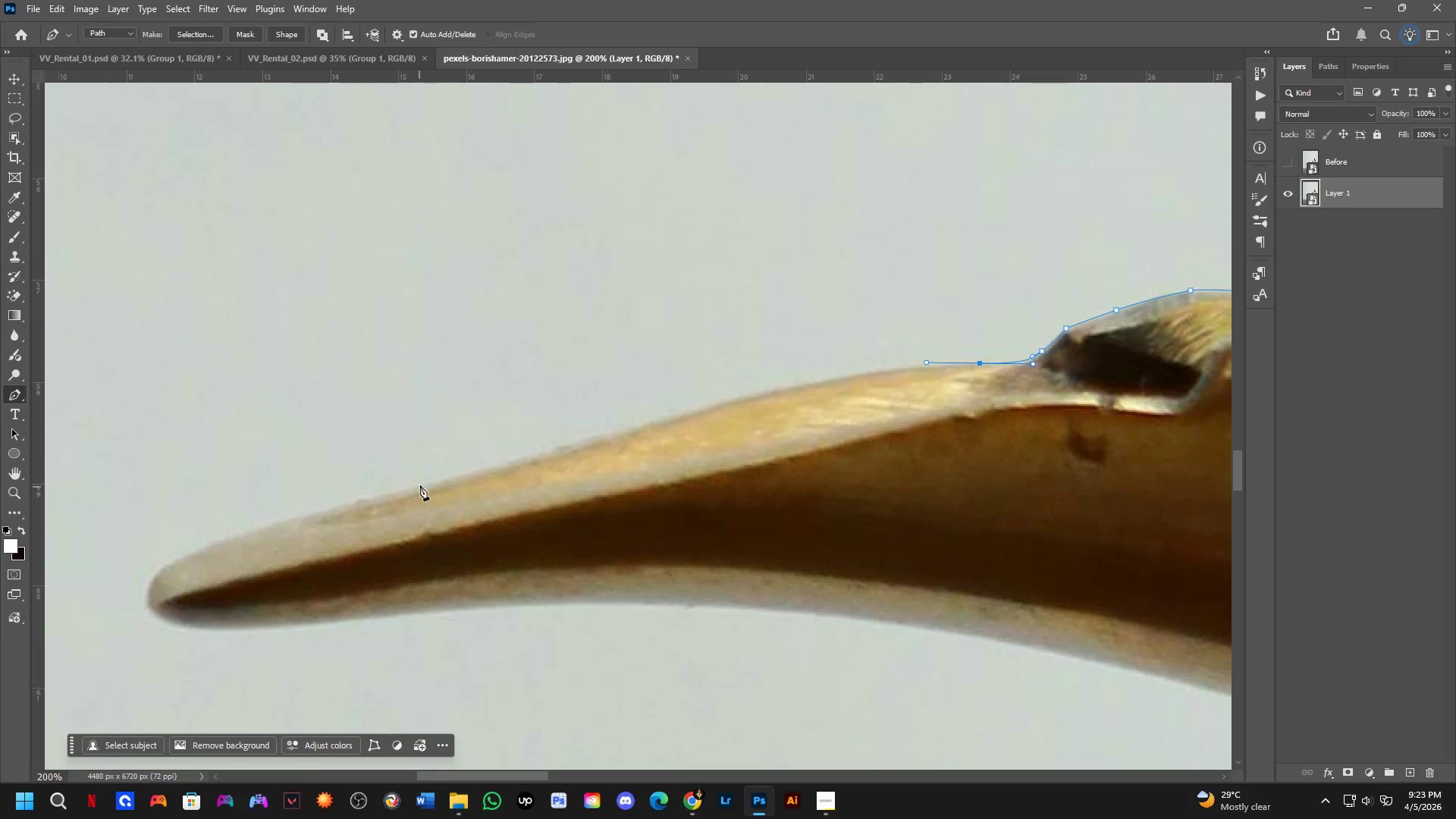 
scroll: coordinate [363, 556], scroll_direction: down, amount: 1.0
 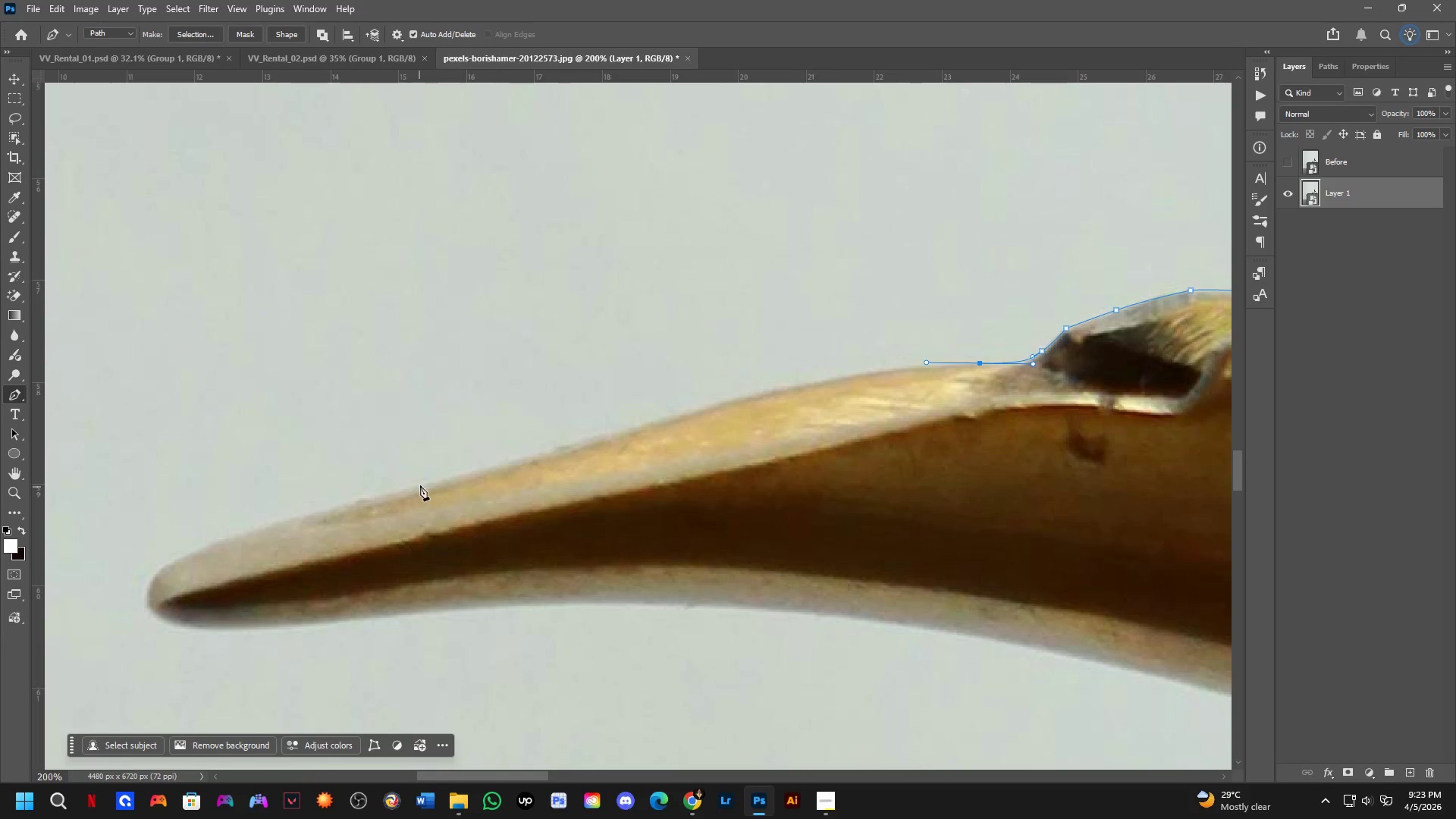 
left_click([421, 482])
 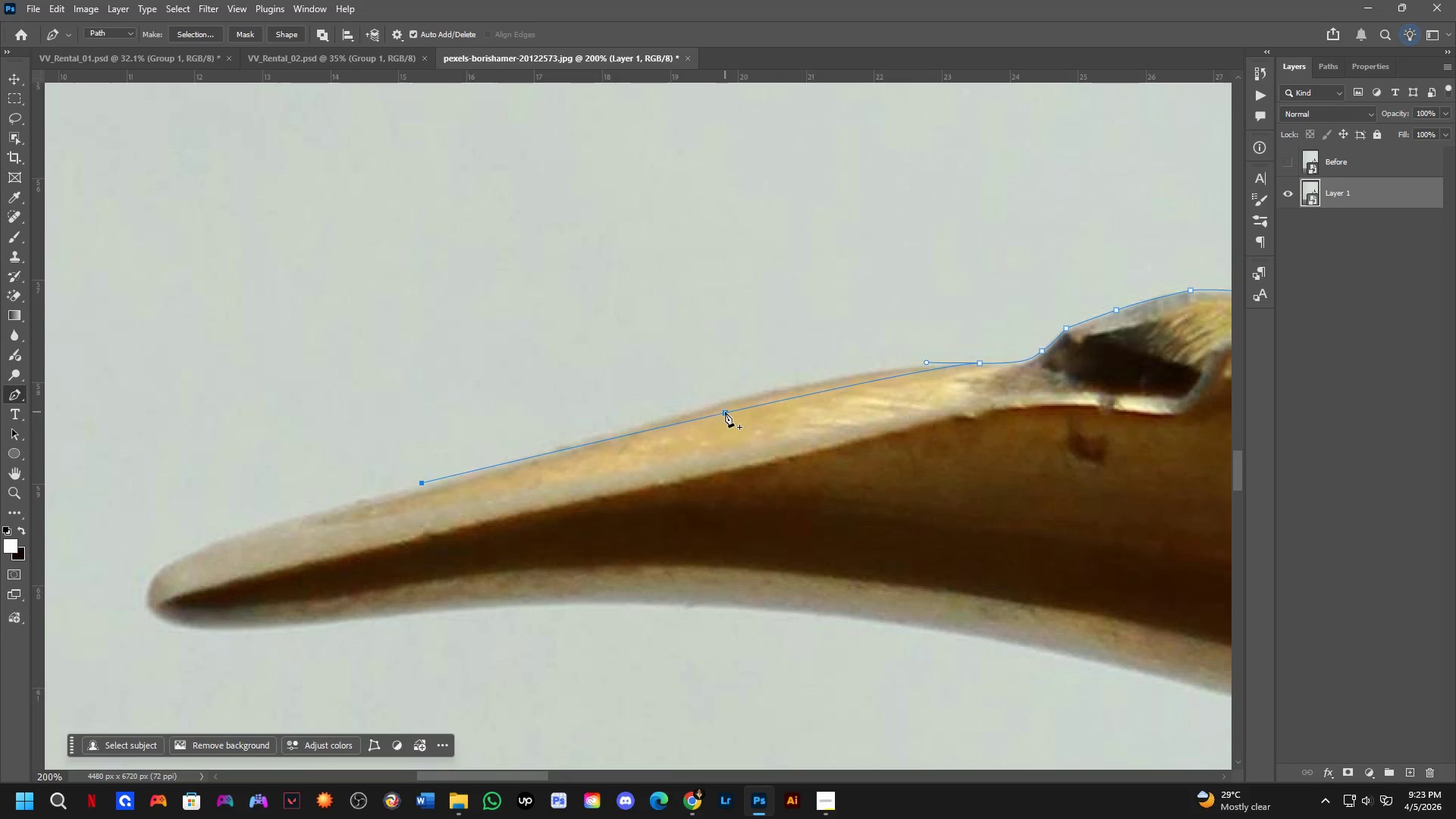 
left_click([727, 411])
 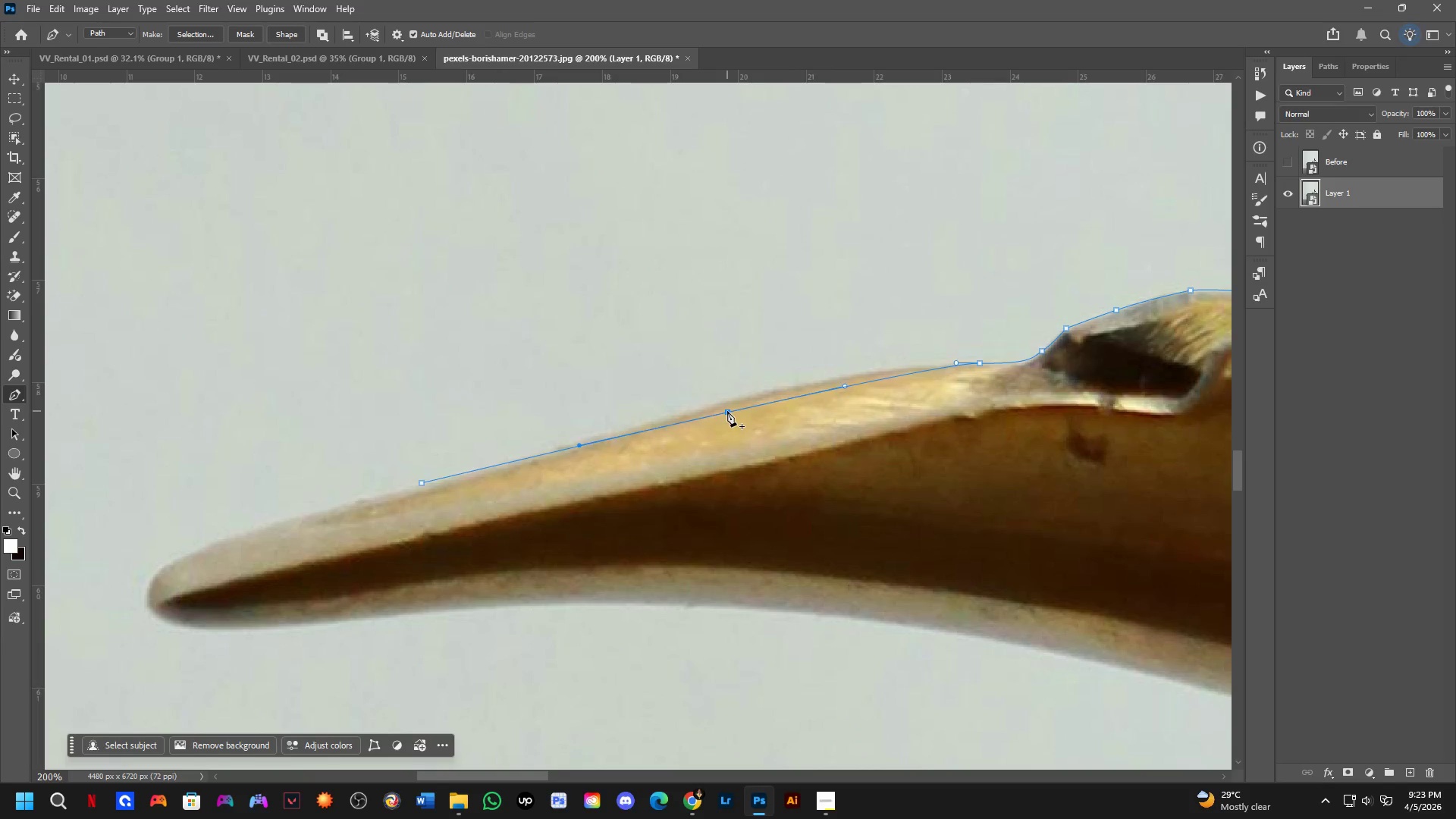 
hold_key(key=ControlLeft, duration=0.98)
left_click_drag(start_coordinate=[727, 411], to_coordinate=[742, 397])
 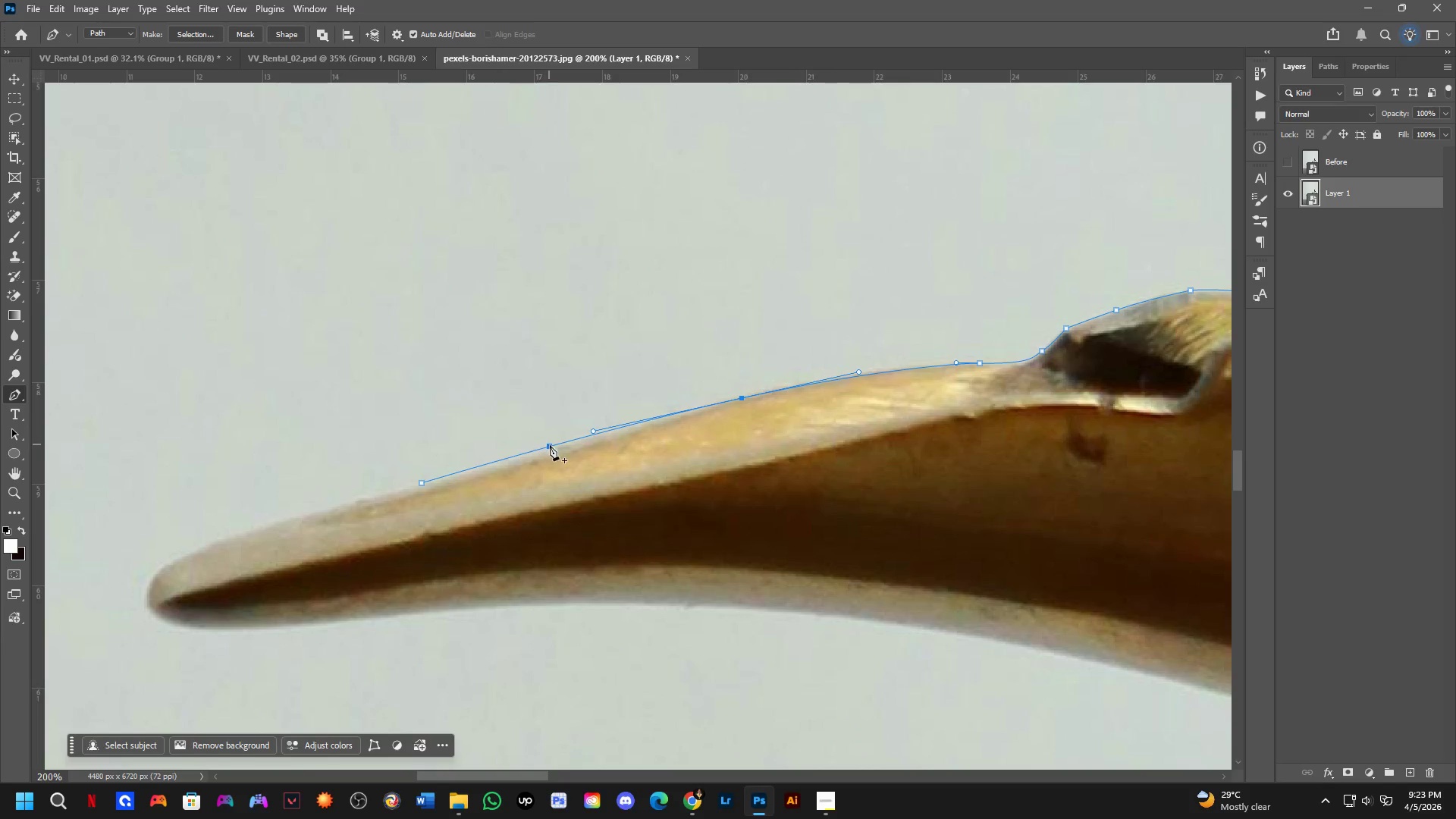 
left_click([553, 448])
 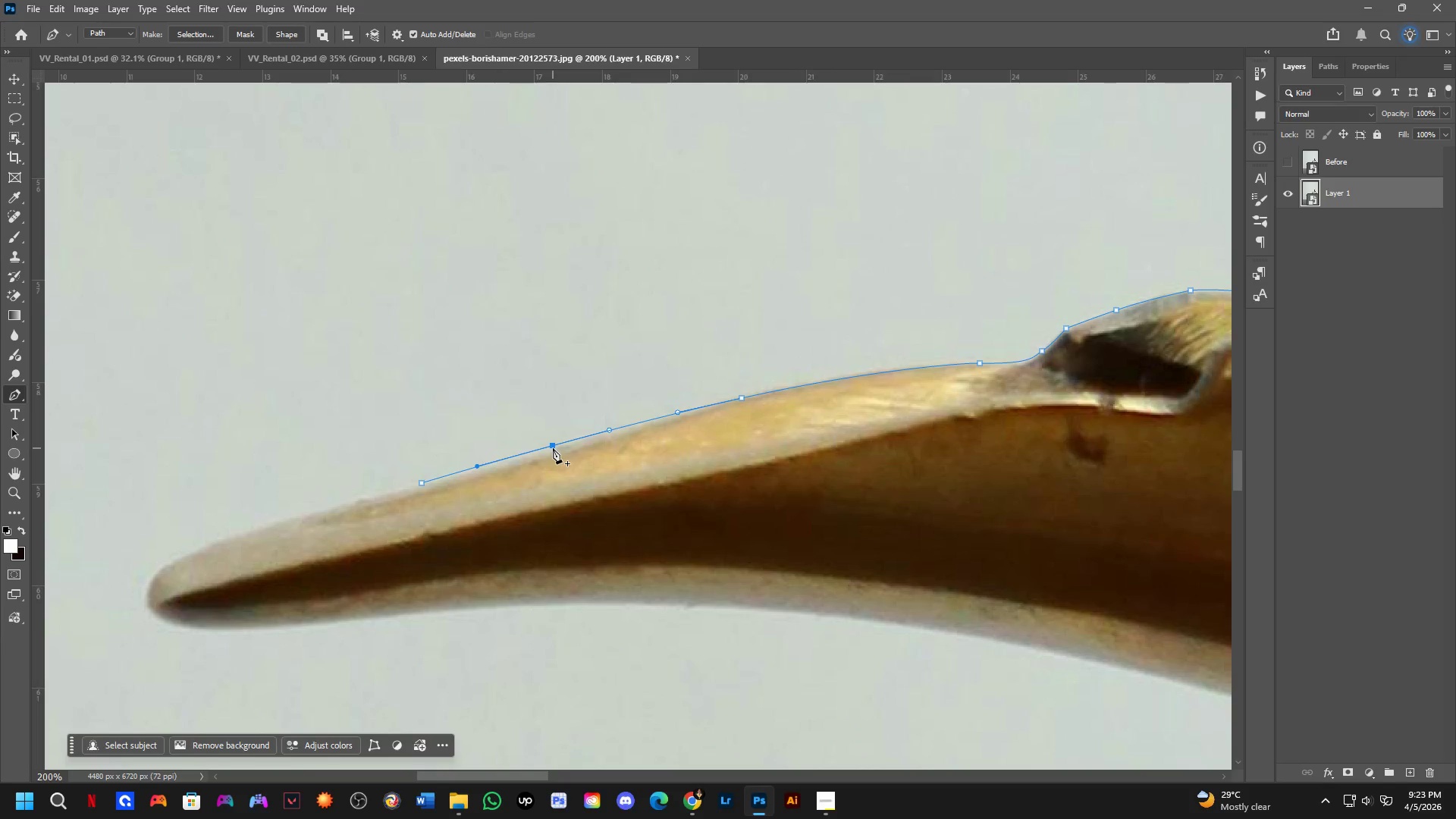 
hold_key(key=ControlLeft, duration=0.81)
left_click_drag(start_coordinate=[553, 448], to_coordinate=[557, 454])
 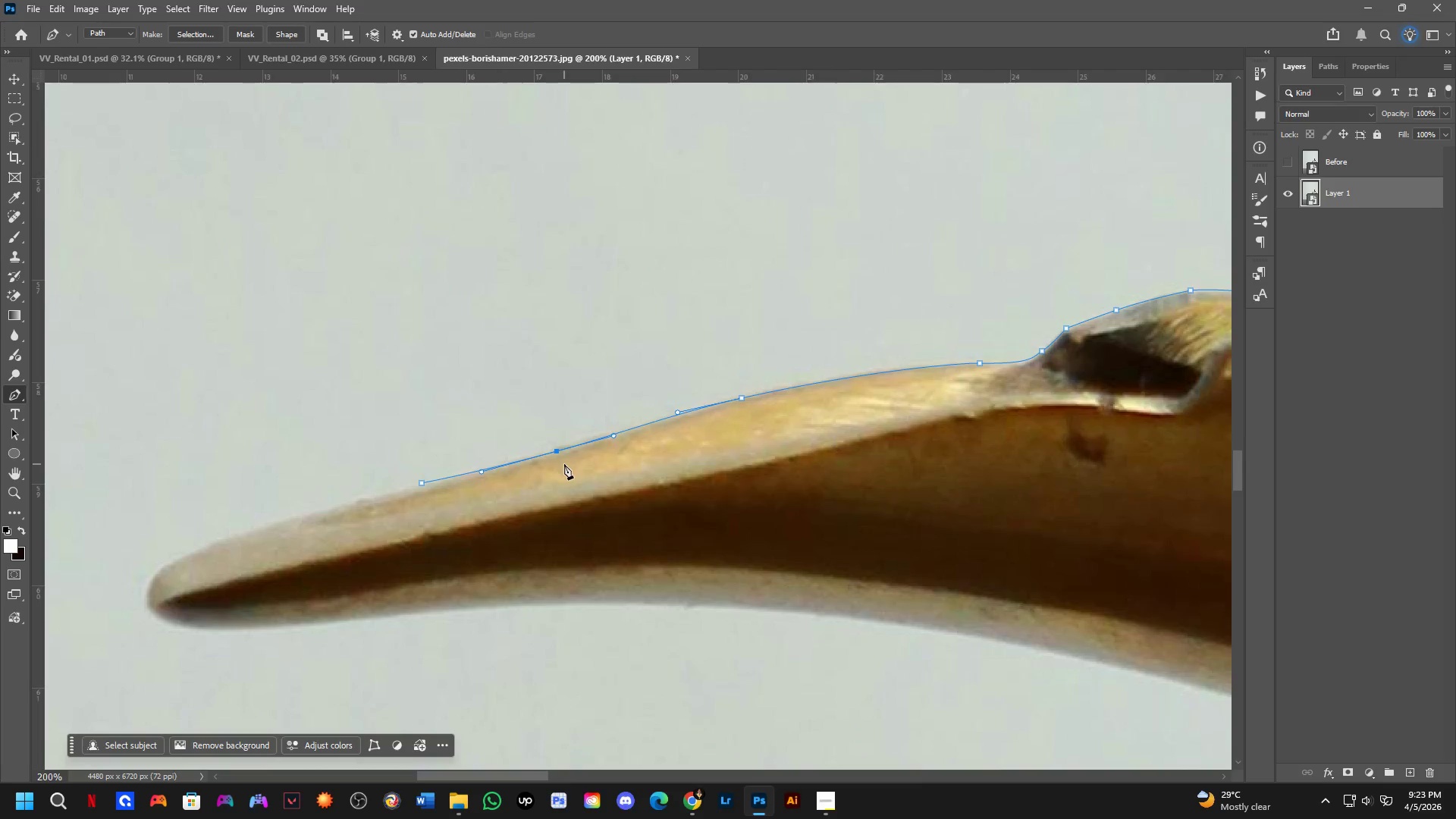 
hold_key(key=Space, duration=0.72)
 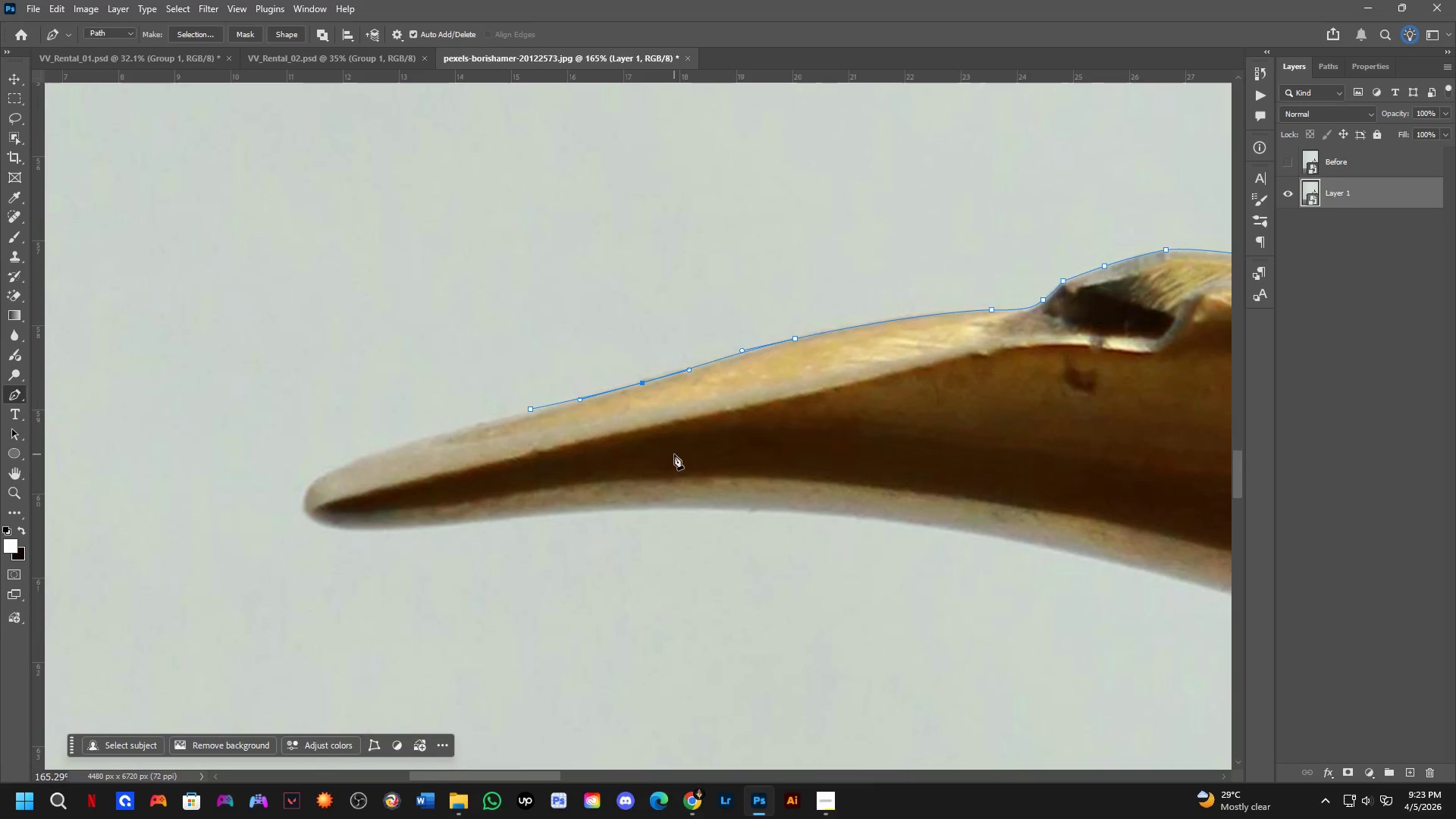 
left_click_drag(start_coordinate=[588, 511], to_coordinate=[672, 439])
 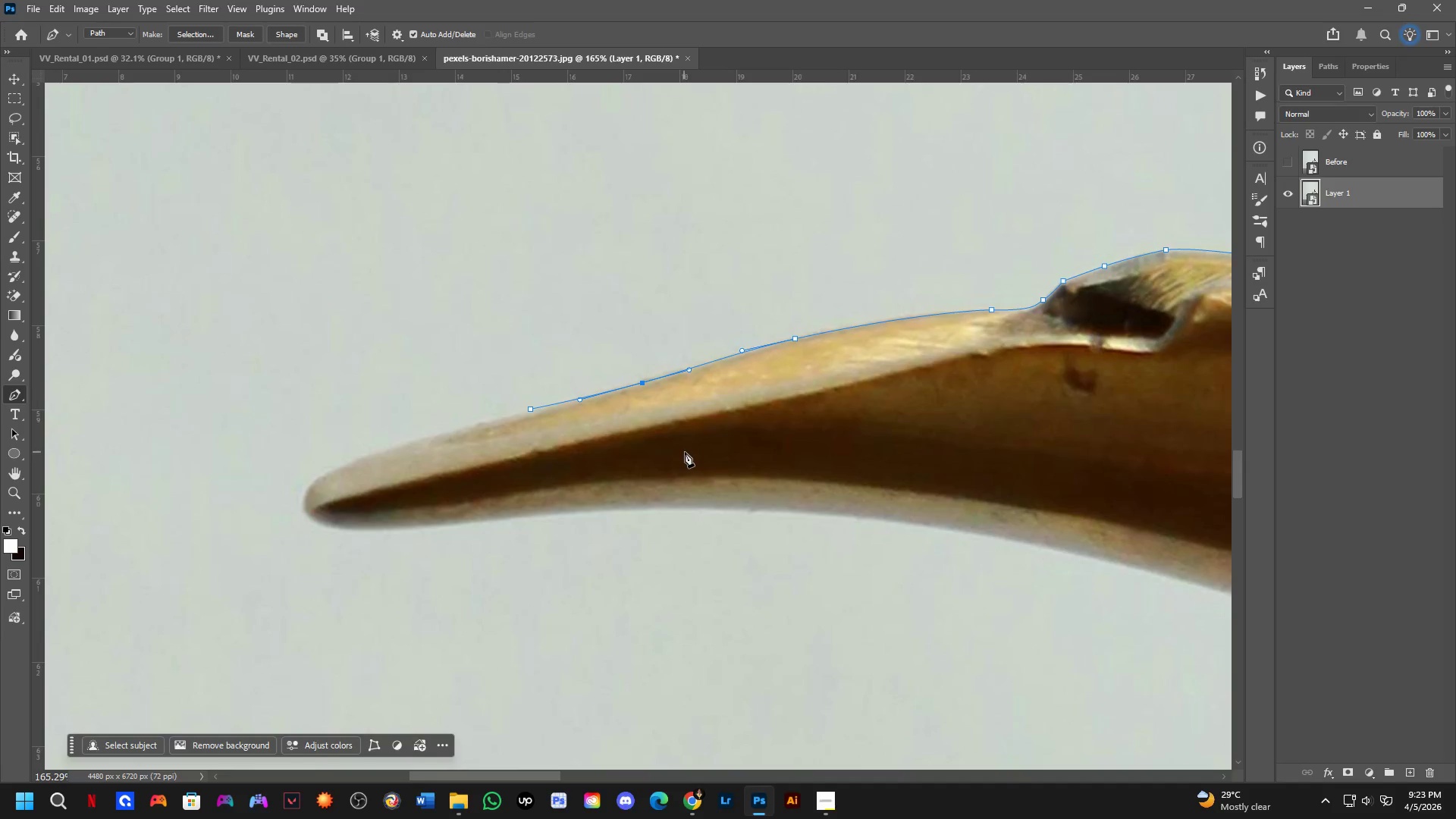 
scroll: coordinate [566, 474], scroll_direction: down, amount: 2.0
 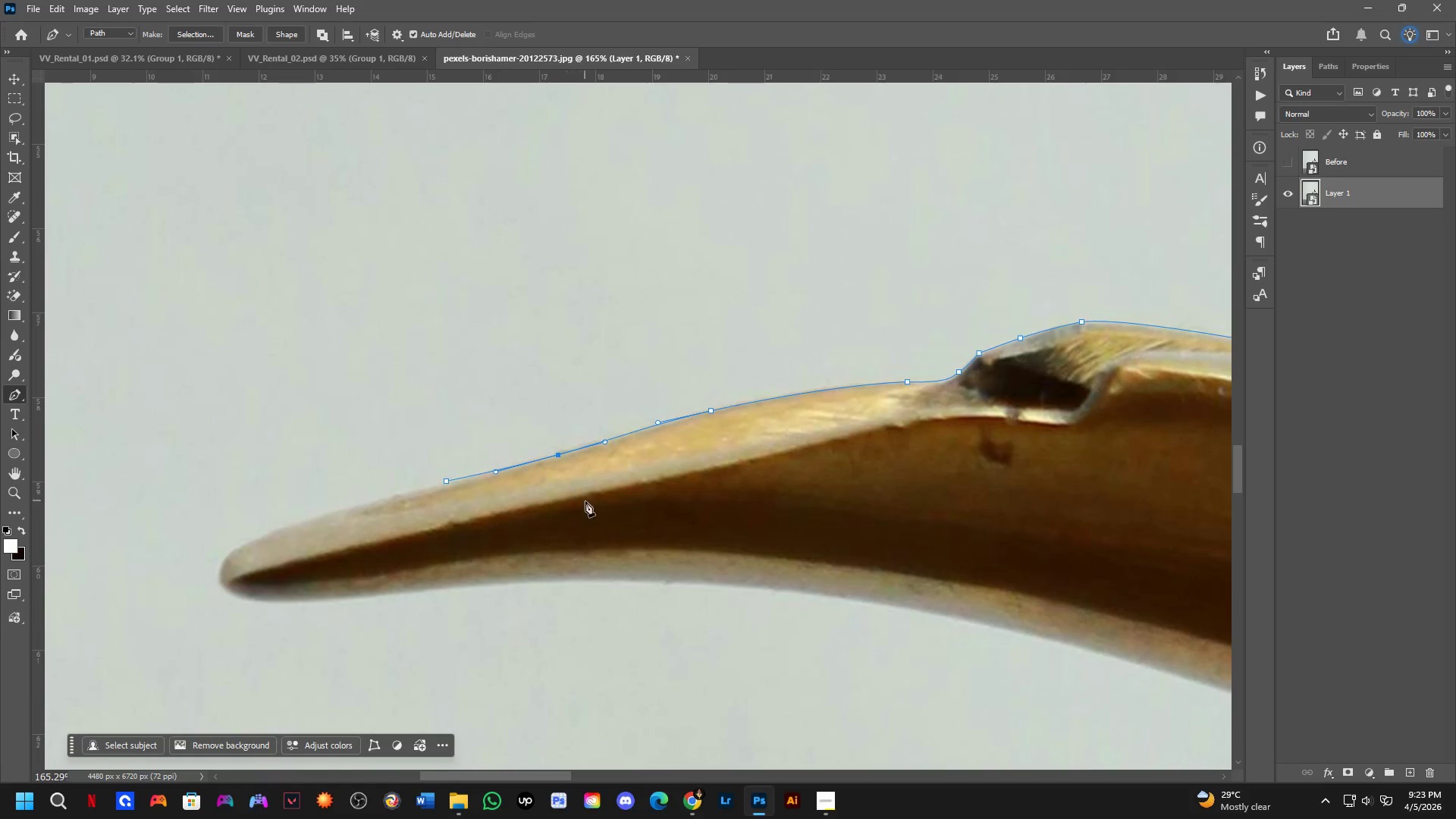 
scroll: coordinate [705, 465], scroll_direction: none, amount: 0.0
 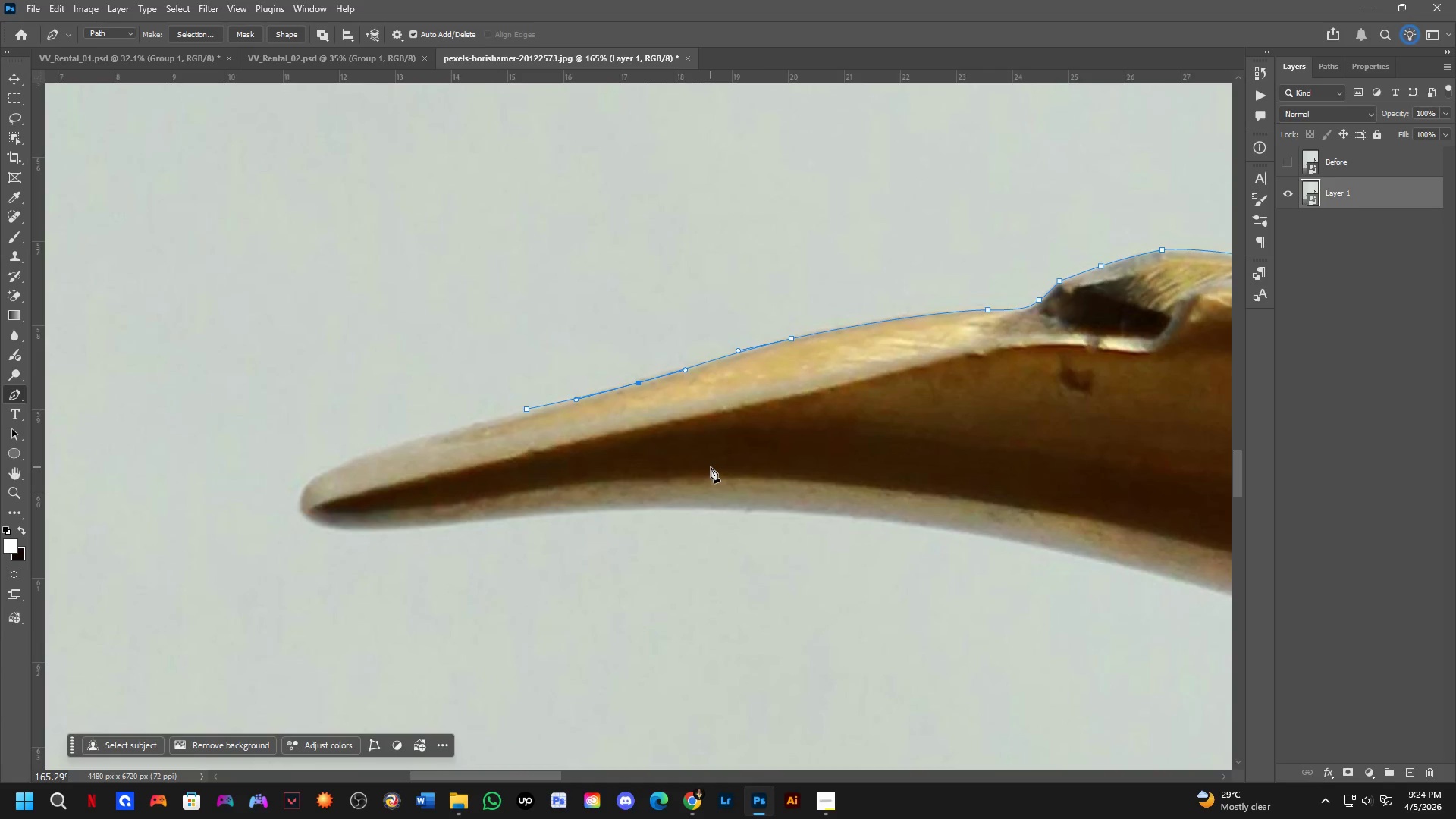 
scroll: coordinate [711, 467], scroll_direction: down, amount: 3.0
 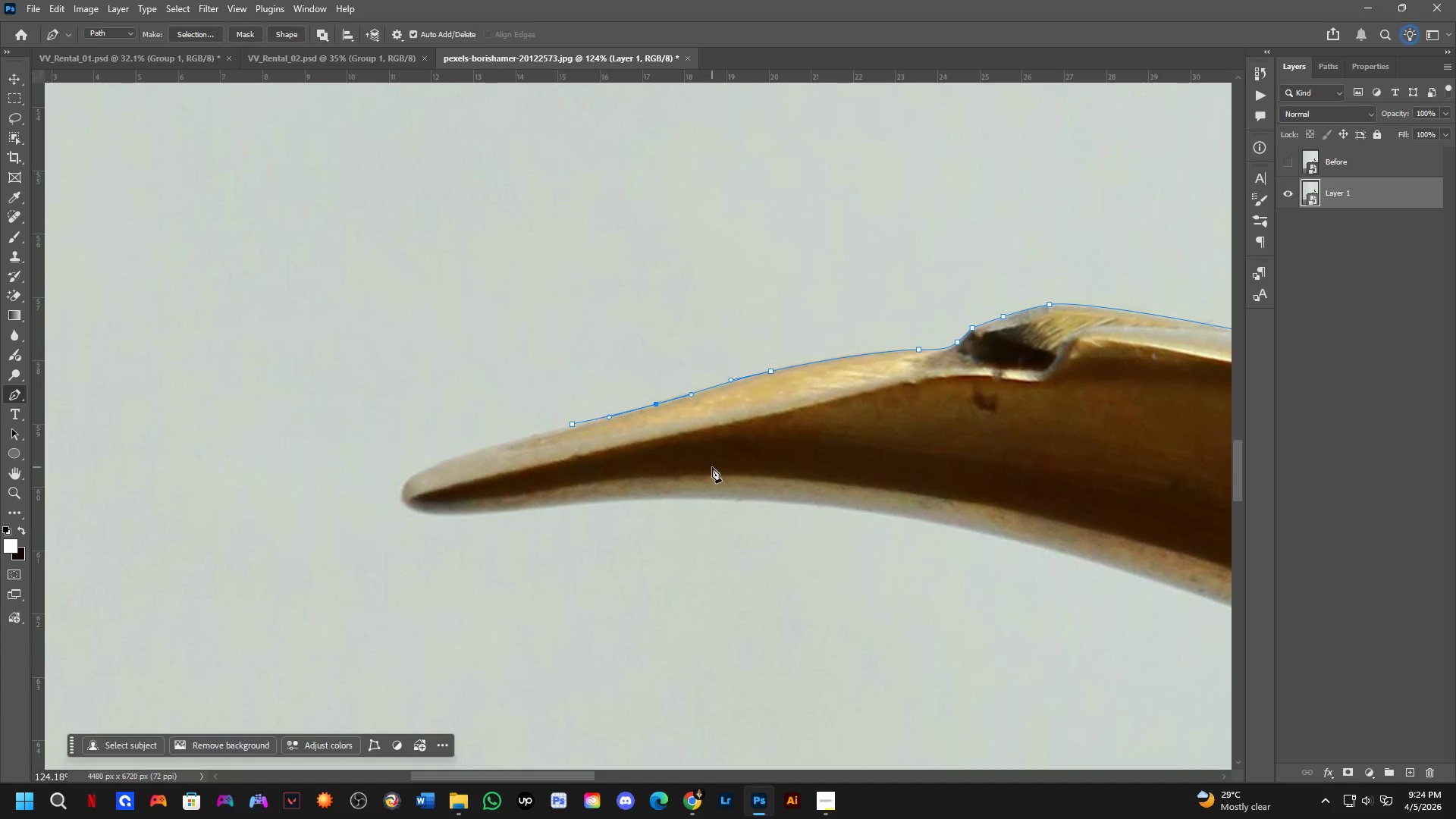 
scroll: coordinate [403, 484], scroll_direction: up, amount: 6.0
 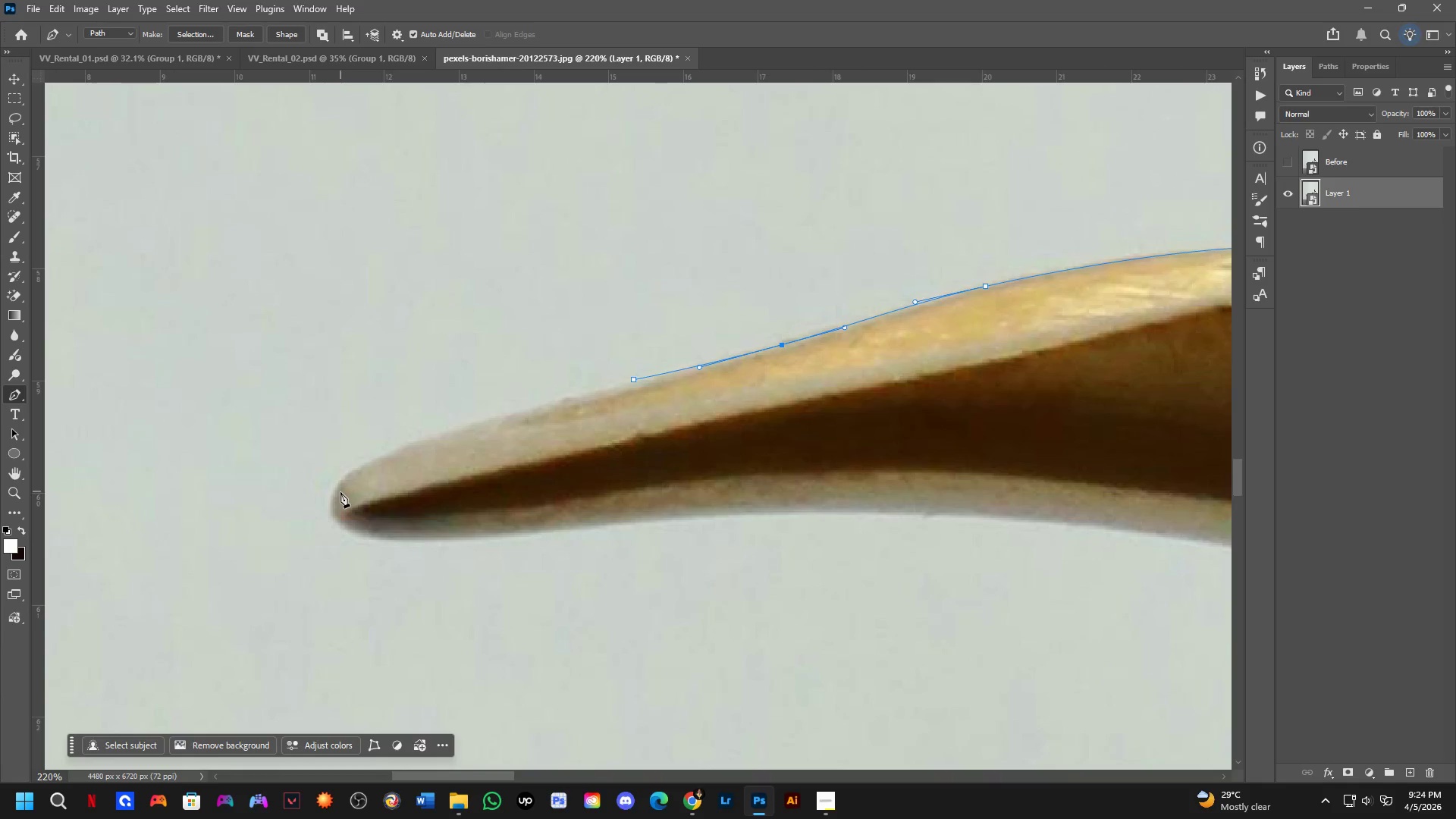 
left_click_drag(start_coordinate=[337, 495], to_coordinate=[325, 546])
 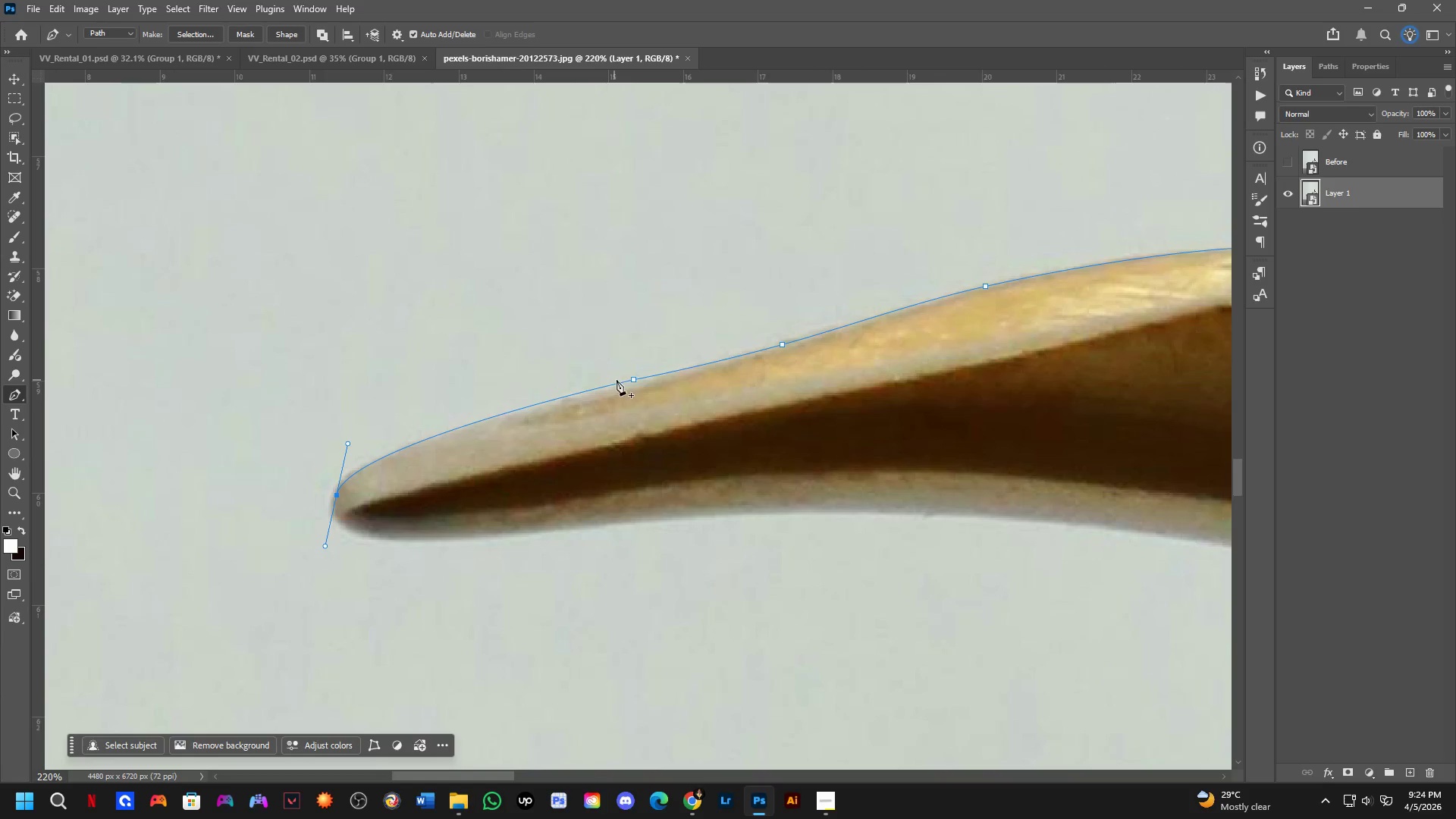 
hold_key(key=ControlLeft, duration=1.73)
left_click_drag(start_coordinate=[632, 381], to_coordinate=[626, 388])
 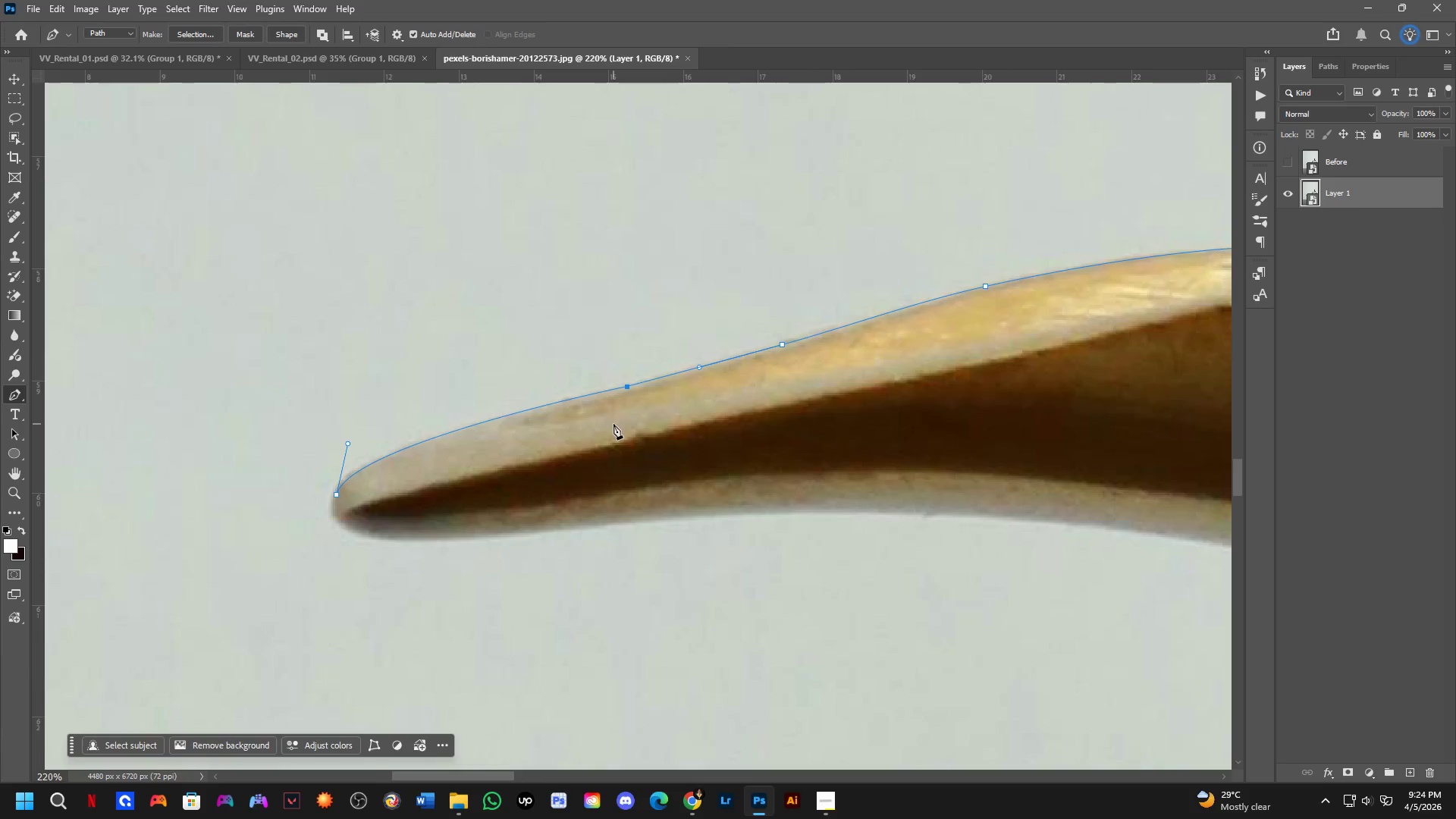 
hold_key(key=Space, duration=0.67)
 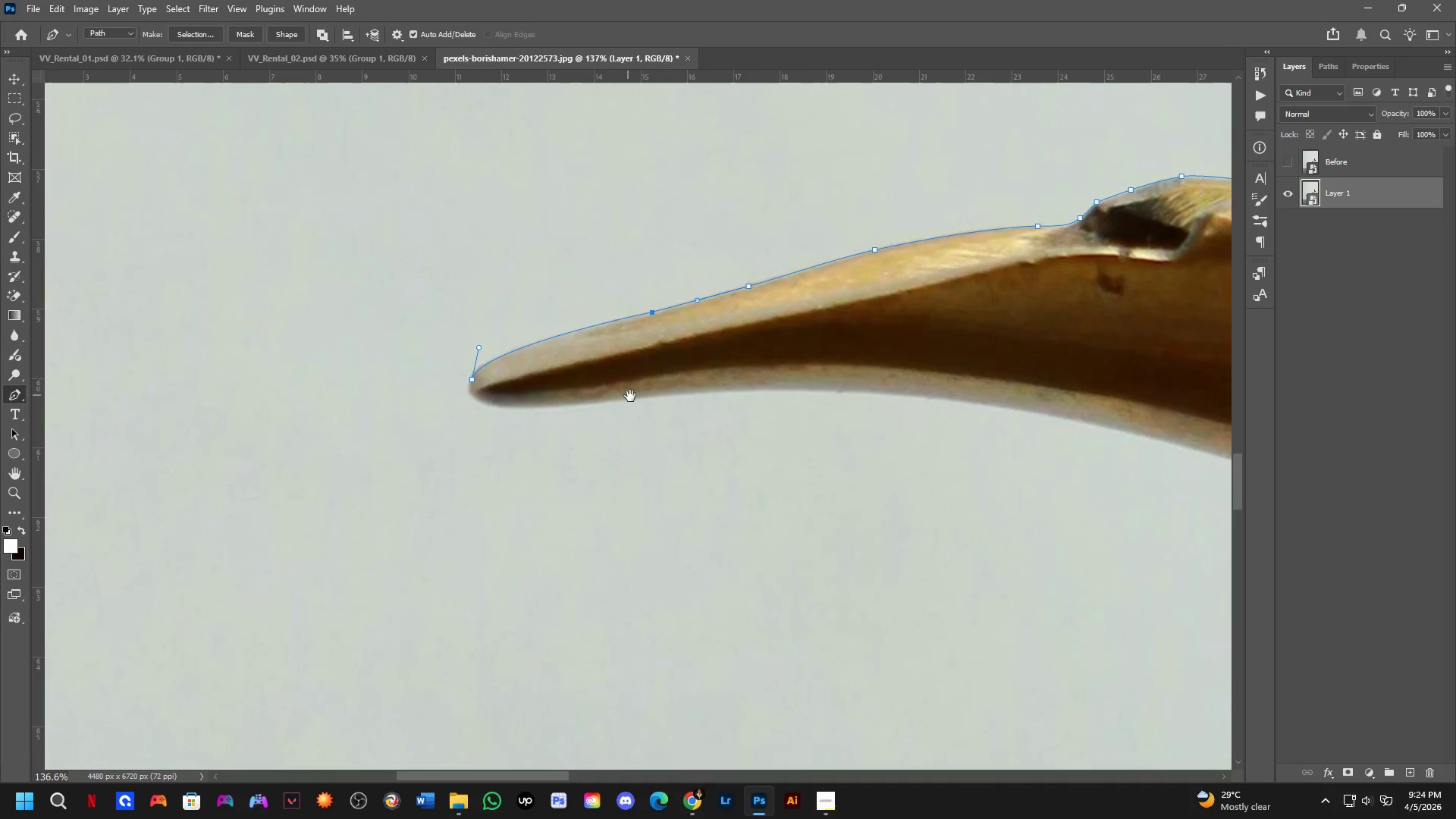 
left_click_drag(start_coordinate=[598, 488], to_coordinate=[659, 339])
 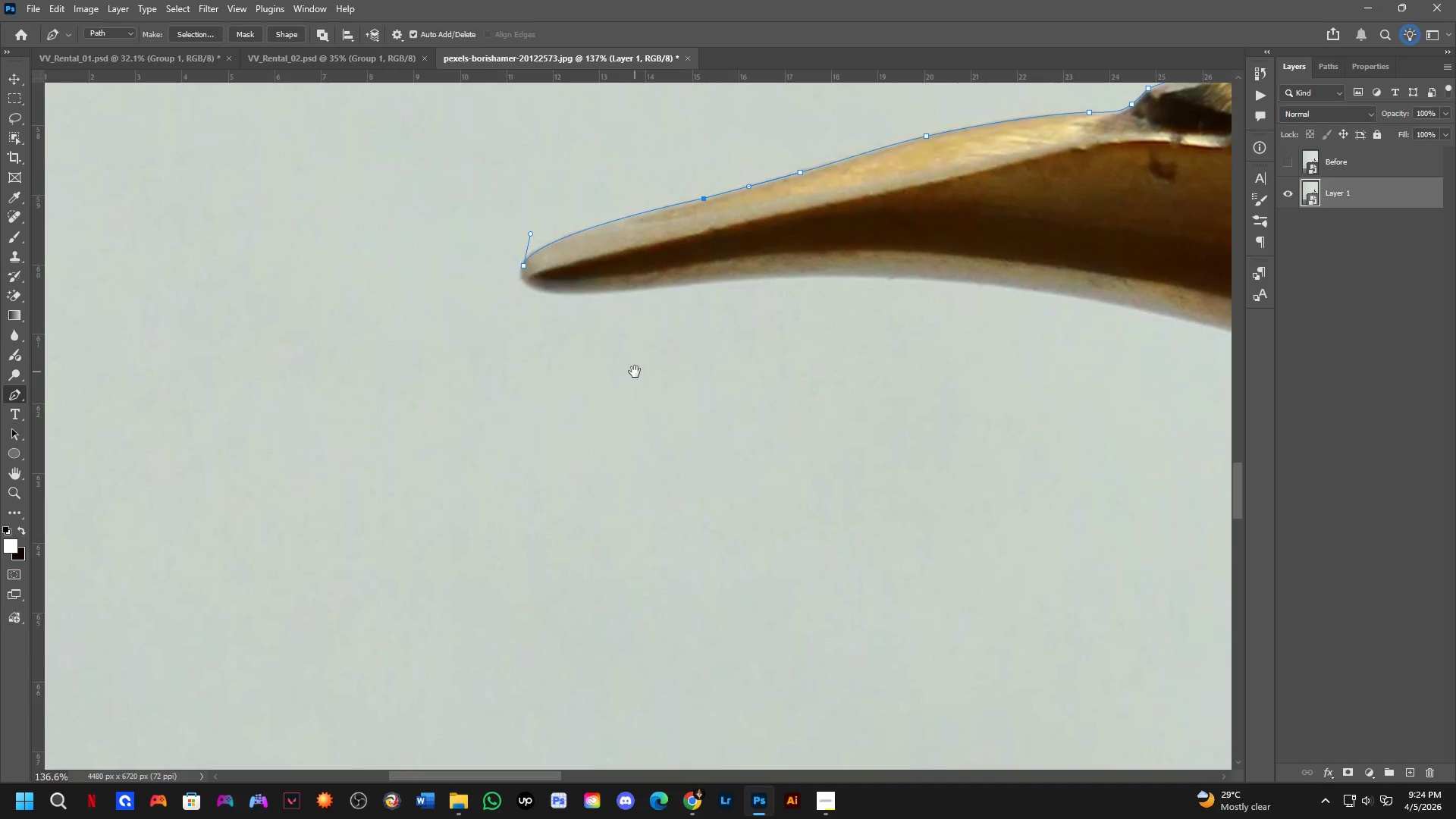 
scroll: coordinate [618, 450], scroll_direction: down, amount: 5.0
 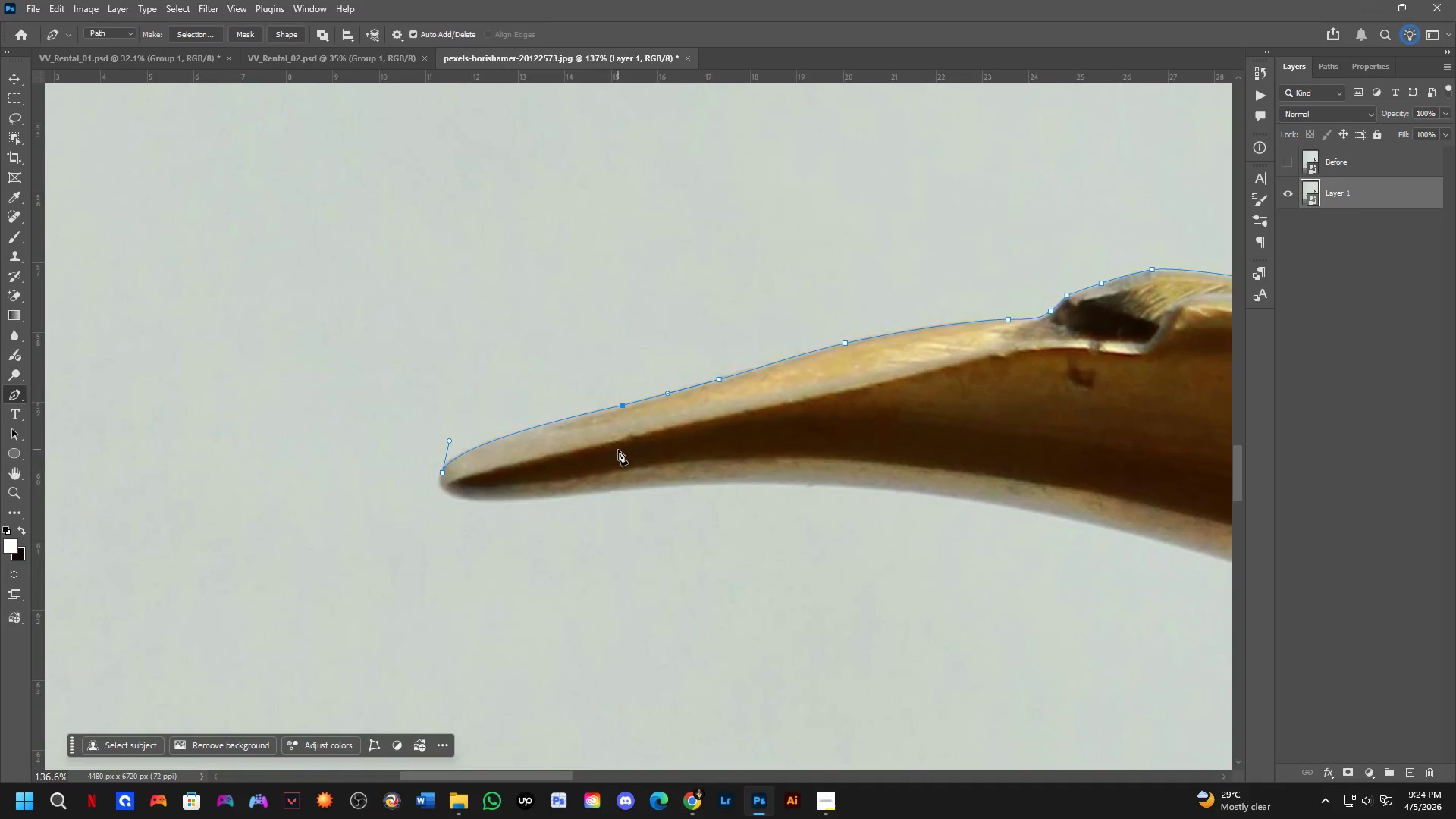 
hold_key(key=Space, duration=1.84)
 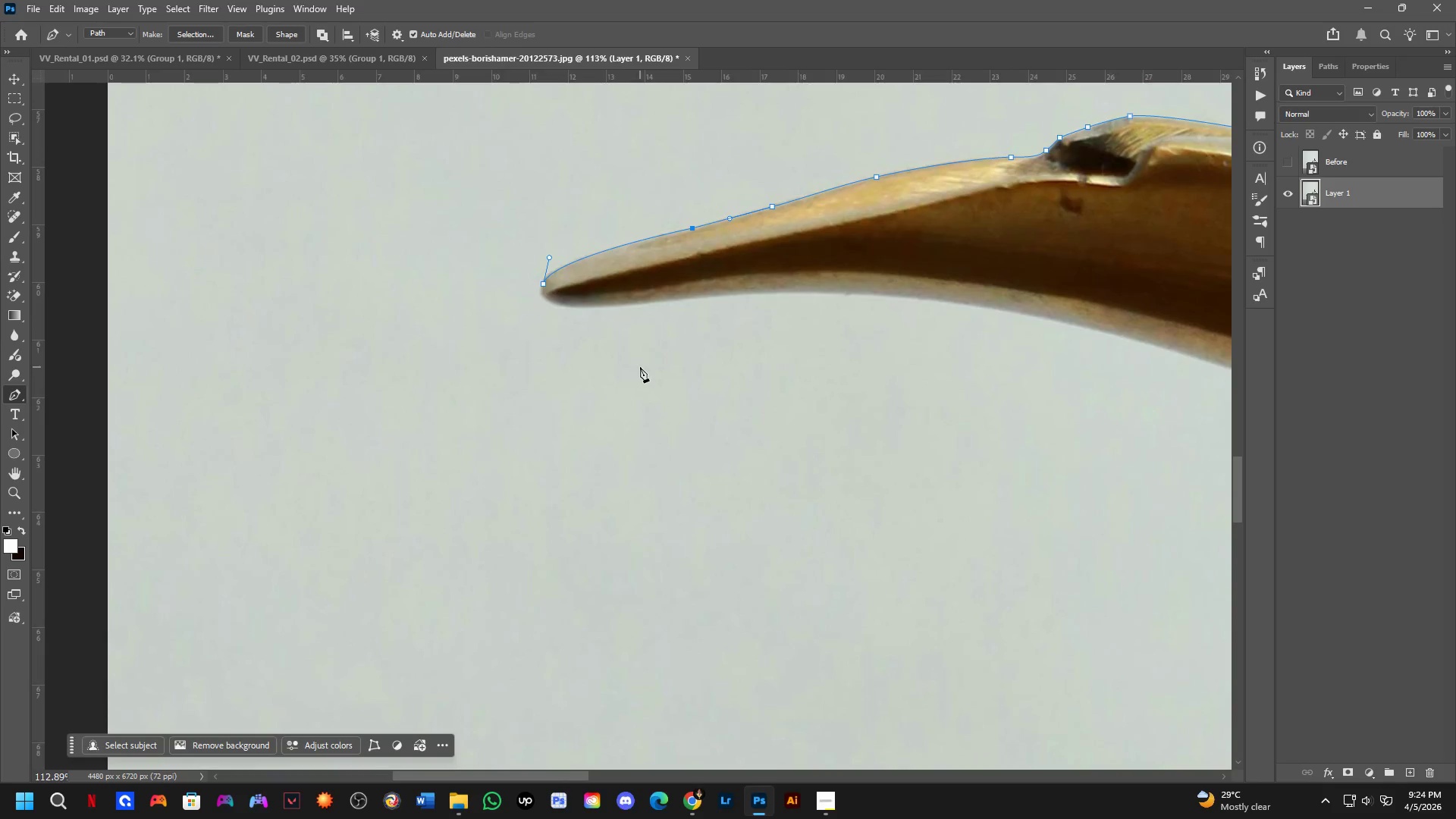 
left_click_drag(start_coordinate=[615, 430], to_coordinate=[635, 372])
 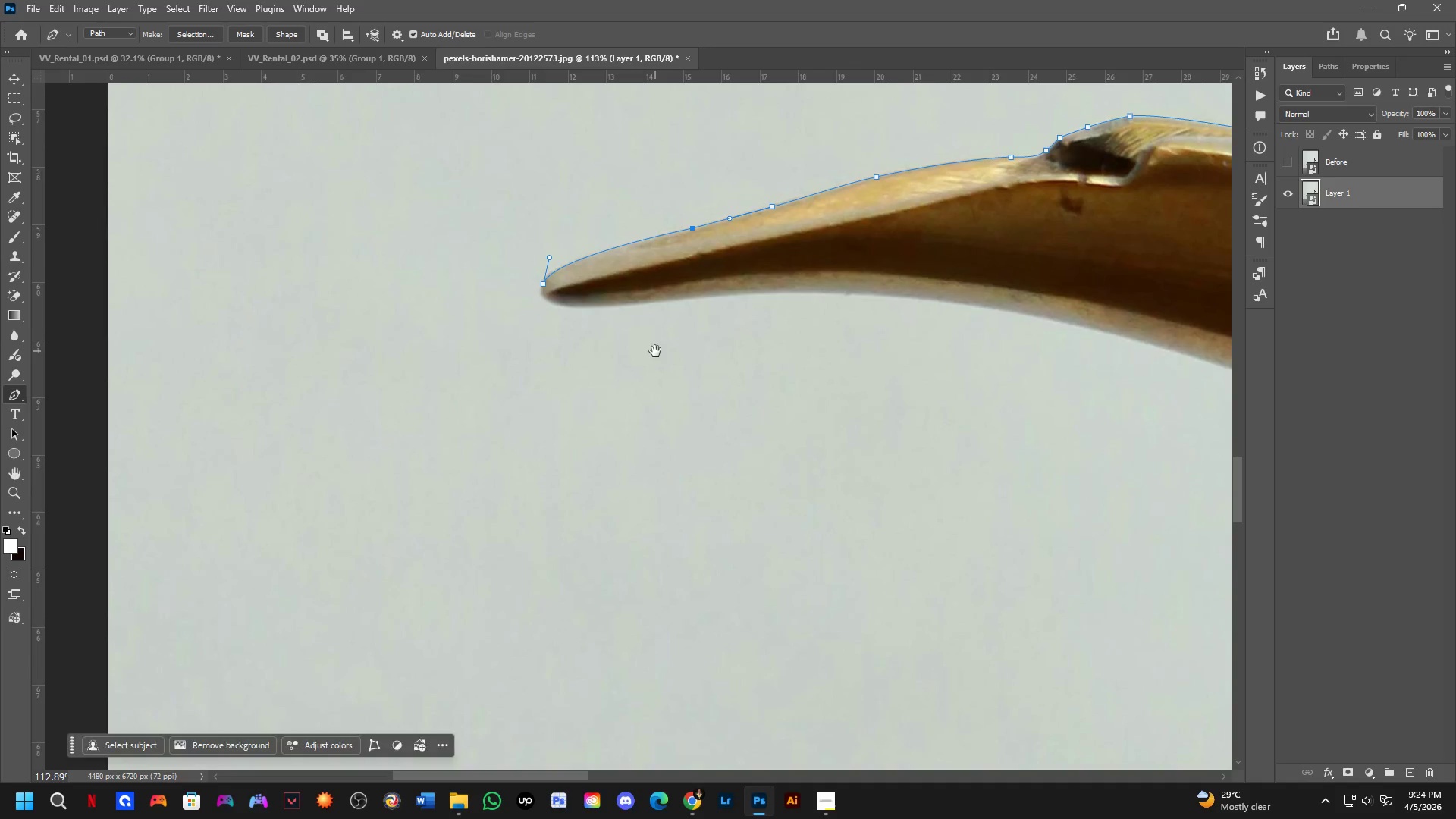 
key(Space)
 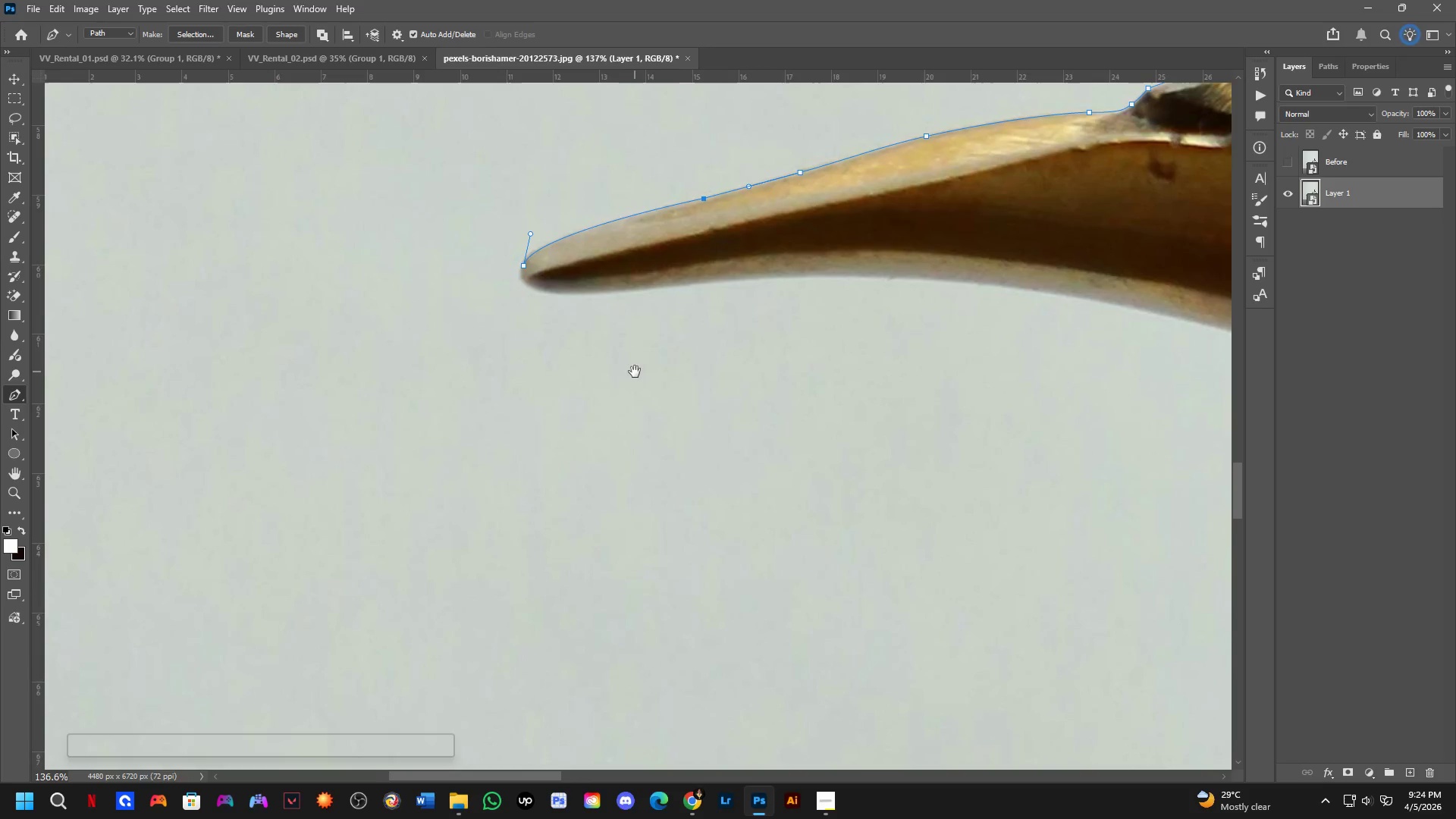 
key(Space)
 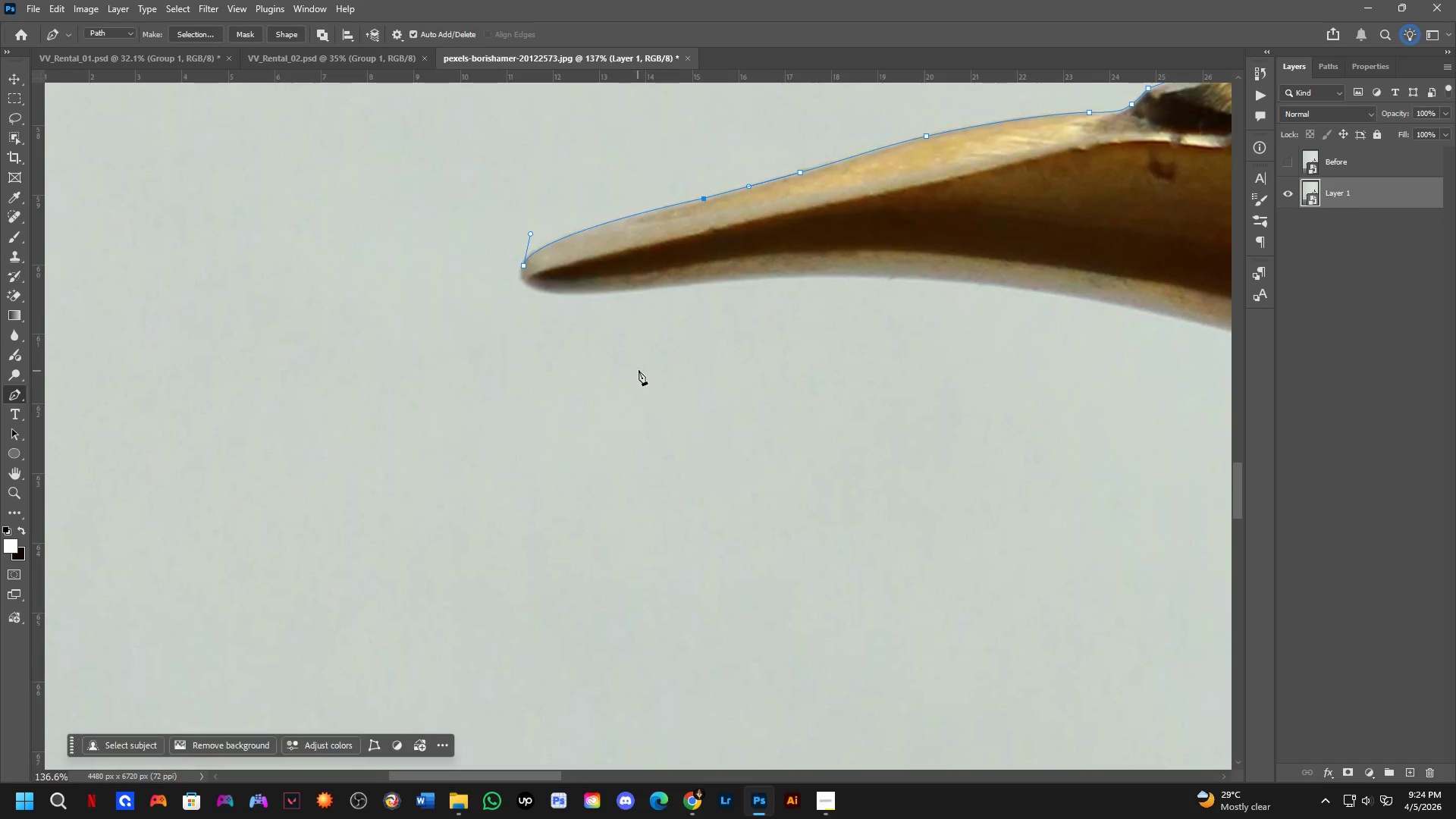 
key(Space)
 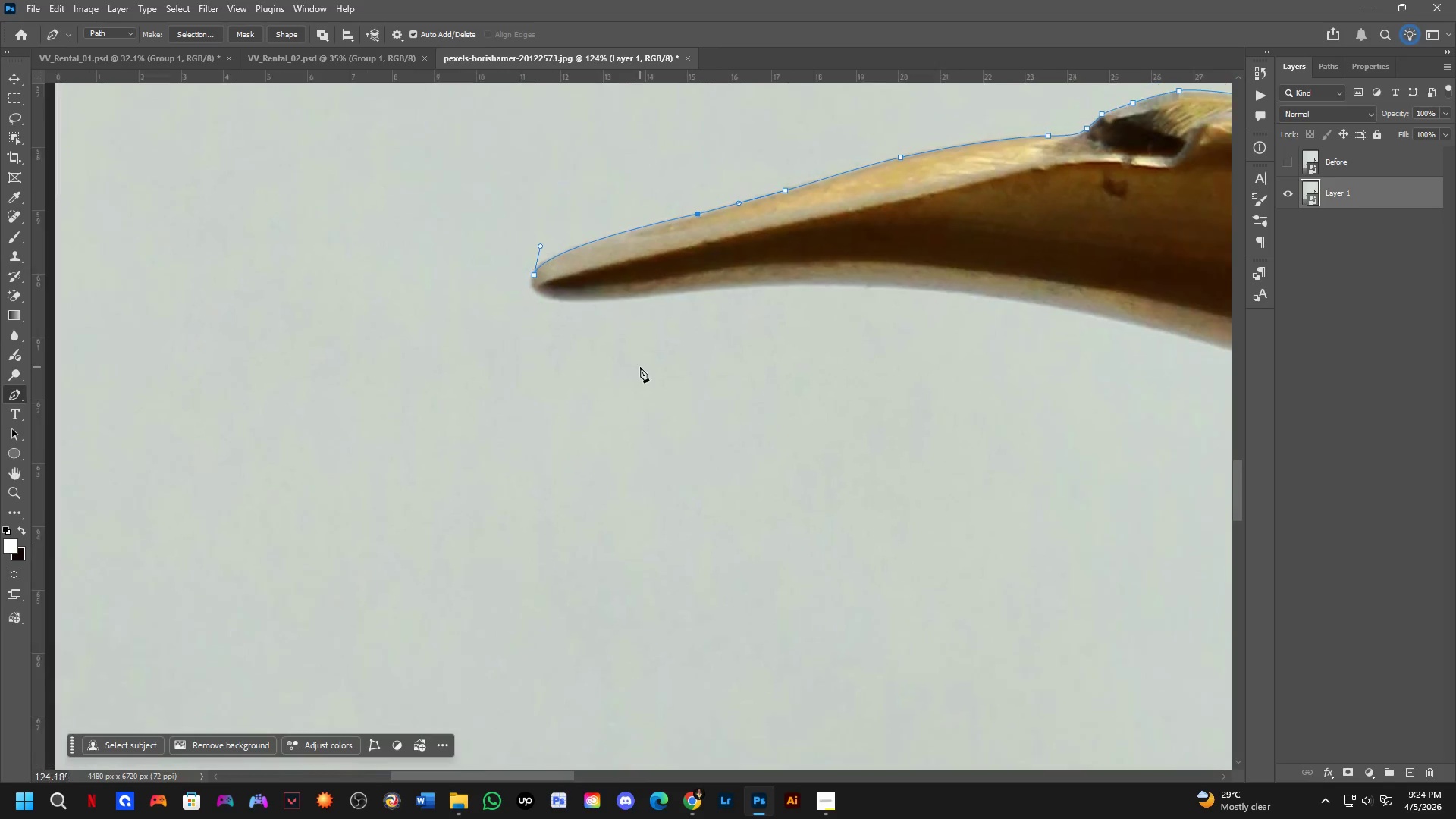 
hold_key(key=Space, duration=0.7)
 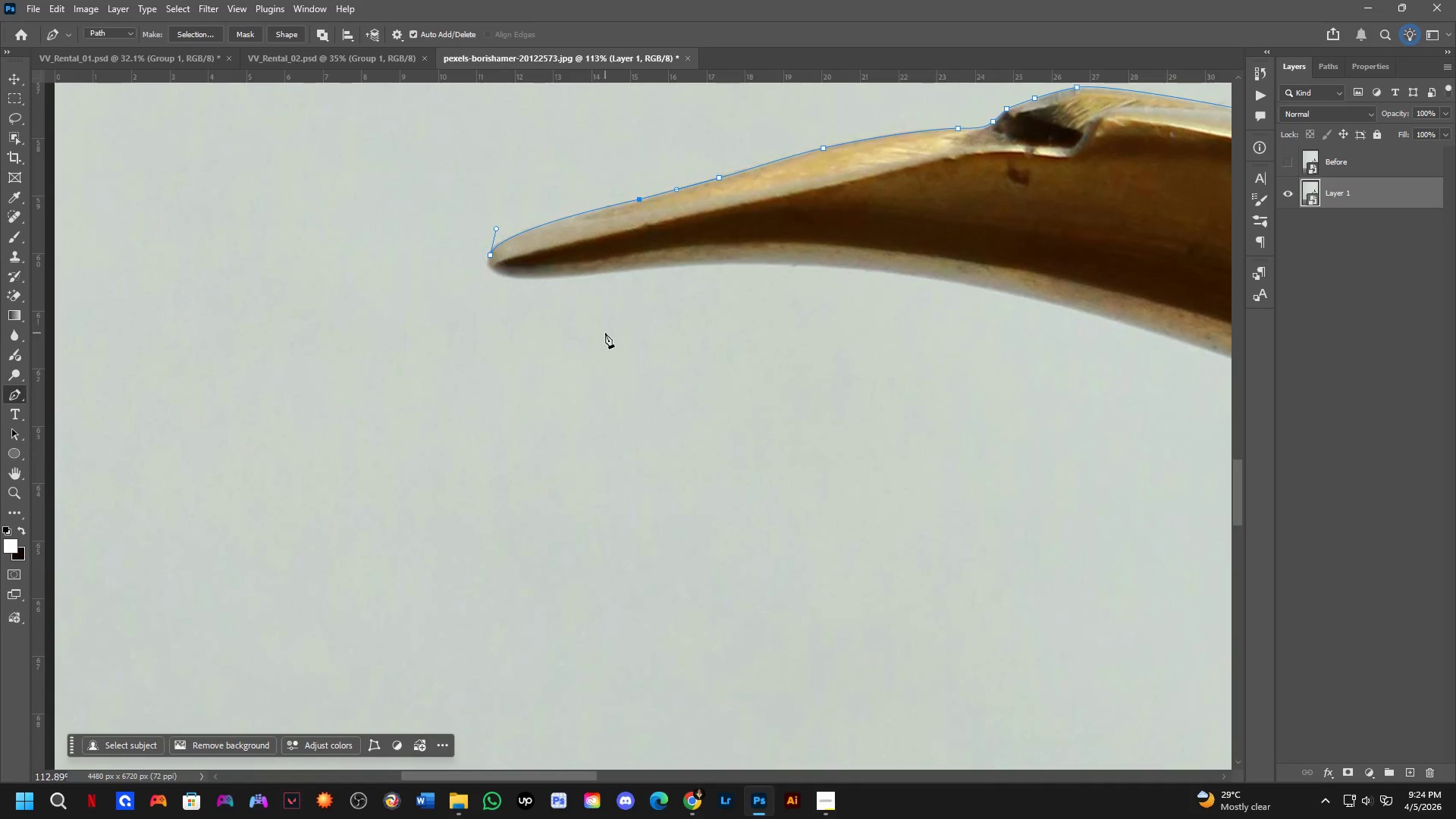 
left_click_drag(start_coordinate=[655, 351], to_coordinate=[602, 322])
 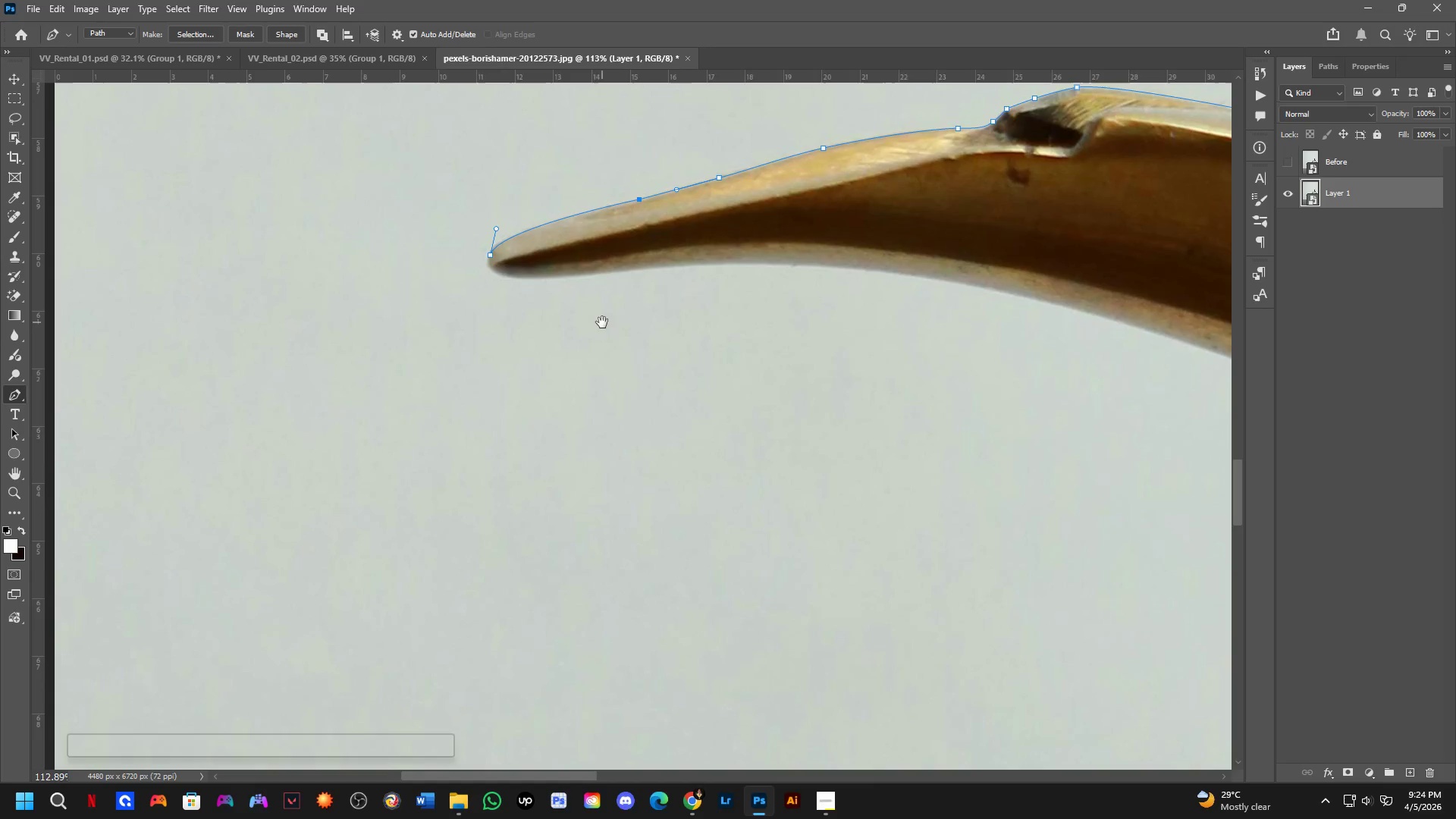 
scroll: coordinate [640, 367], scroll_direction: down, amount: 2.0
 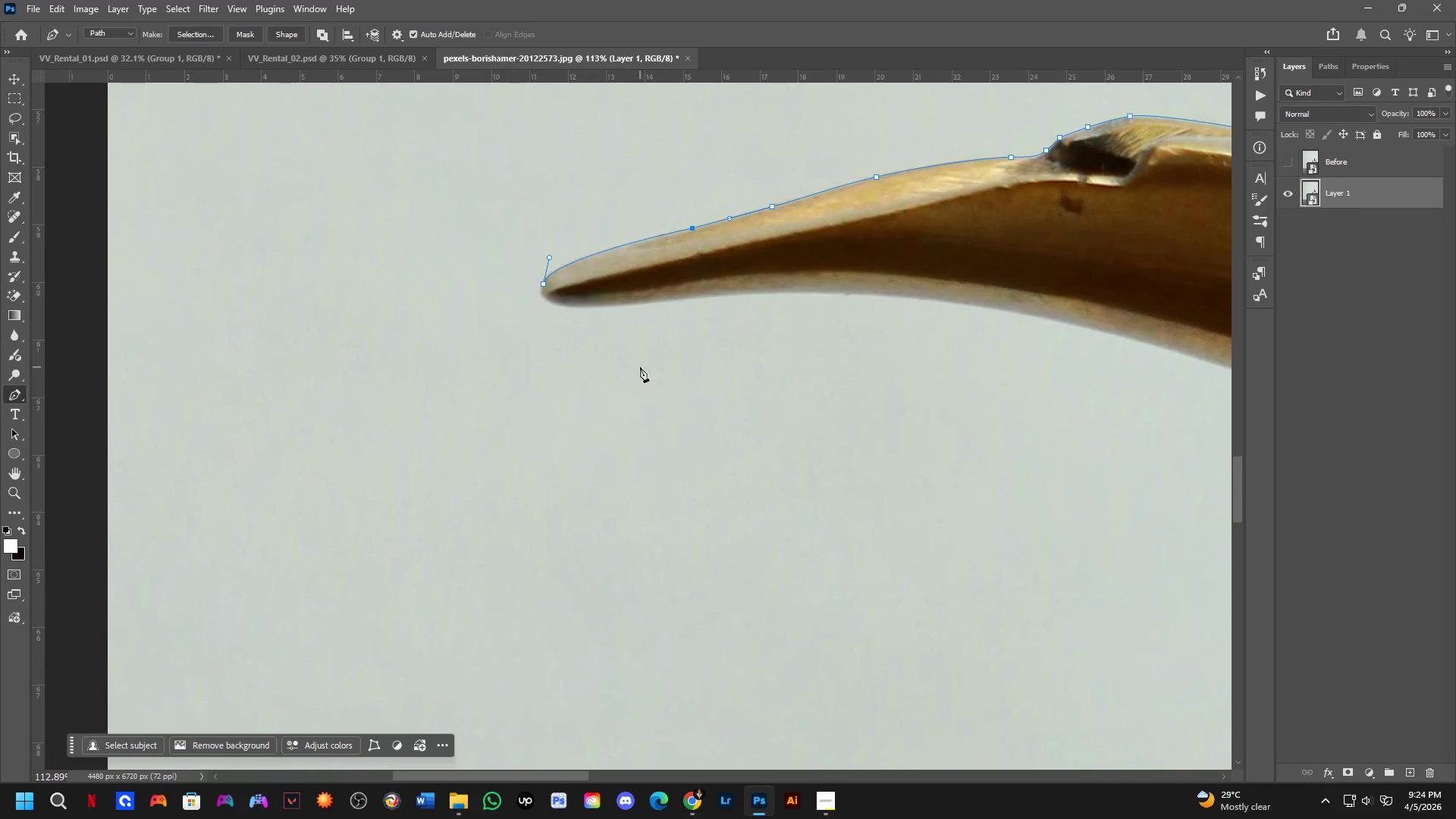 
hold_key(key=Space, duration=8.53)
 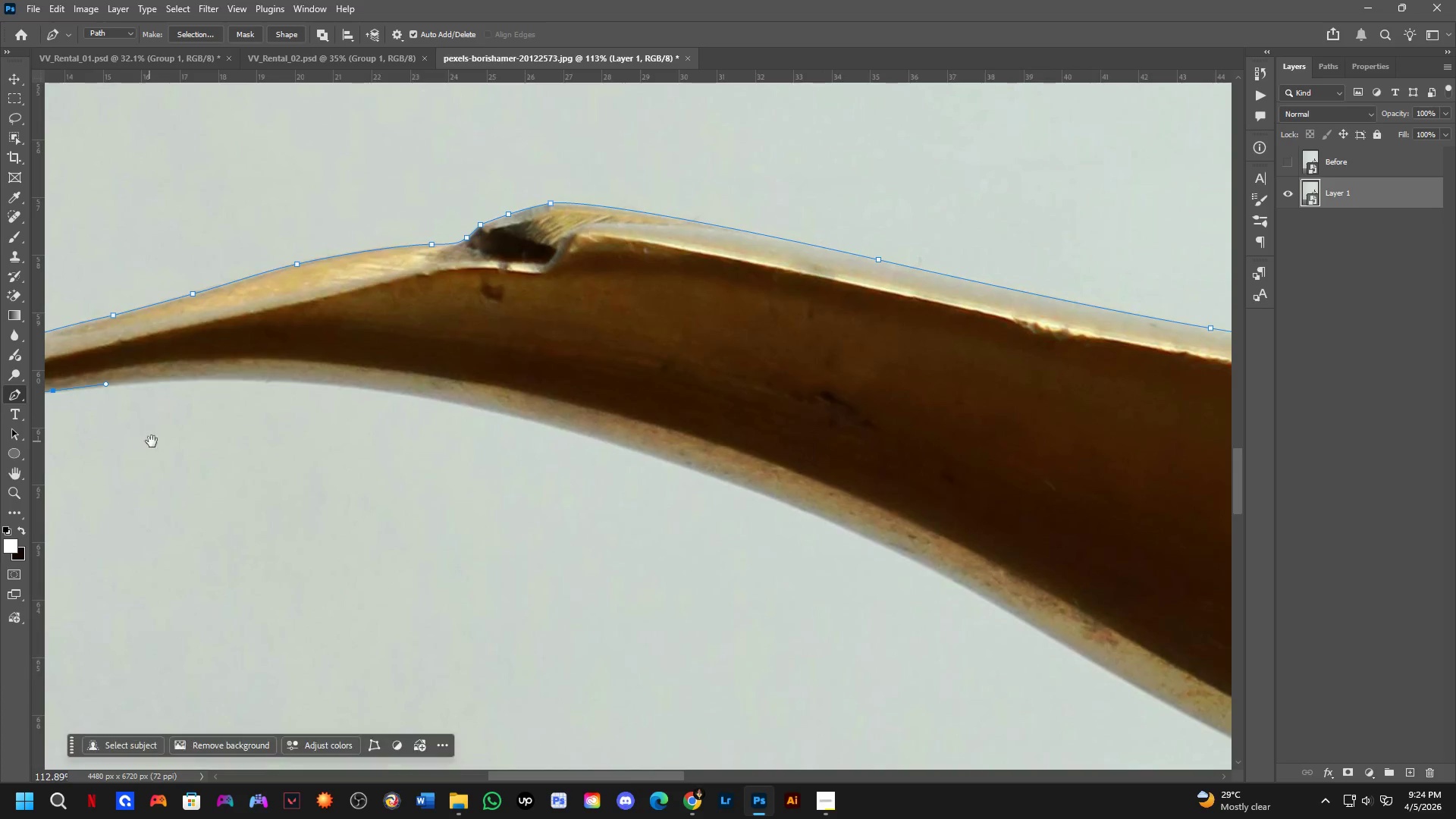 
scroll: coordinate [503, 322], scroll_direction: up, amount: 3.0
 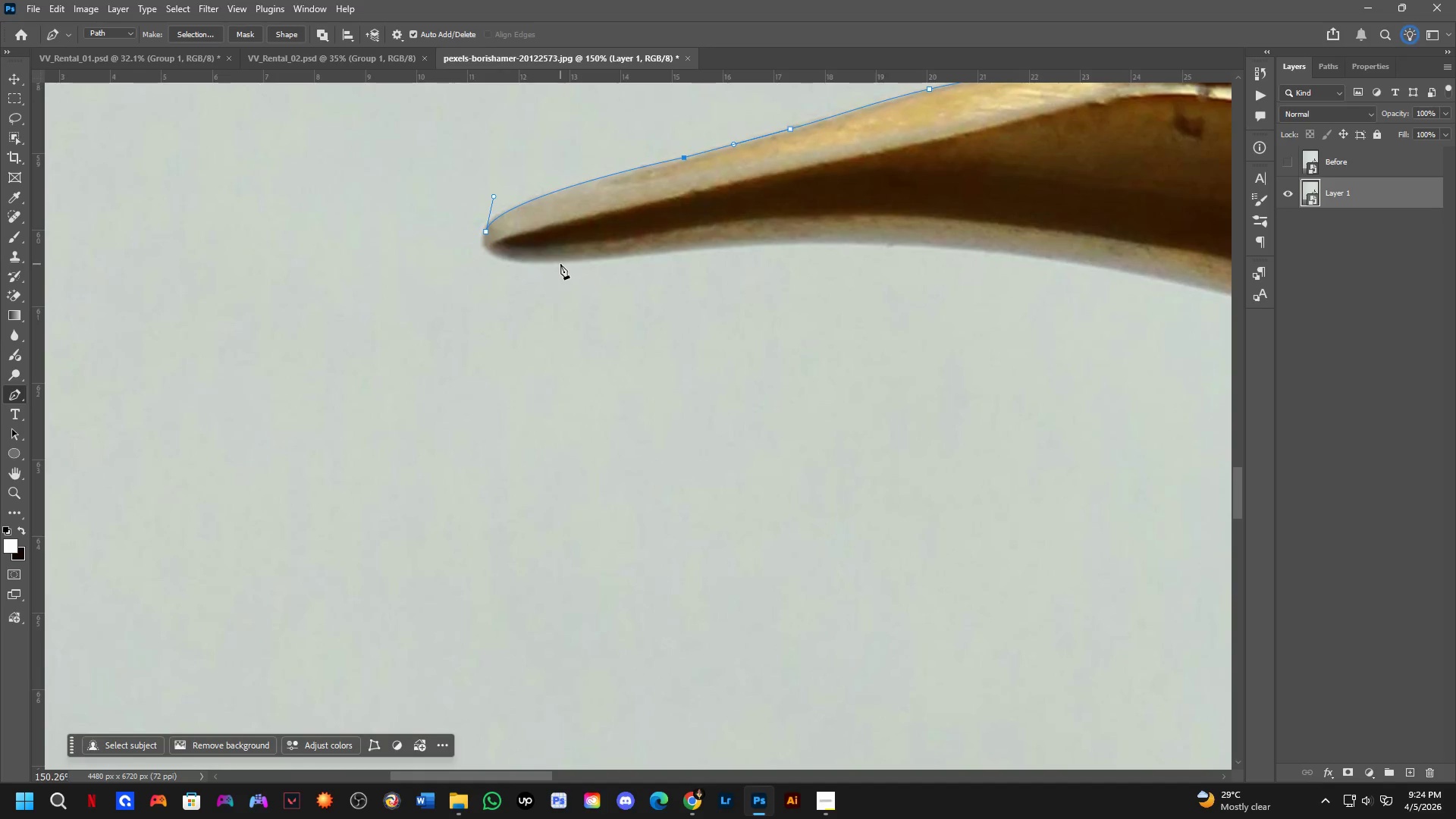 
left_click_drag(start_coordinate=[565, 262], to_coordinate=[607, 261])
 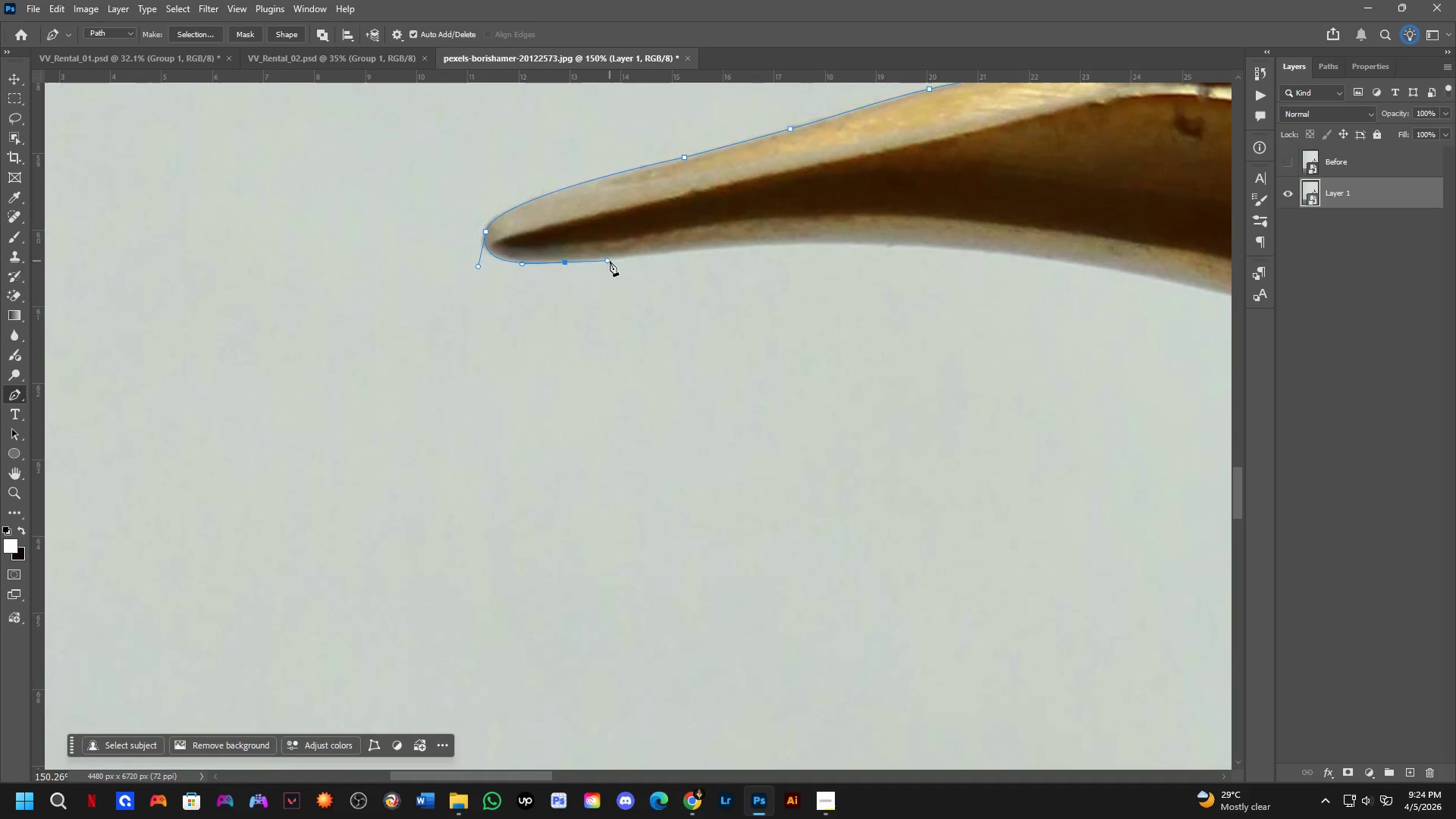 
key(Control+ControlLeft)
 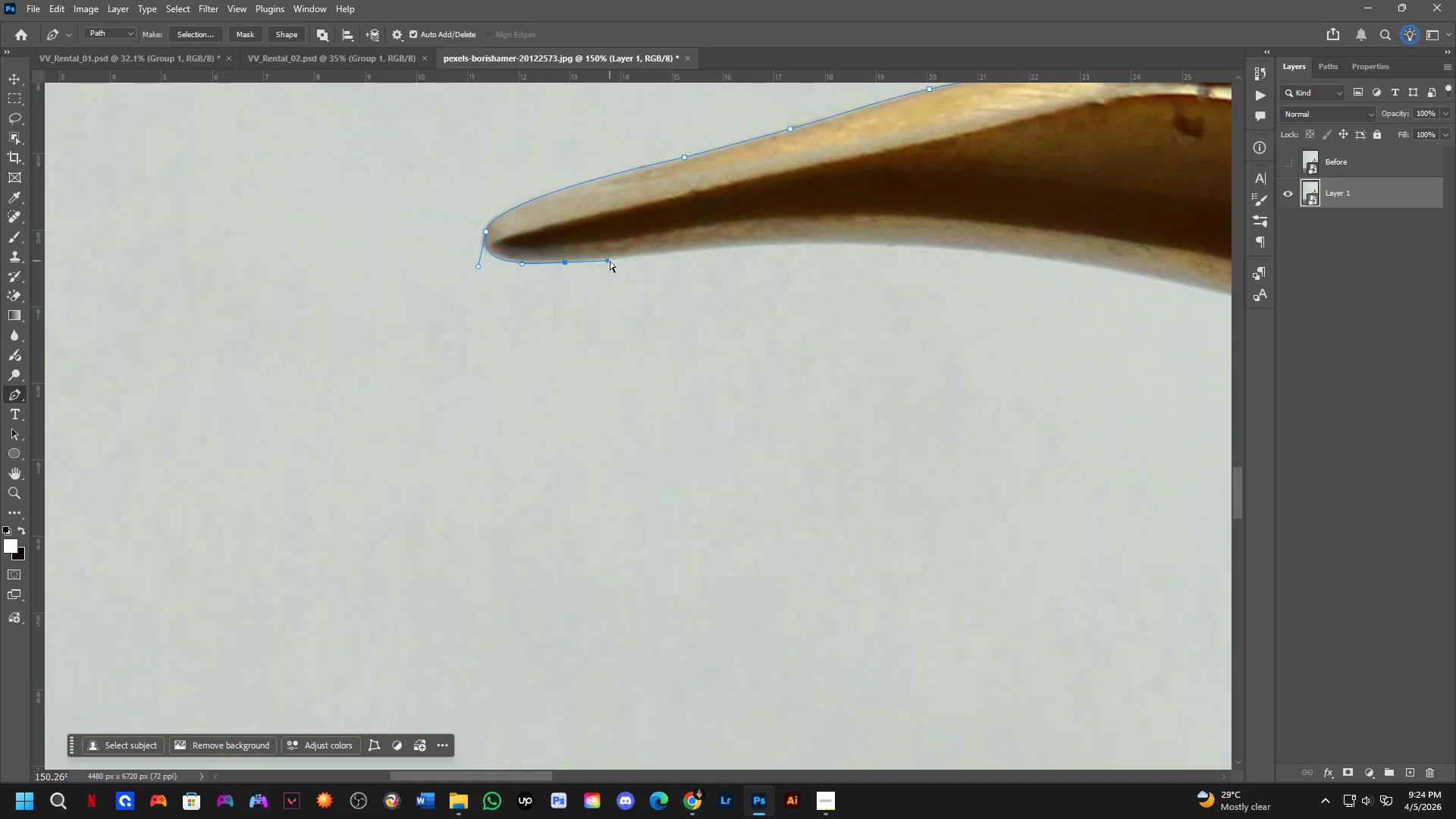 
key(Control+Z)
 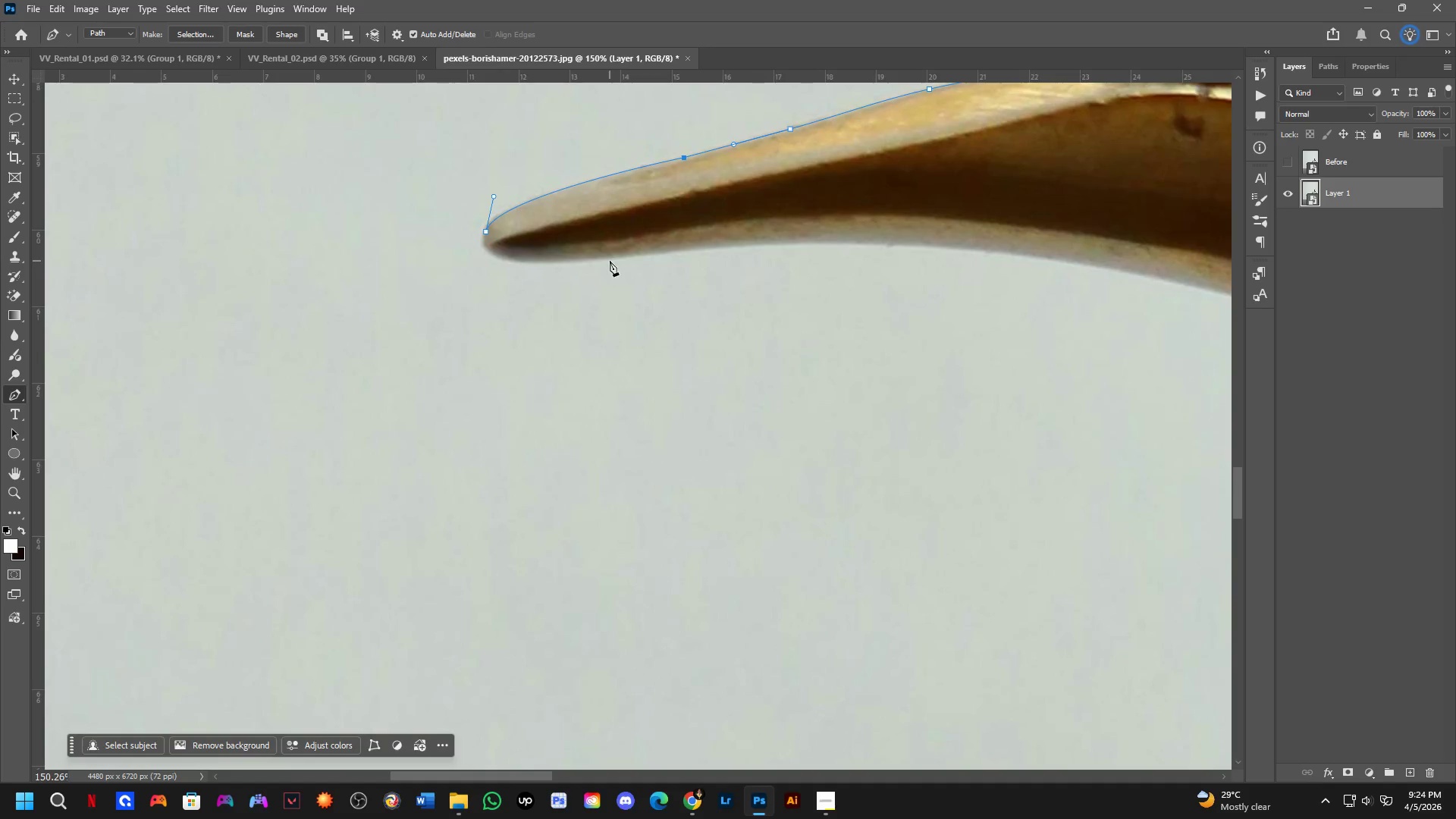 
left_click_drag(start_coordinate=[610, 261], to_coordinate=[679, 253])
 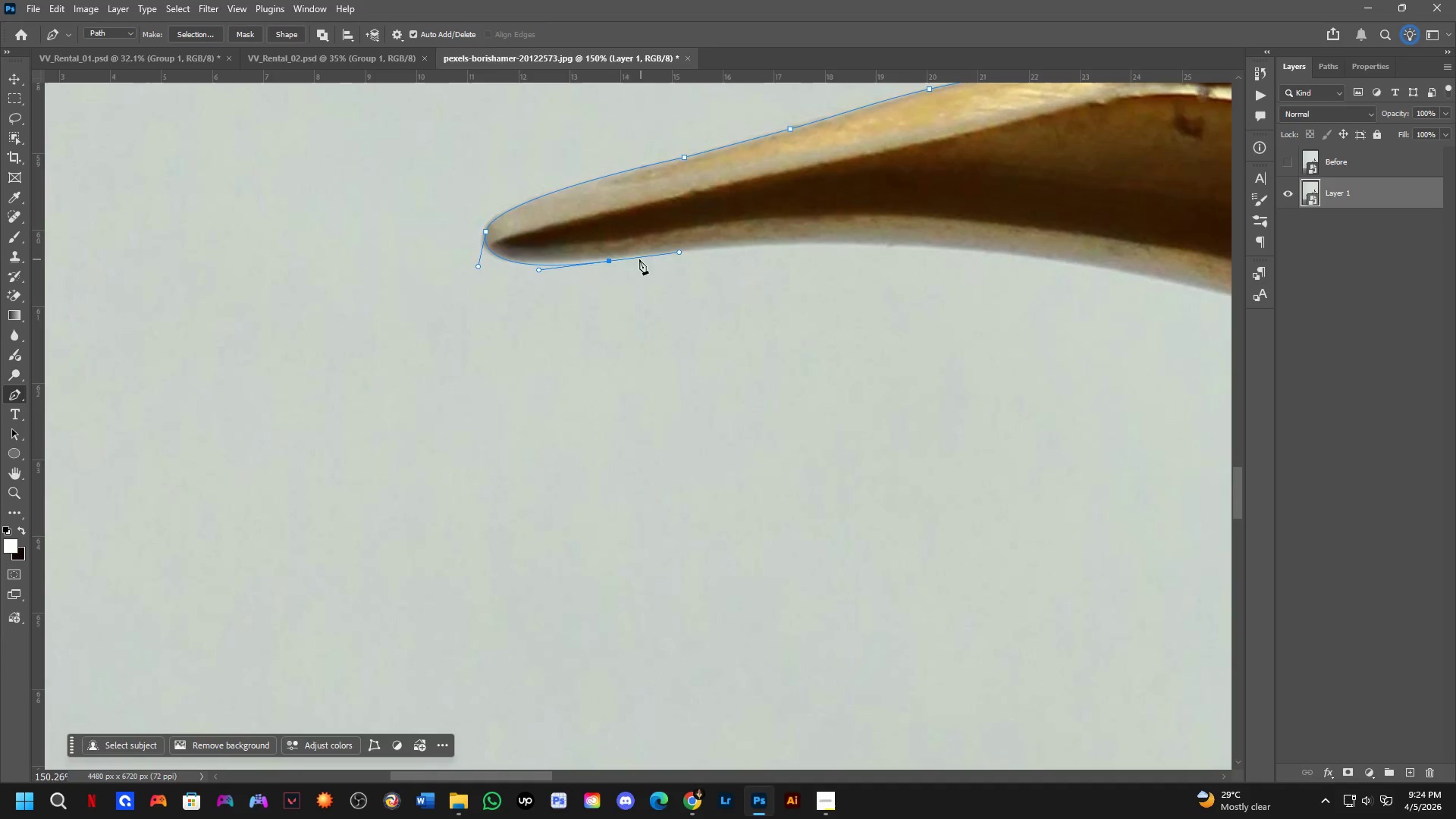 
hold_key(key=ControlLeft, duration=1.22)
left_click_drag(start_coordinate=[610, 262], to_coordinate=[606, 259])
 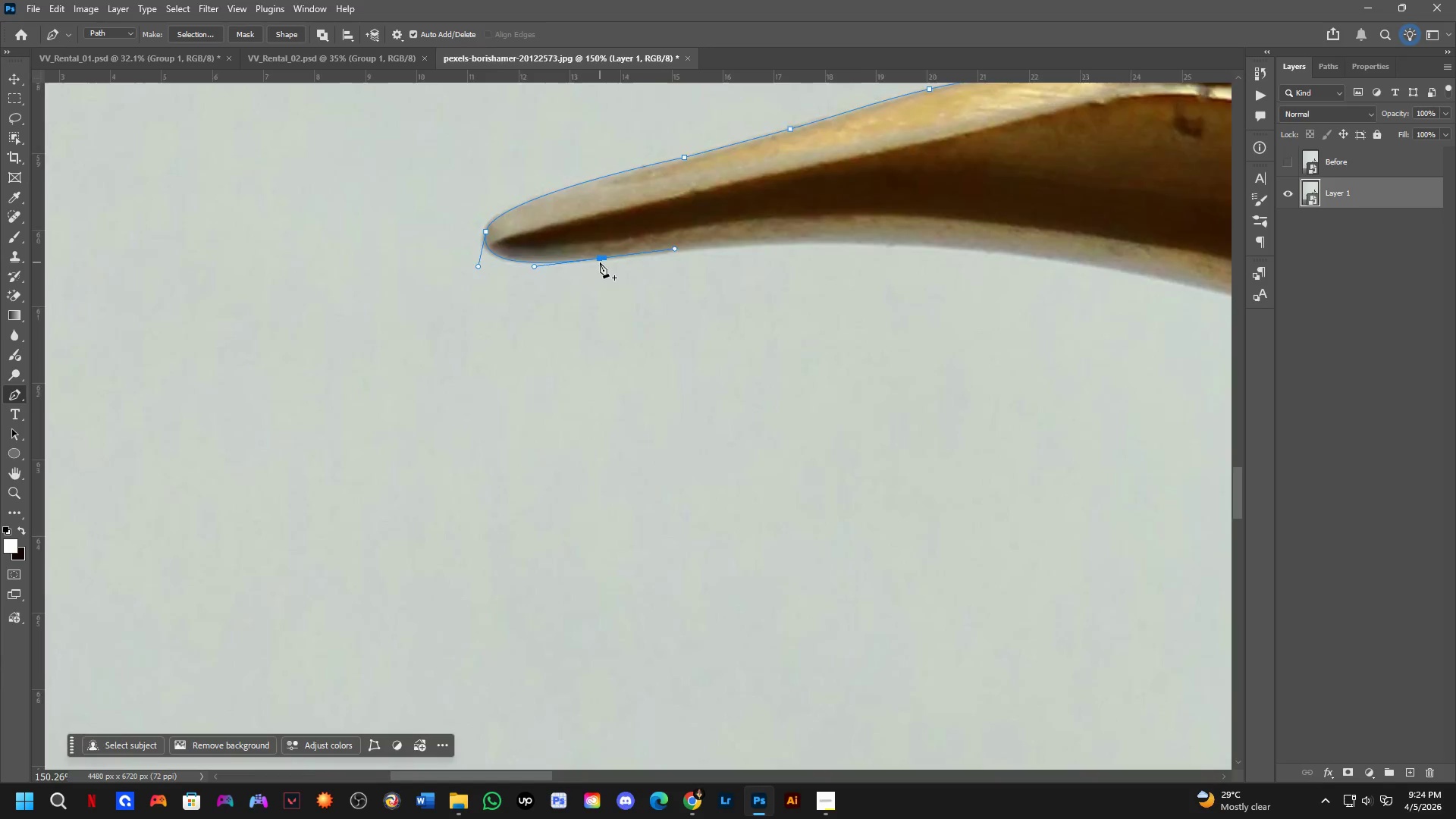 
hold_key(key=Space, duration=0.53)
 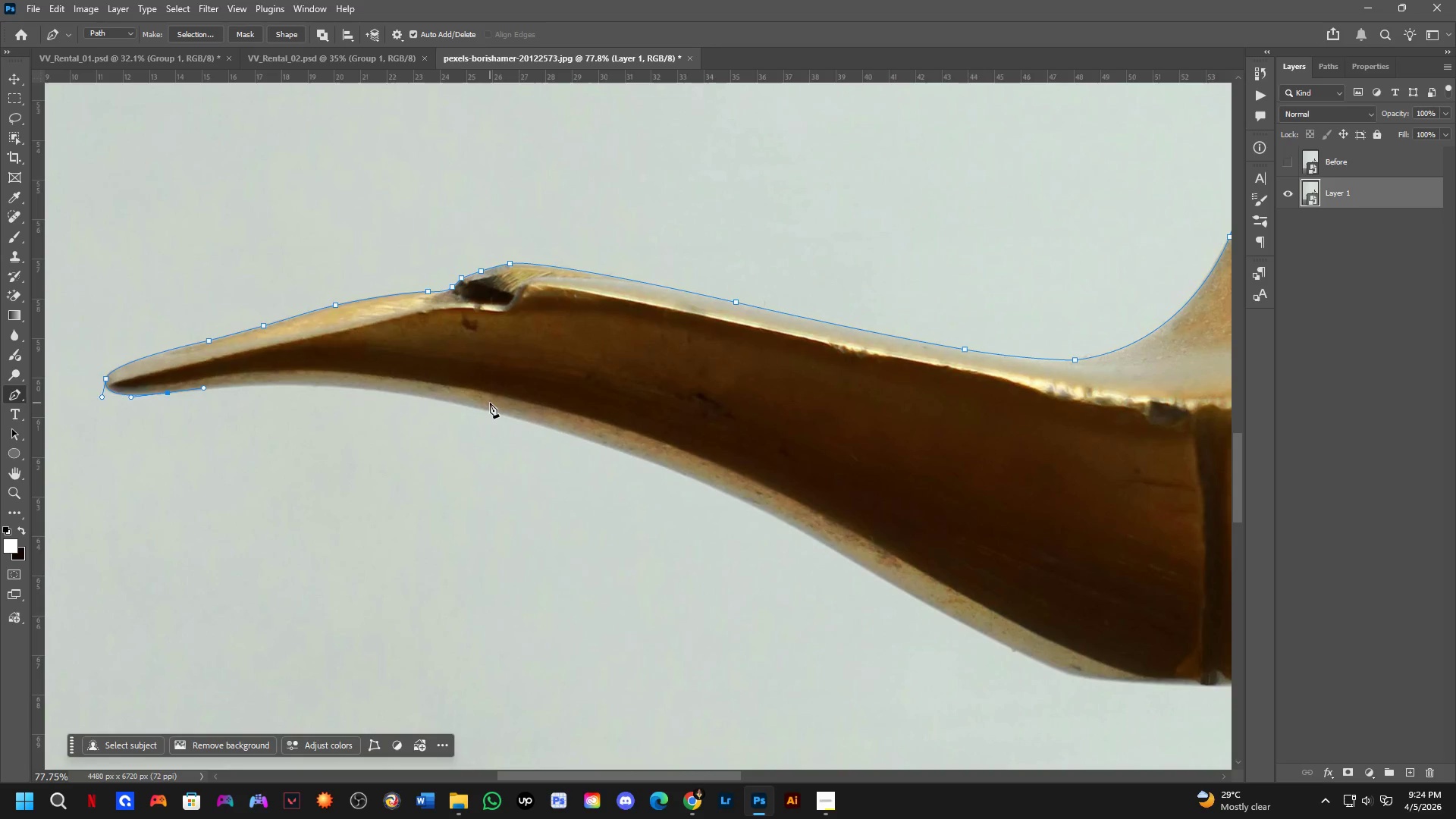 
left_click_drag(start_coordinate=[692, 309], to_coordinate=[142, 441])
 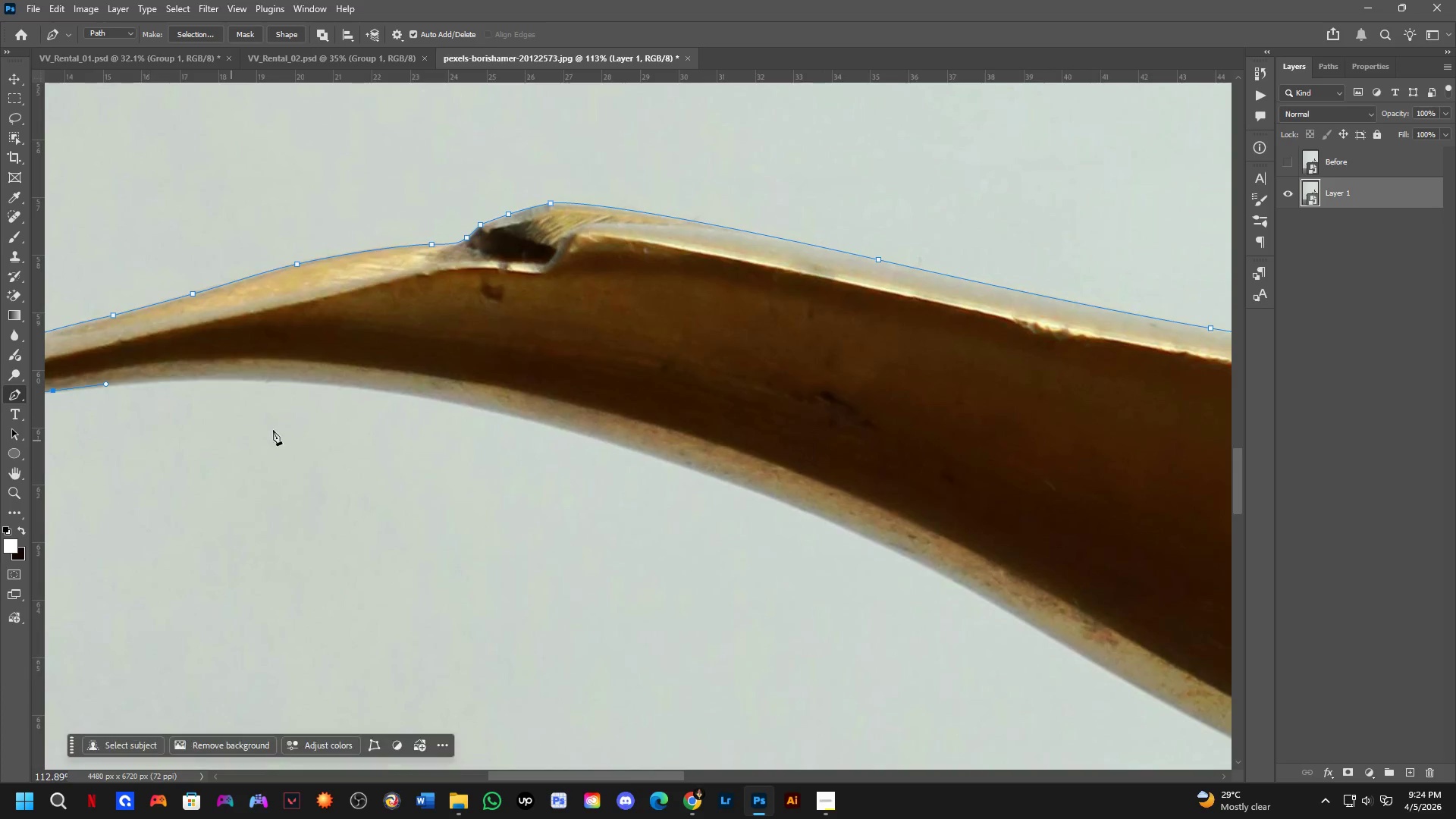 
scroll: coordinate [422, 395], scroll_direction: down, amount: 7.0
 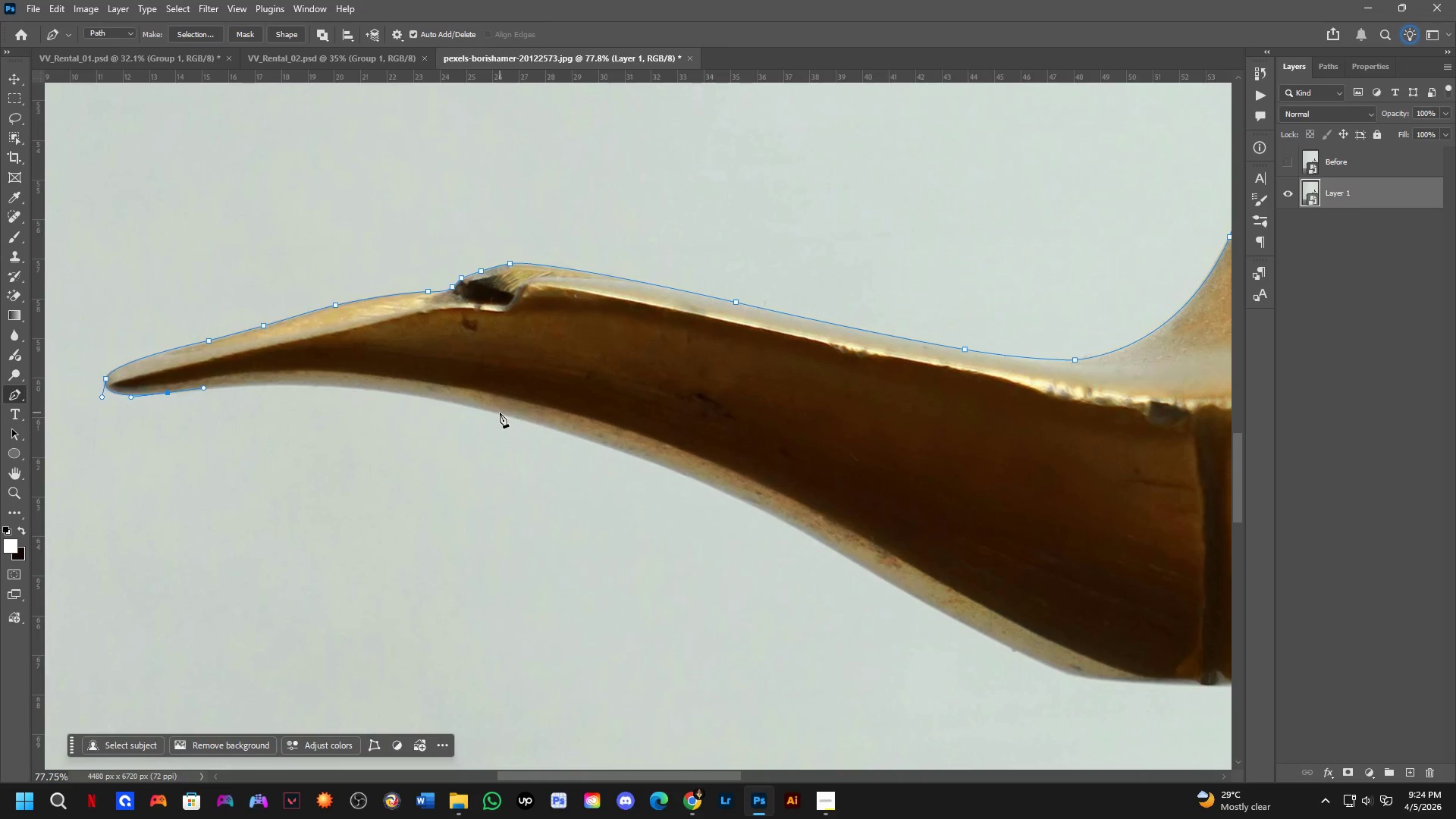 
left_click_drag(start_coordinate=[509, 416], to_coordinate=[673, 461])
 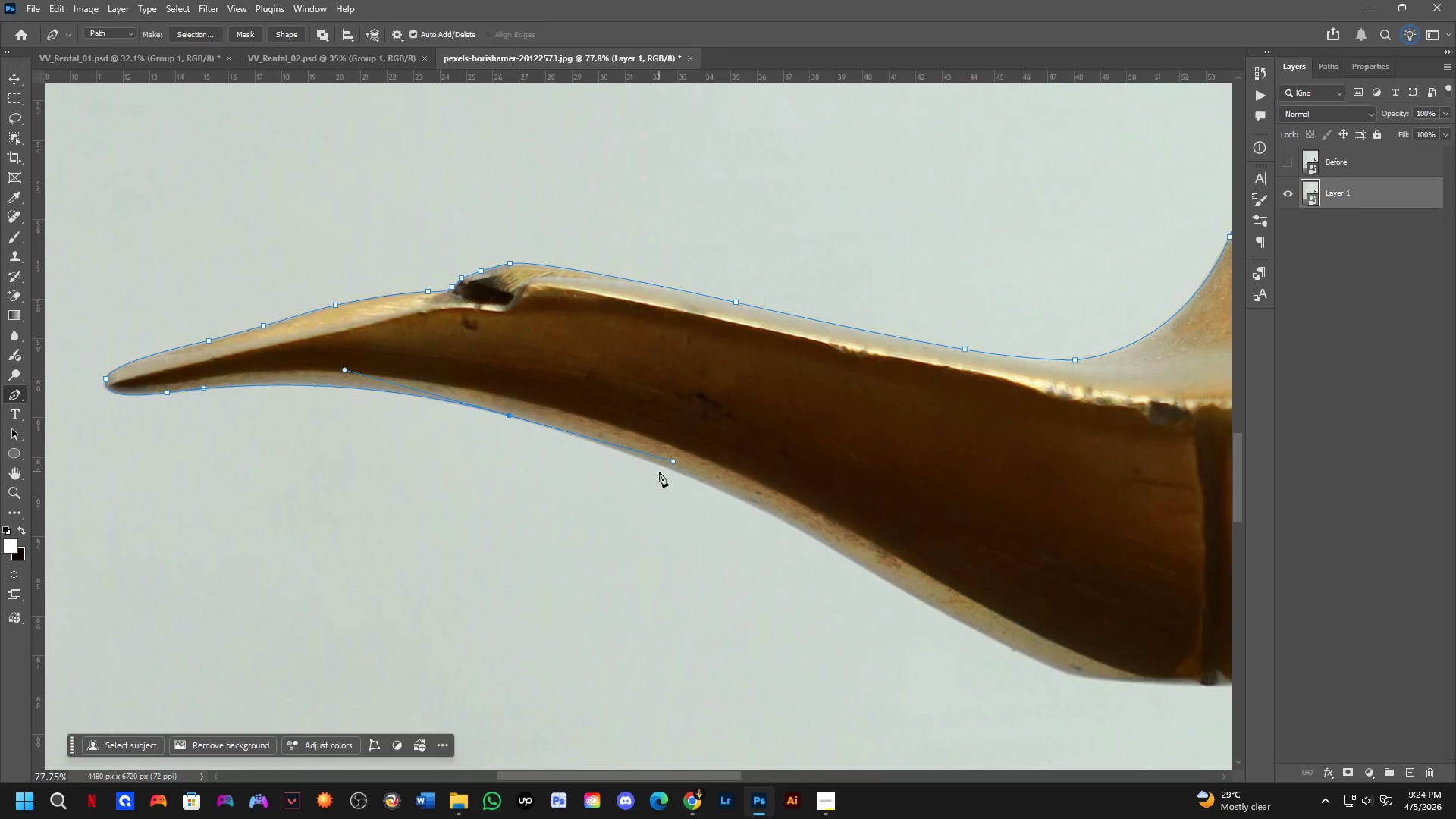 
scroll: coordinate [642, 474], scroll_direction: down, amount: 2.0
 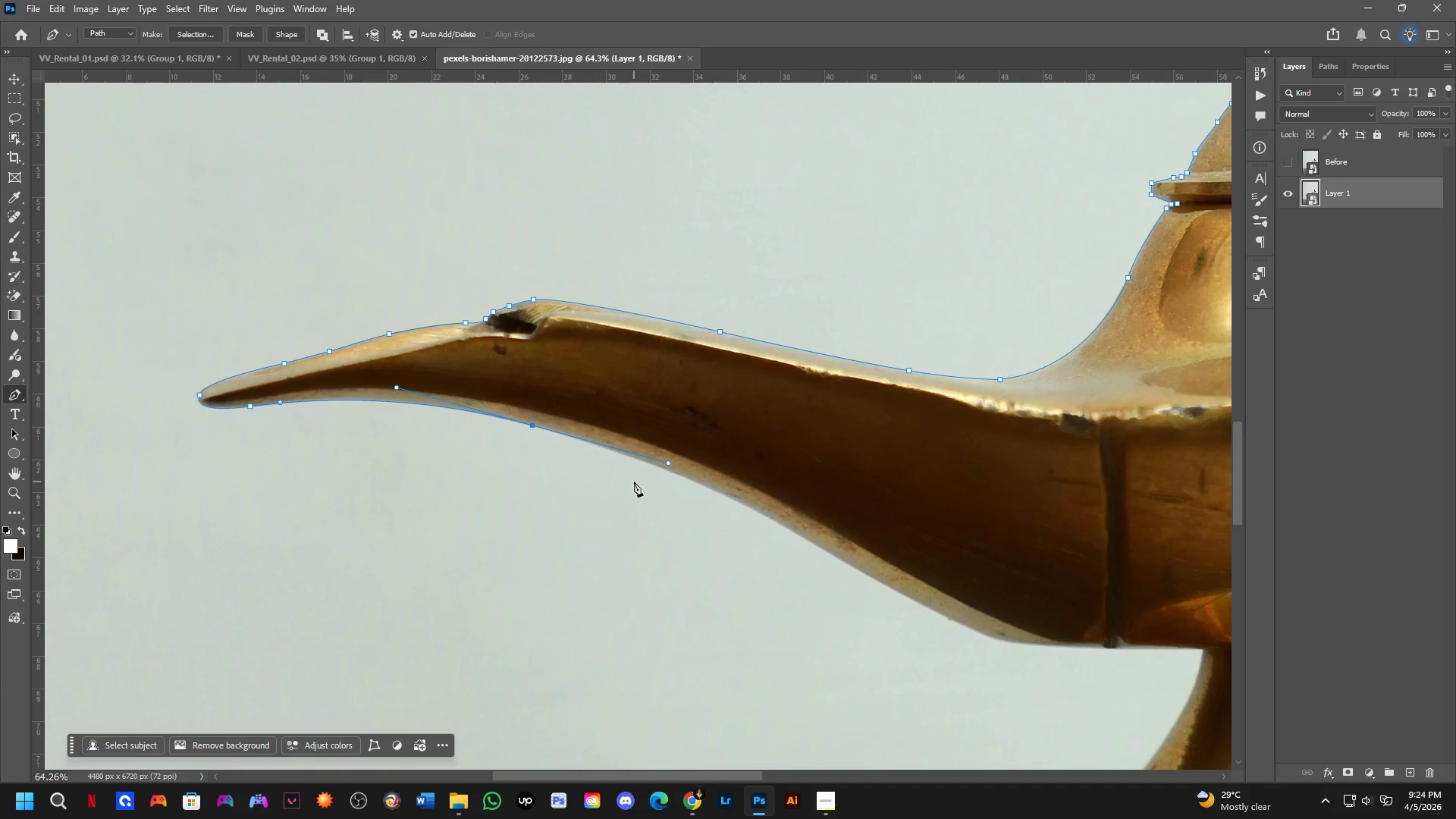 
wait(7.22)
 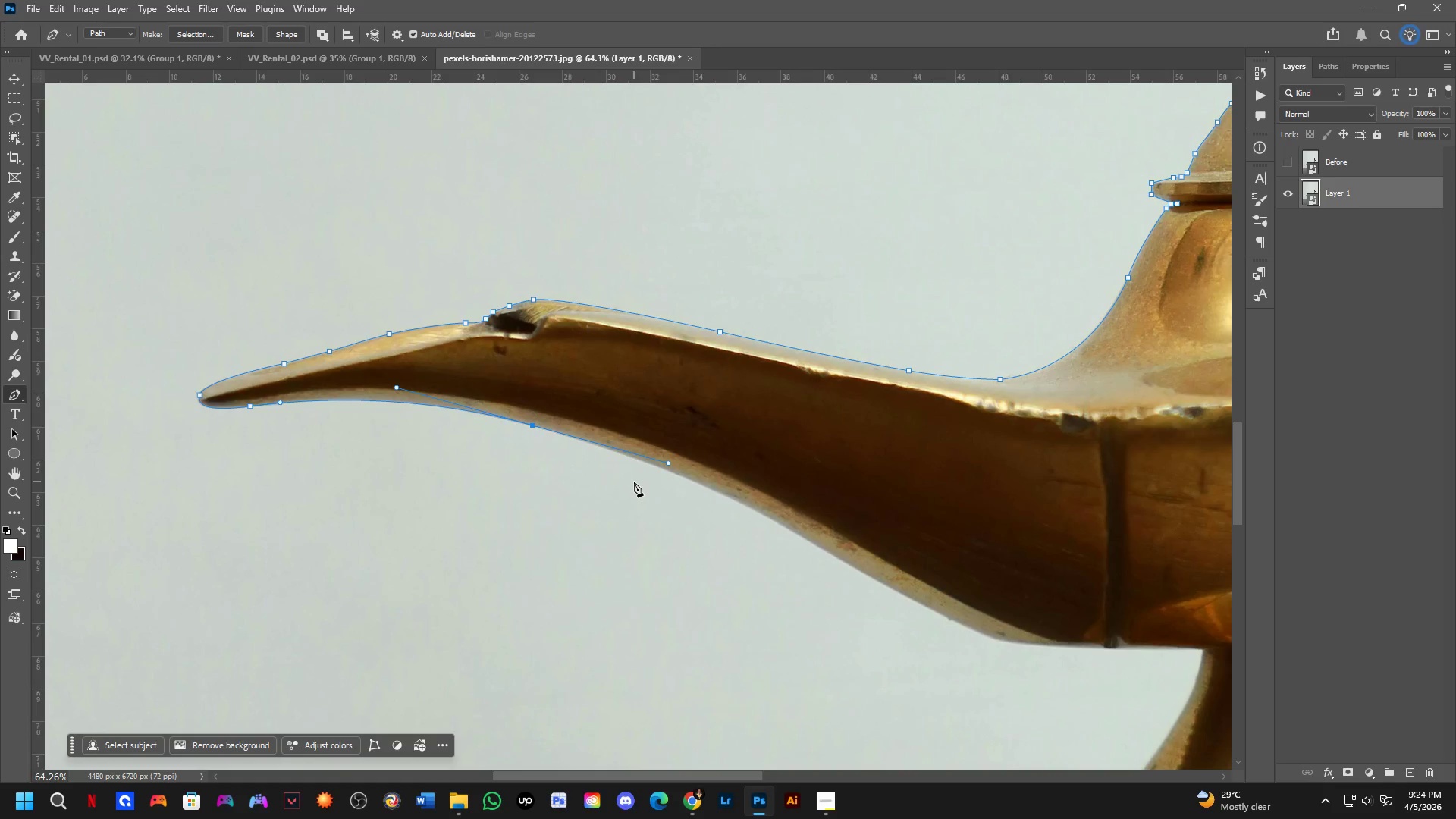 
scroll: coordinate [610, 448], scroll_direction: up, amount: 4.0
 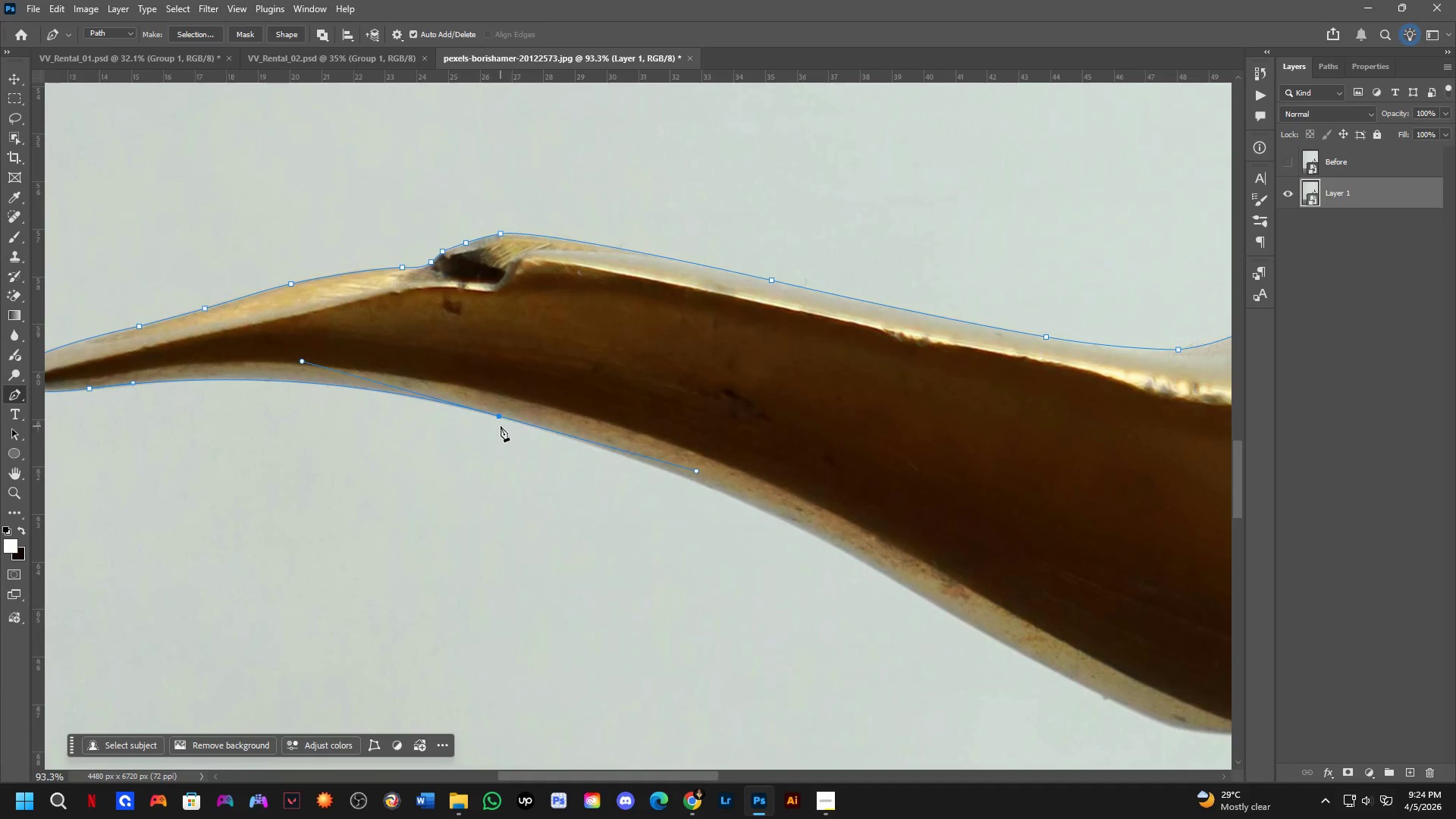 
hold_key(key=AltLeft, duration=0.69)
left_click([497, 417])
 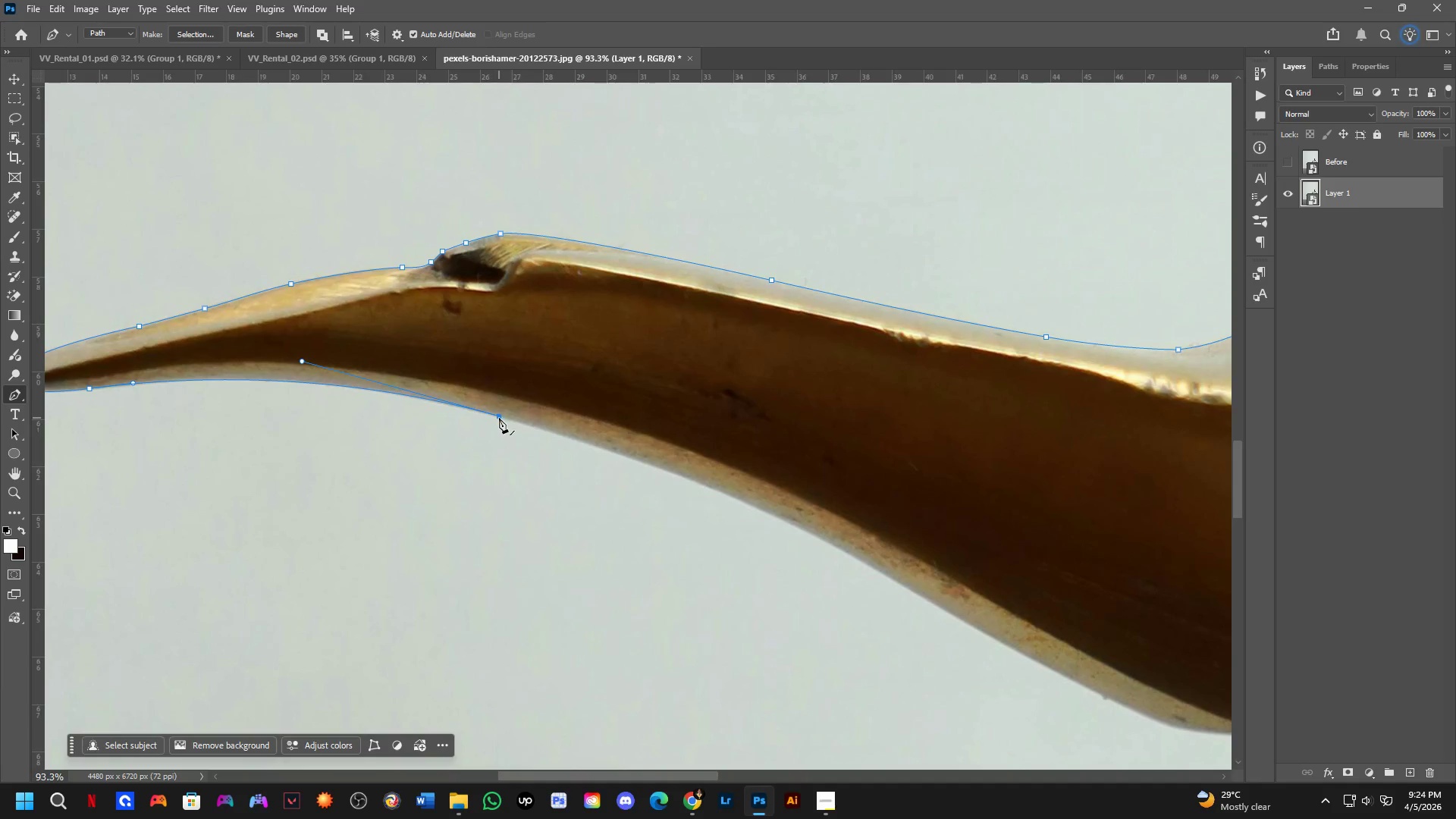 
hold_key(key=Space, duration=0.5)
 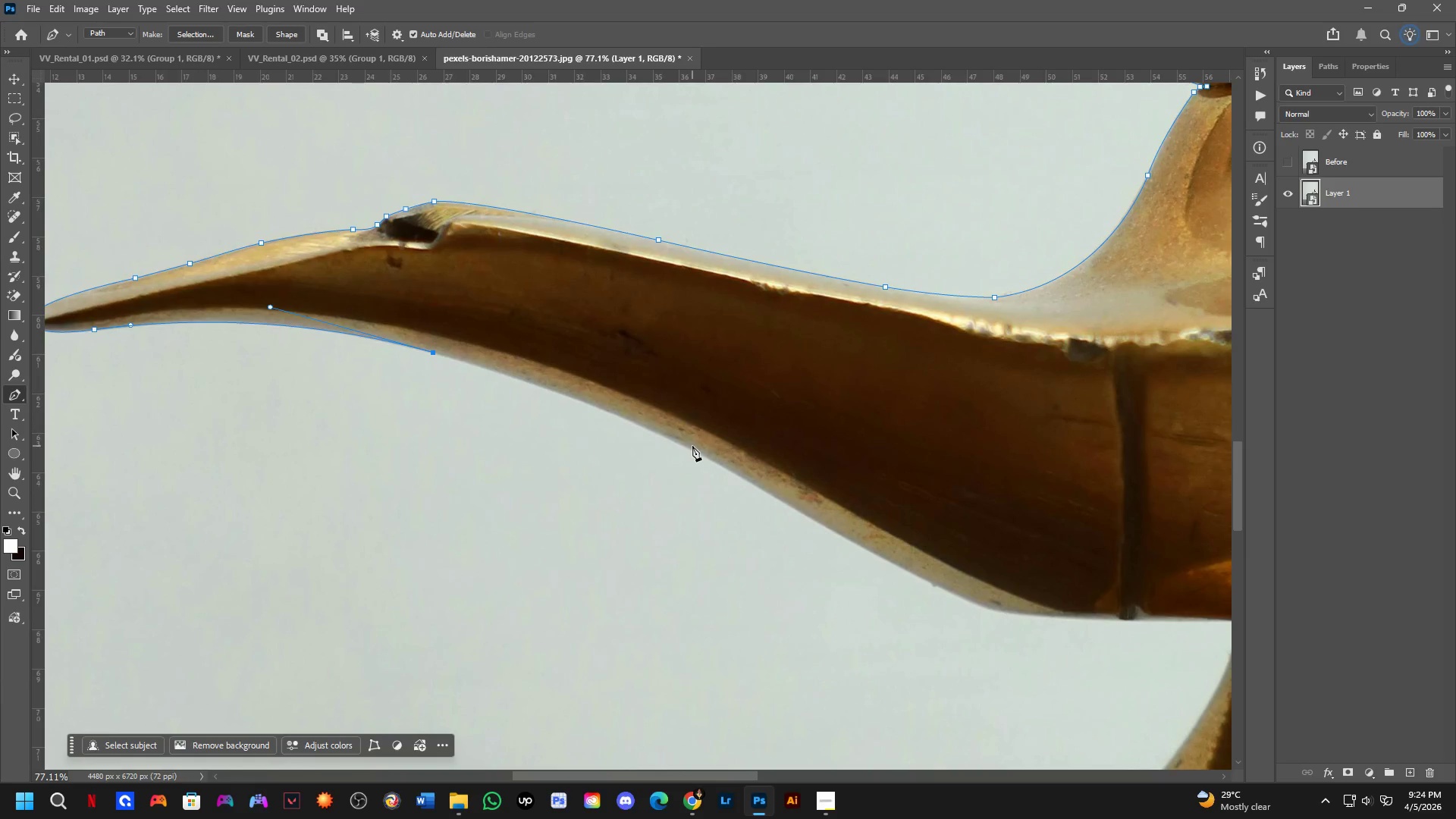 
left_click_drag(start_coordinate=[650, 493], to_coordinate=[584, 428])
 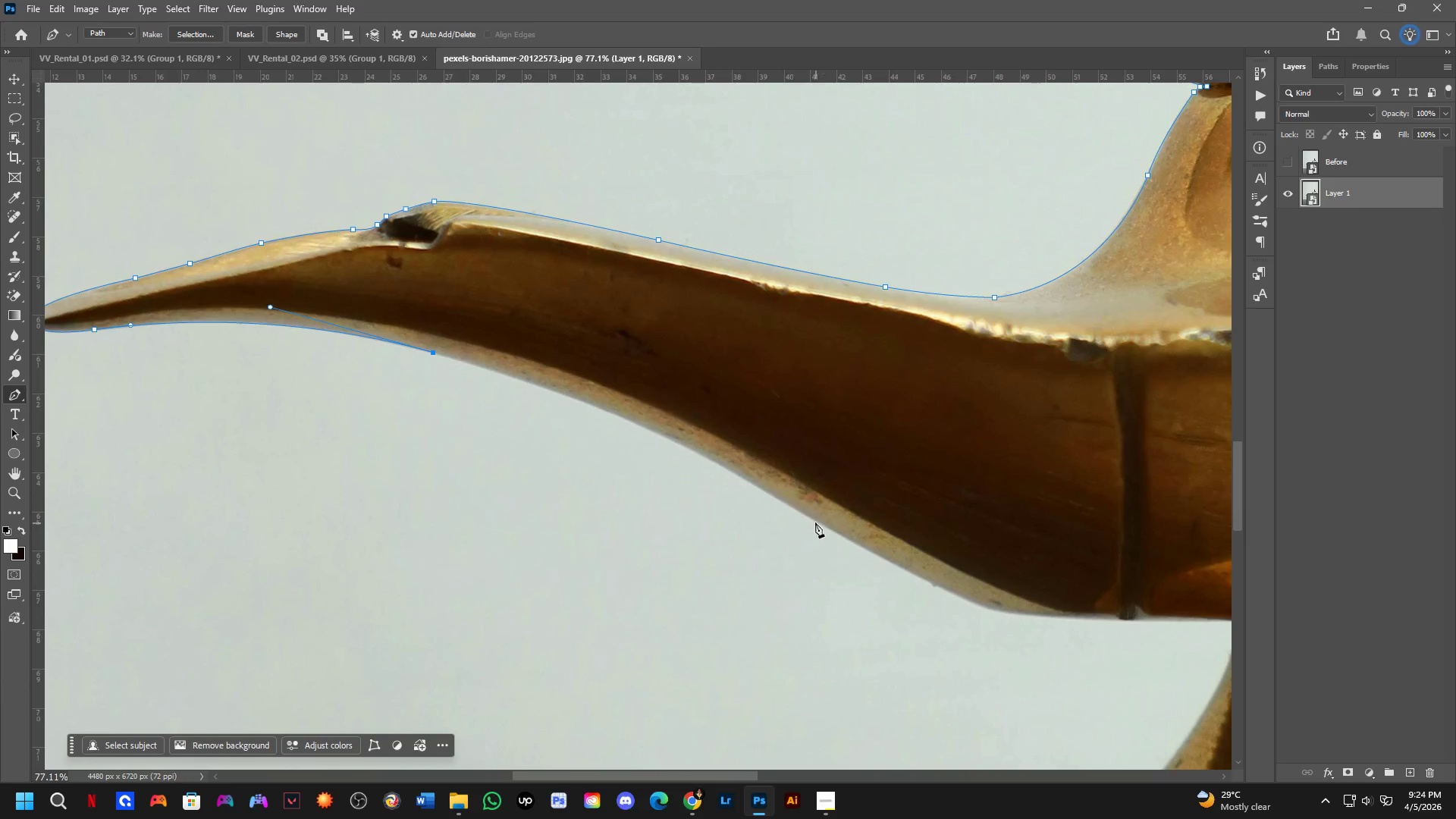 
scroll: coordinate [500, 424], scroll_direction: down, amount: 2.0
 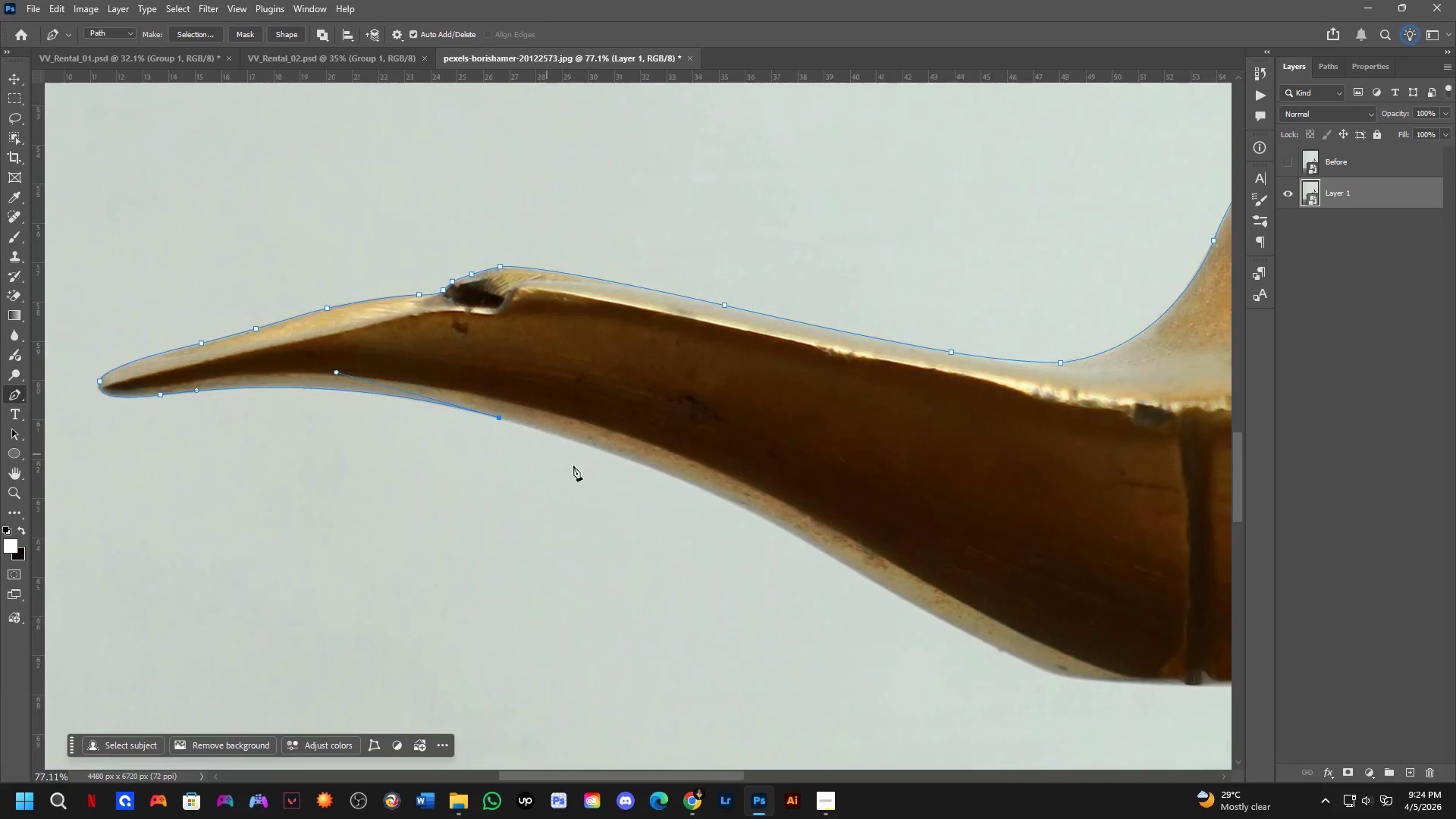 
left_click_drag(start_coordinate=[774, 498], to_coordinate=[915, 593])
 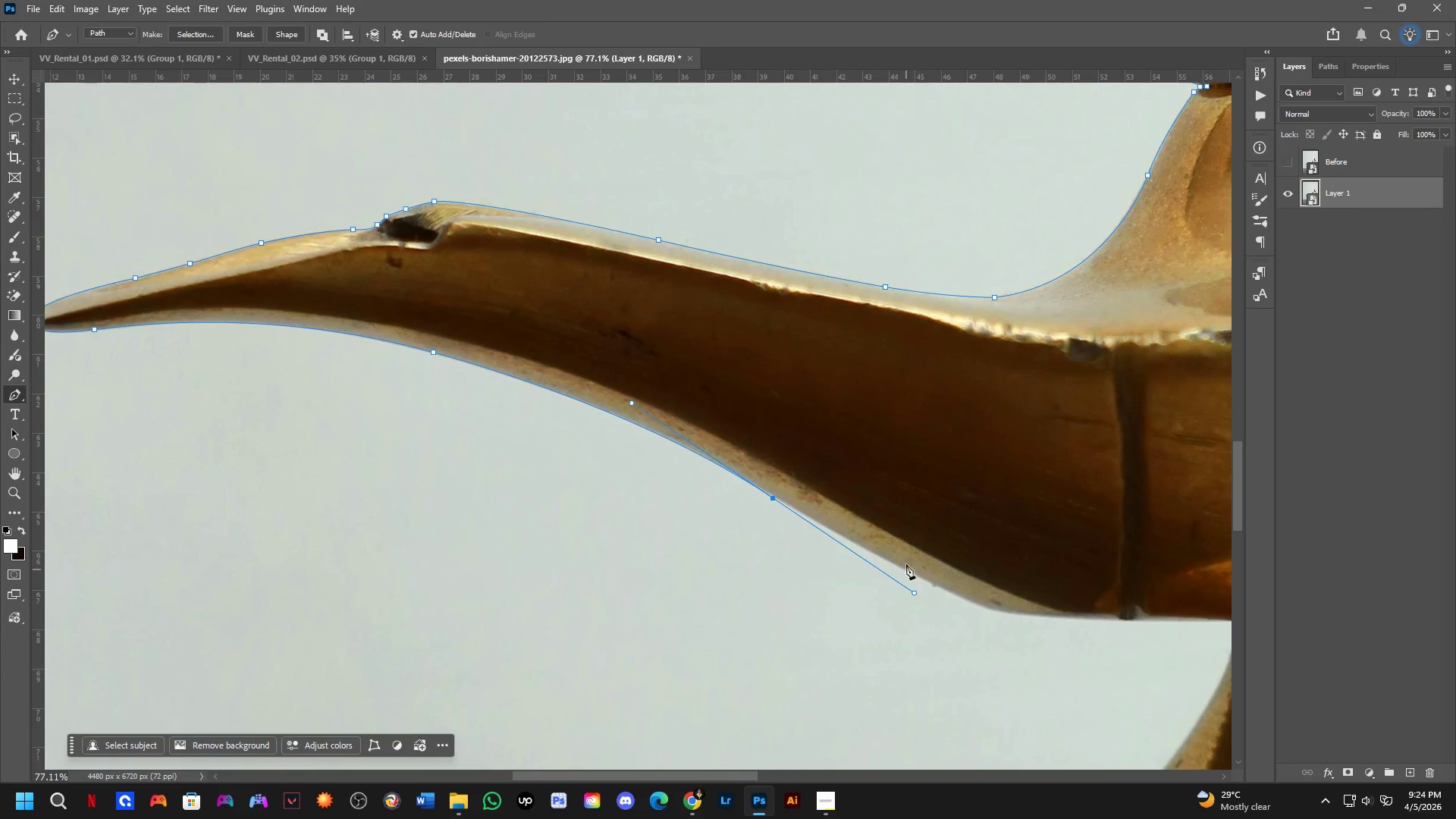 
hold_key(key=Space, duration=0.64)
 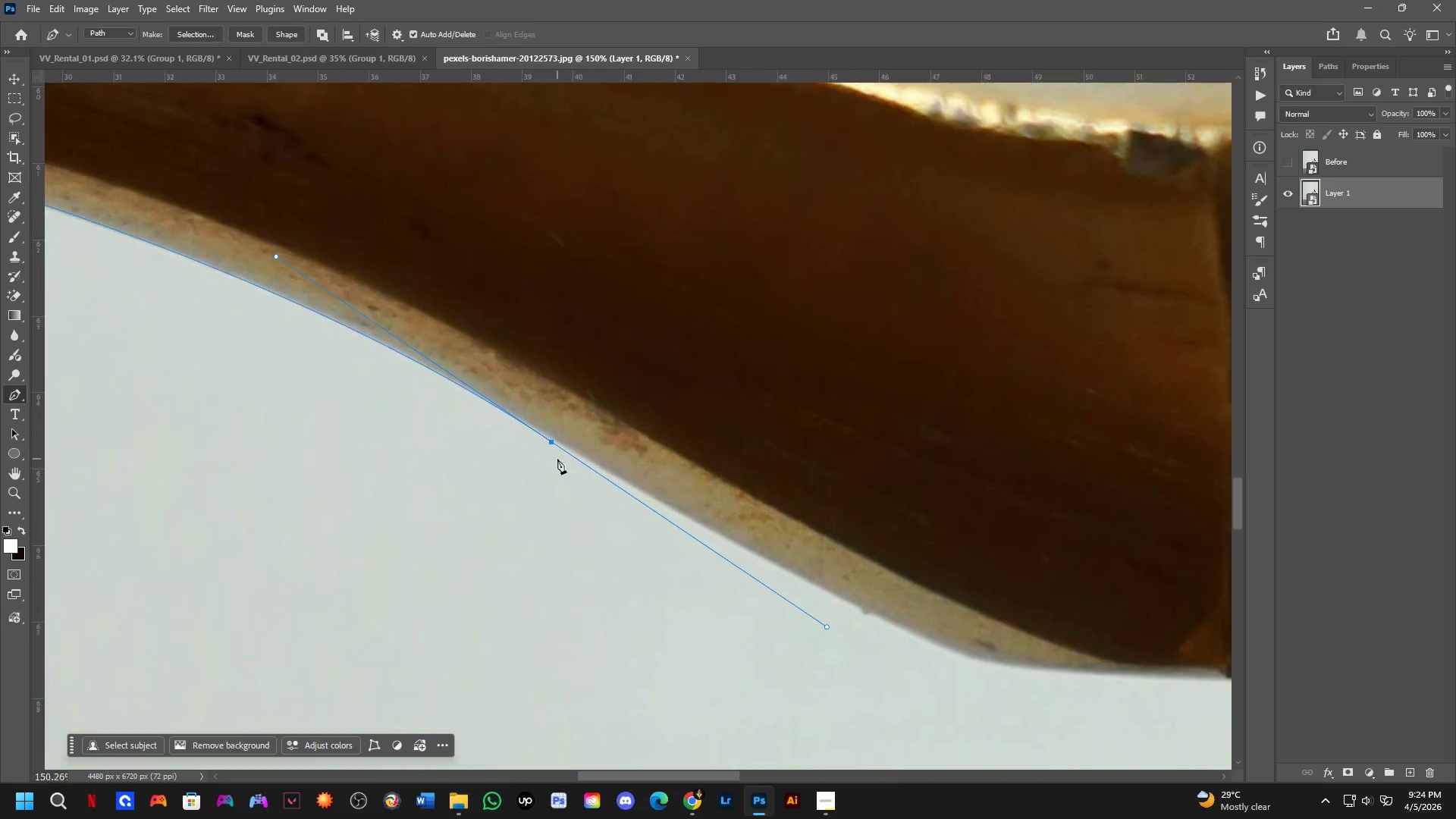 
left_click_drag(start_coordinate=[903, 538], to_coordinate=[693, 500])
 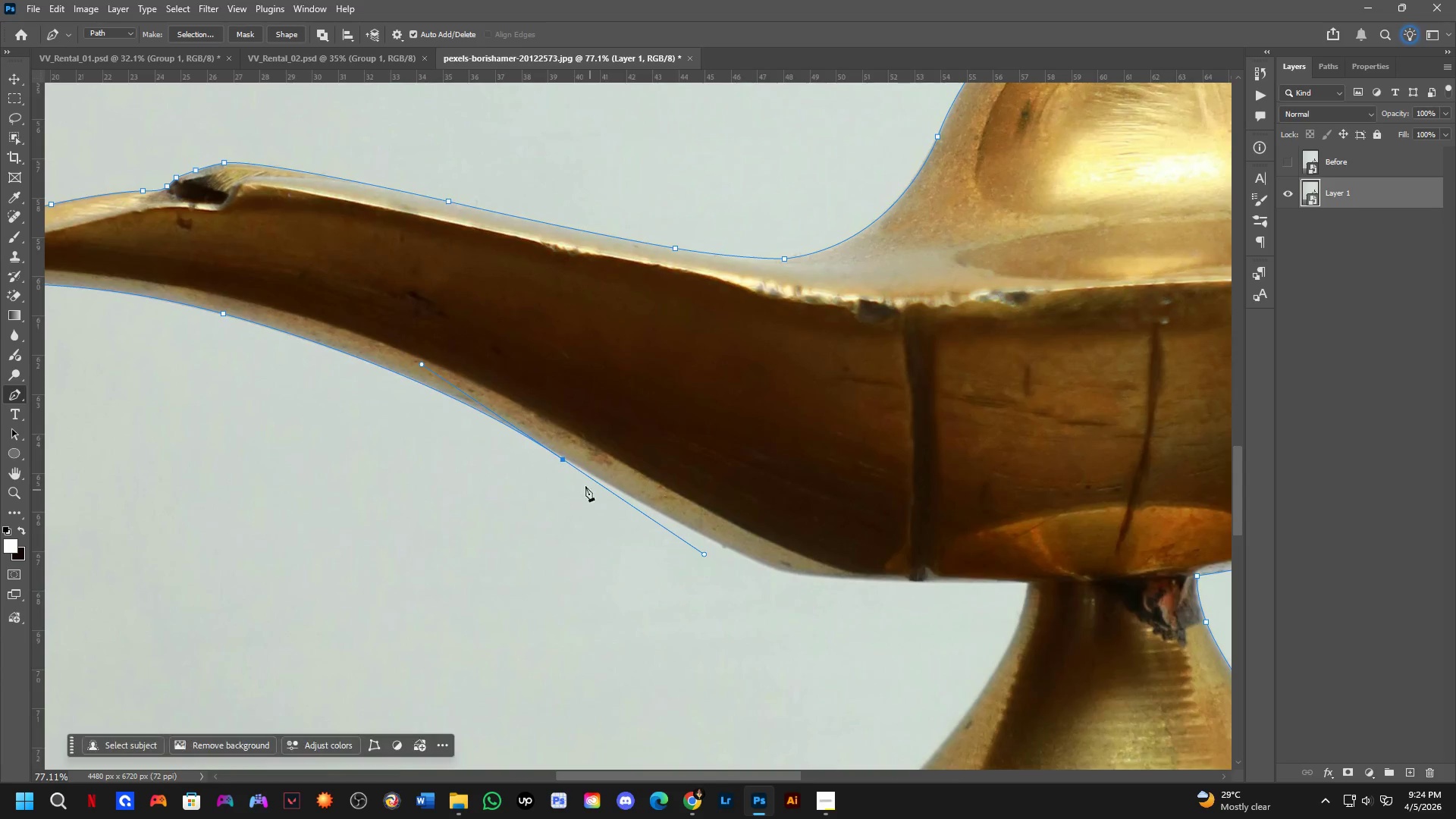 
hold_key(key=ControlLeft, duration=1.0)
 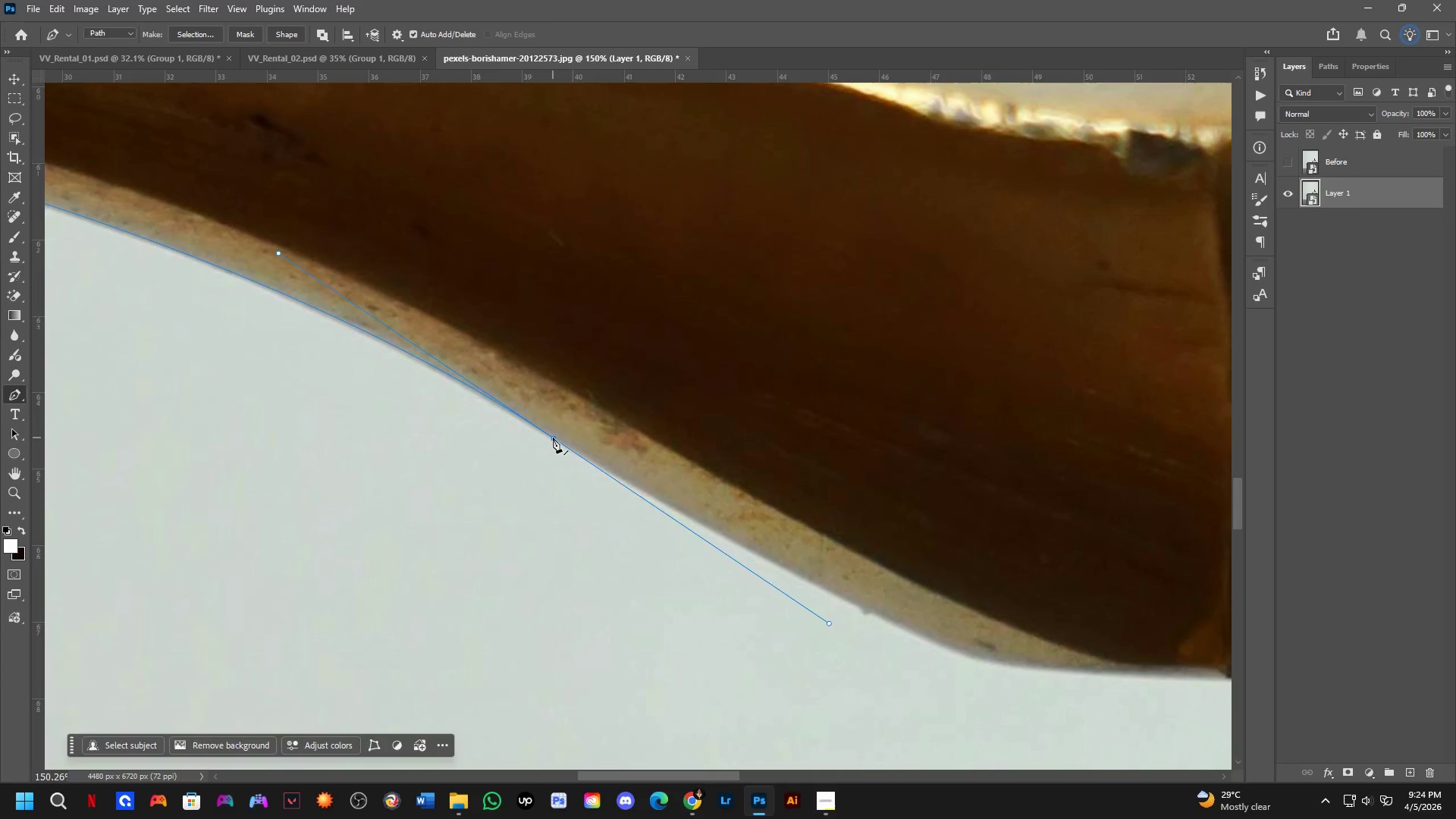 
scroll: coordinate [566, 468], scroll_direction: up, amount: 7.0
 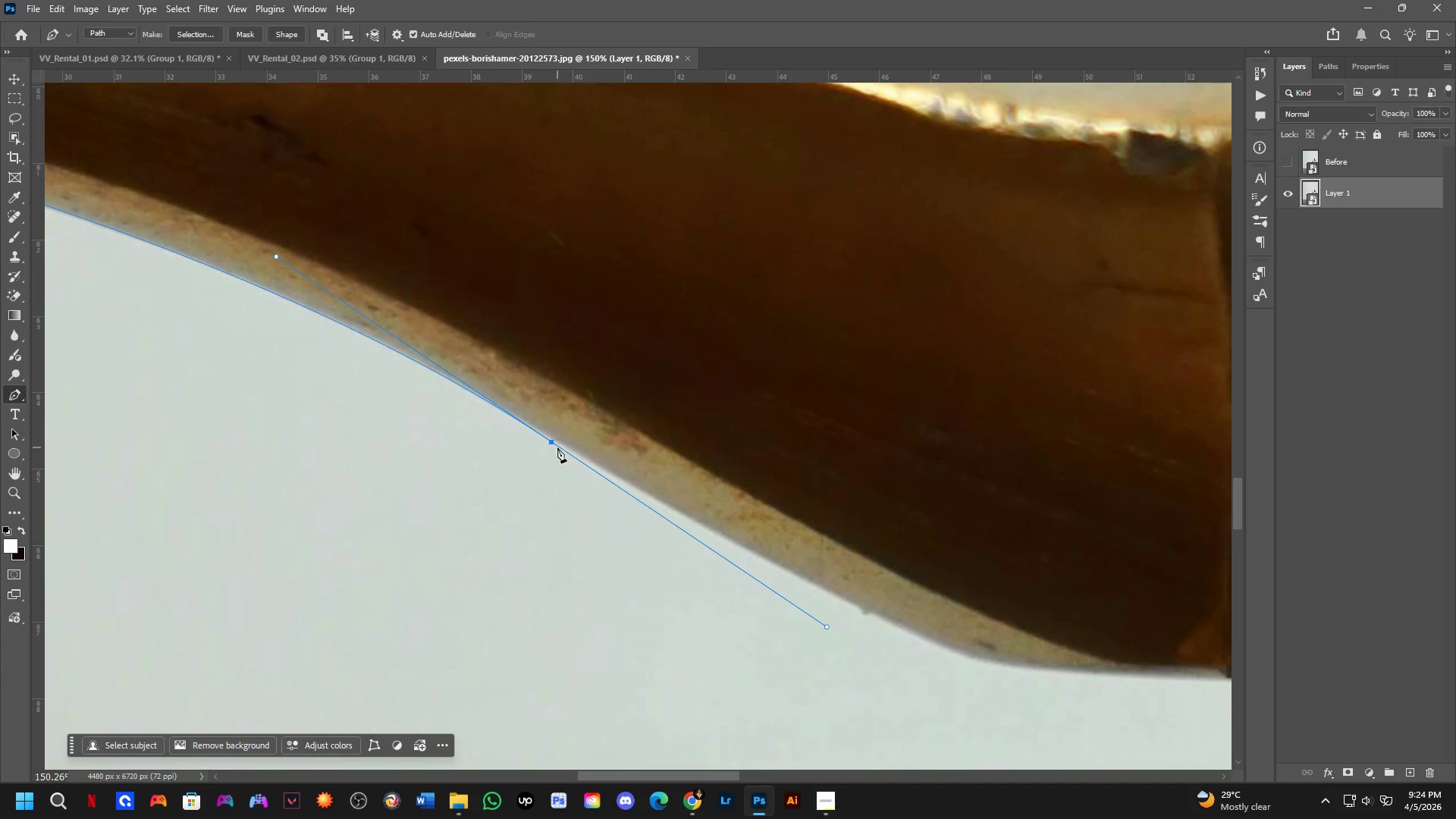 
hold_key(key=AltLeft, duration=0.33)
left_click([553, 438])
 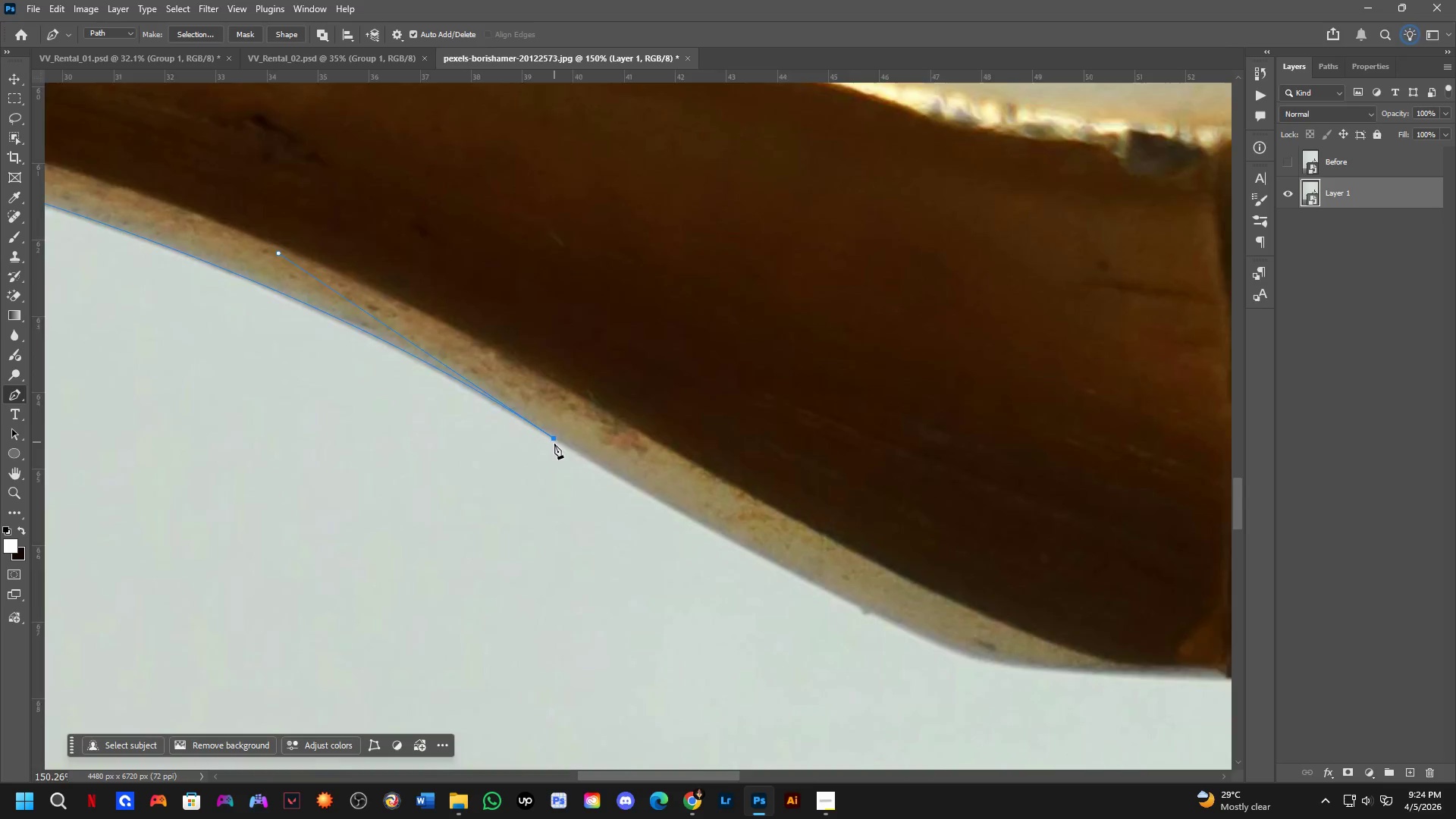 
hold_key(key=ShiftLeft, duration=0.41)
scroll: coordinate [670, 509], scroll_direction: none, amount: 0.0
 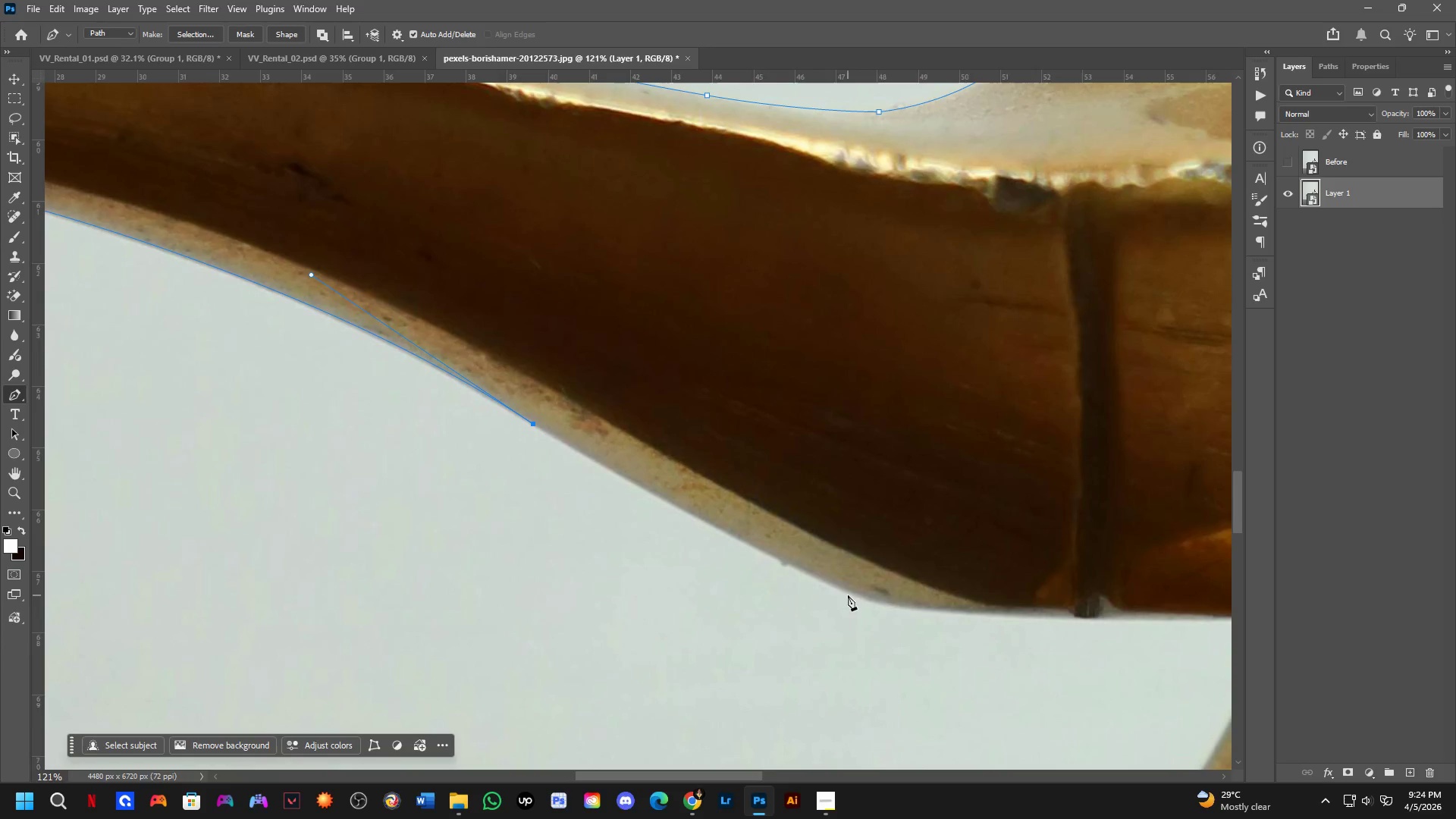 
left_click_drag(start_coordinate=[859, 598], to_coordinate=[928, 621])
 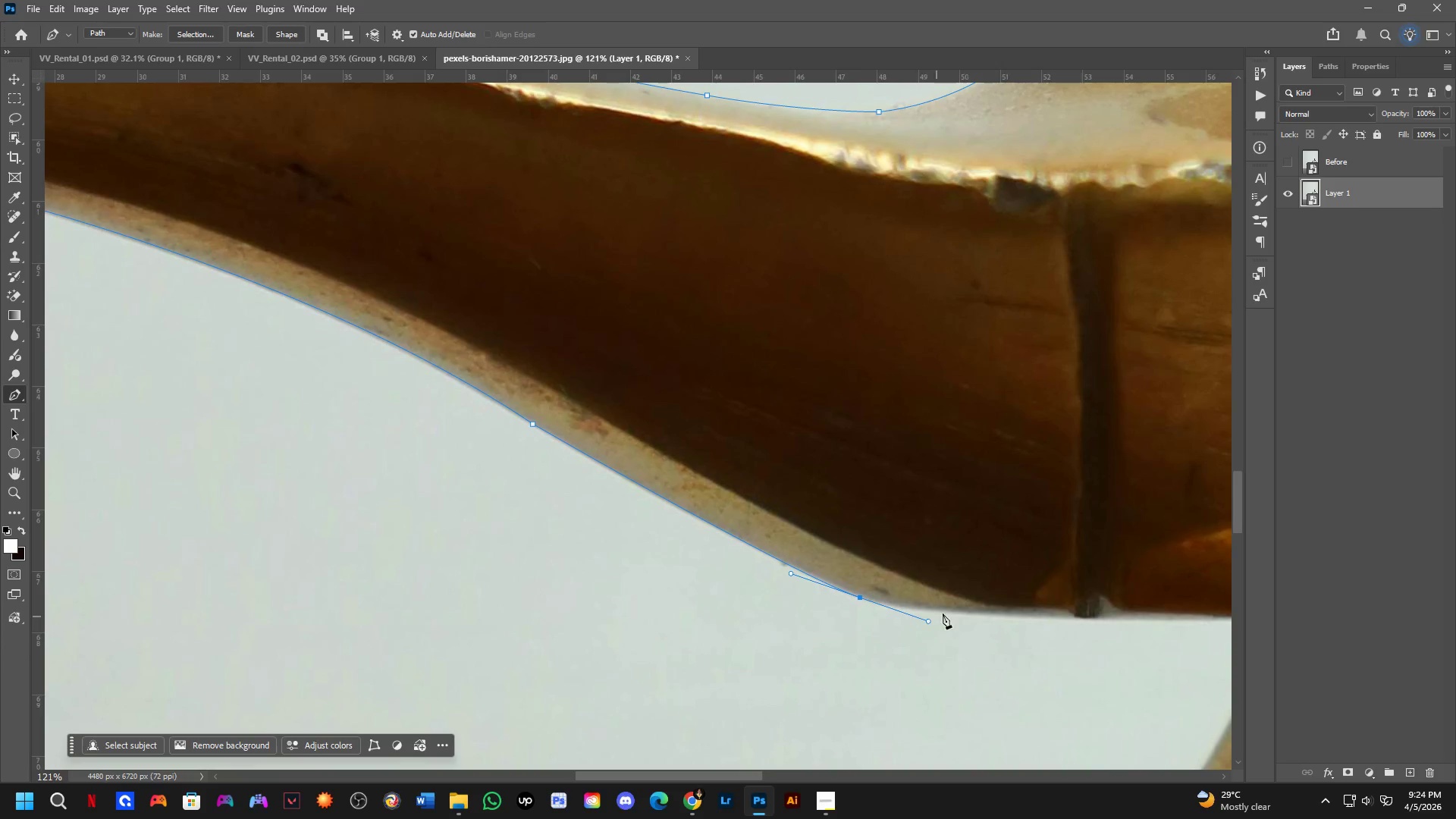 
hold_key(key=Space, duration=0.61)
 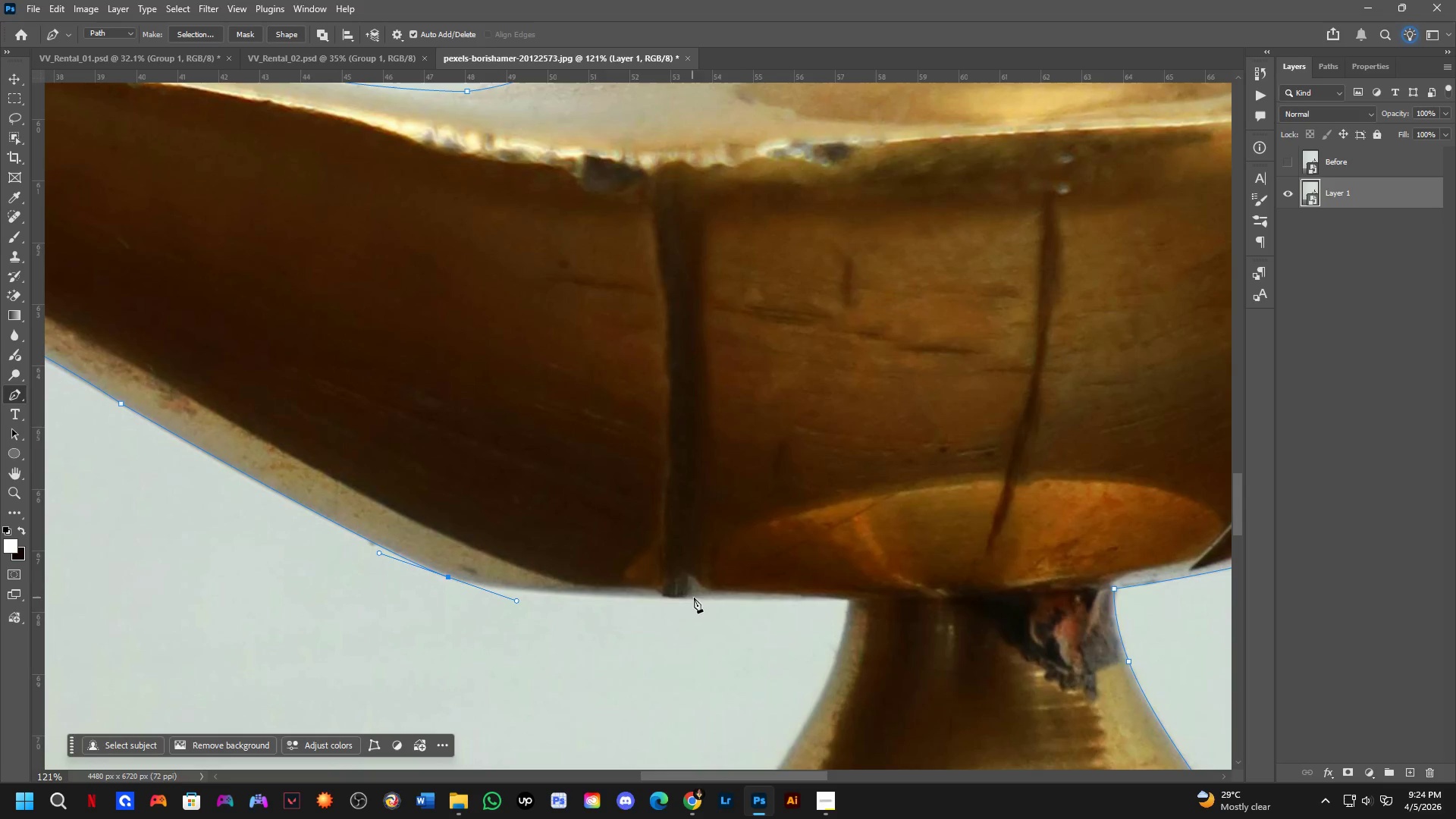 
left_click_drag(start_coordinate=[1046, 563], to_coordinate=[635, 543])
 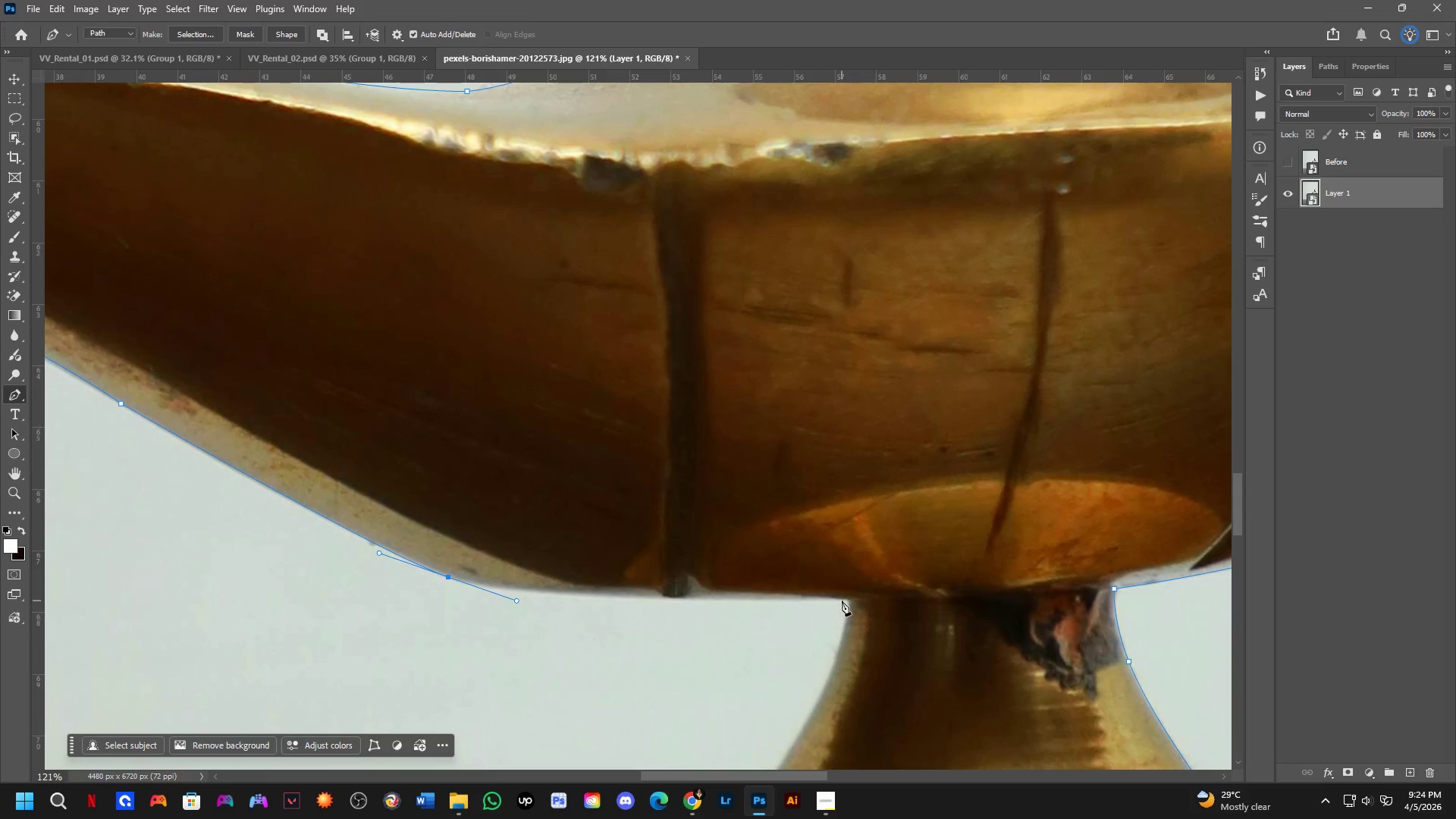 
left_click([850, 601])
 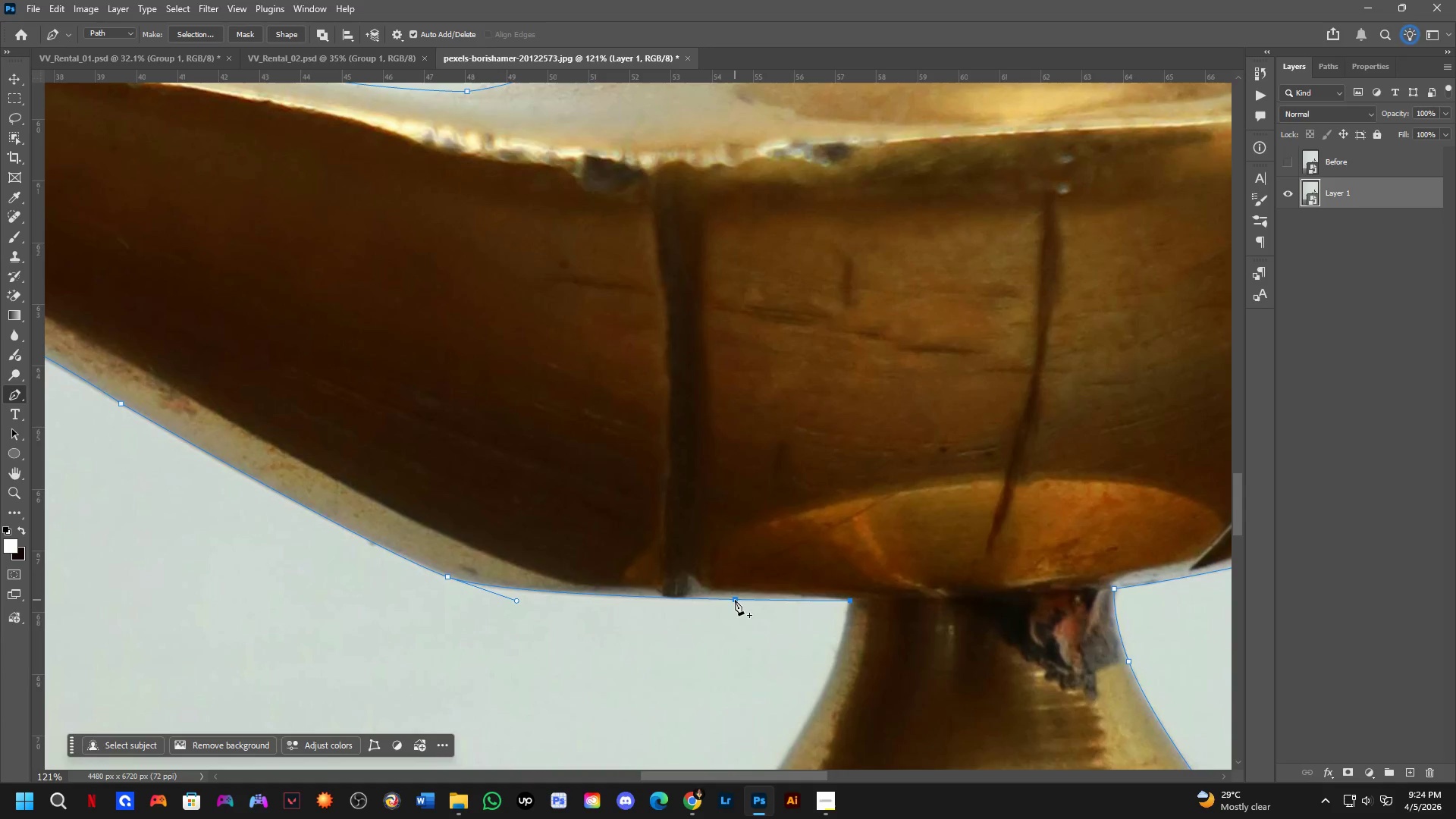 
hold_key(key=Space, duration=0.59)
 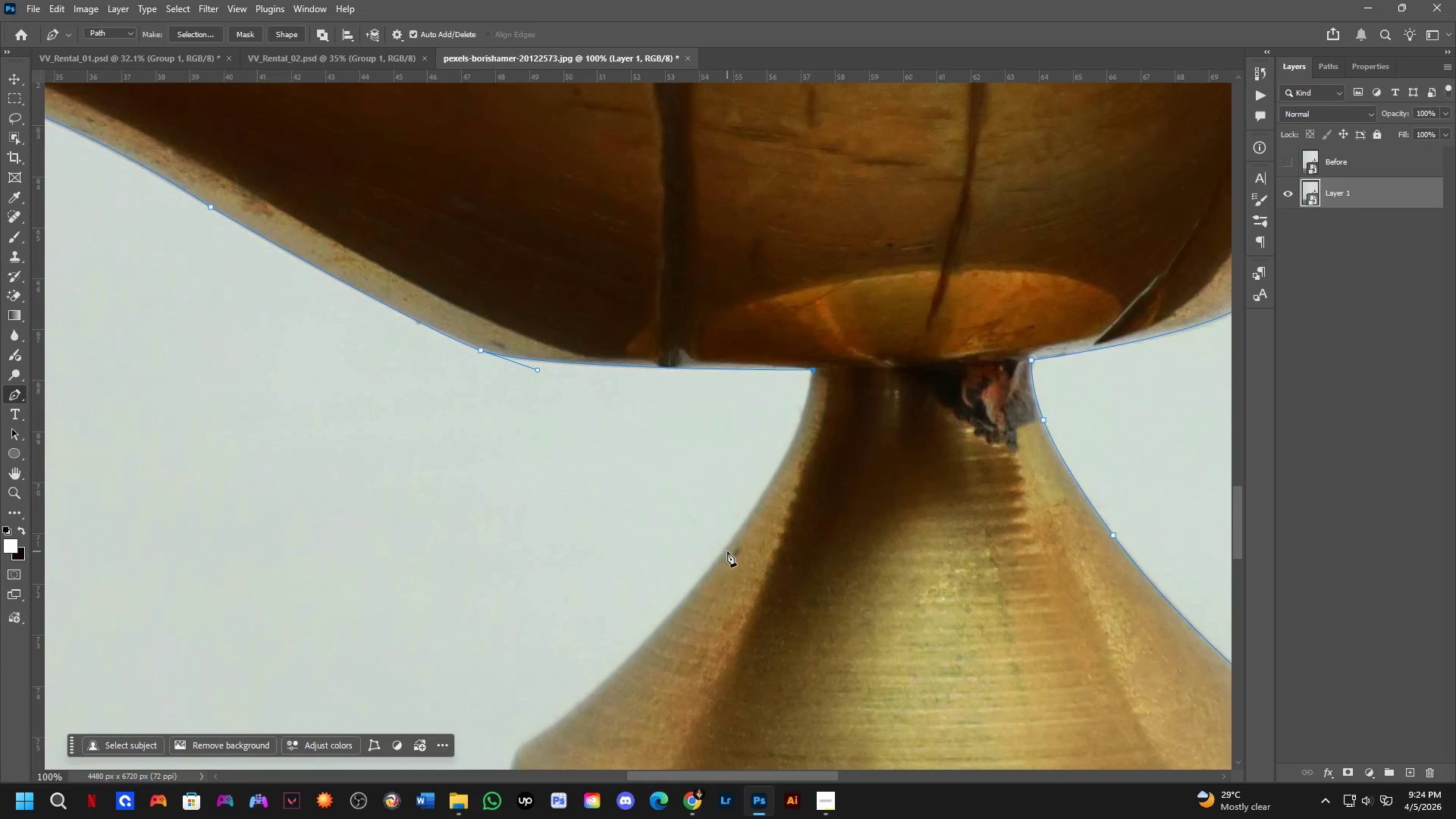 
left_click_drag(start_coordinate=[838, 639], to_coordinate=[826, 439])
 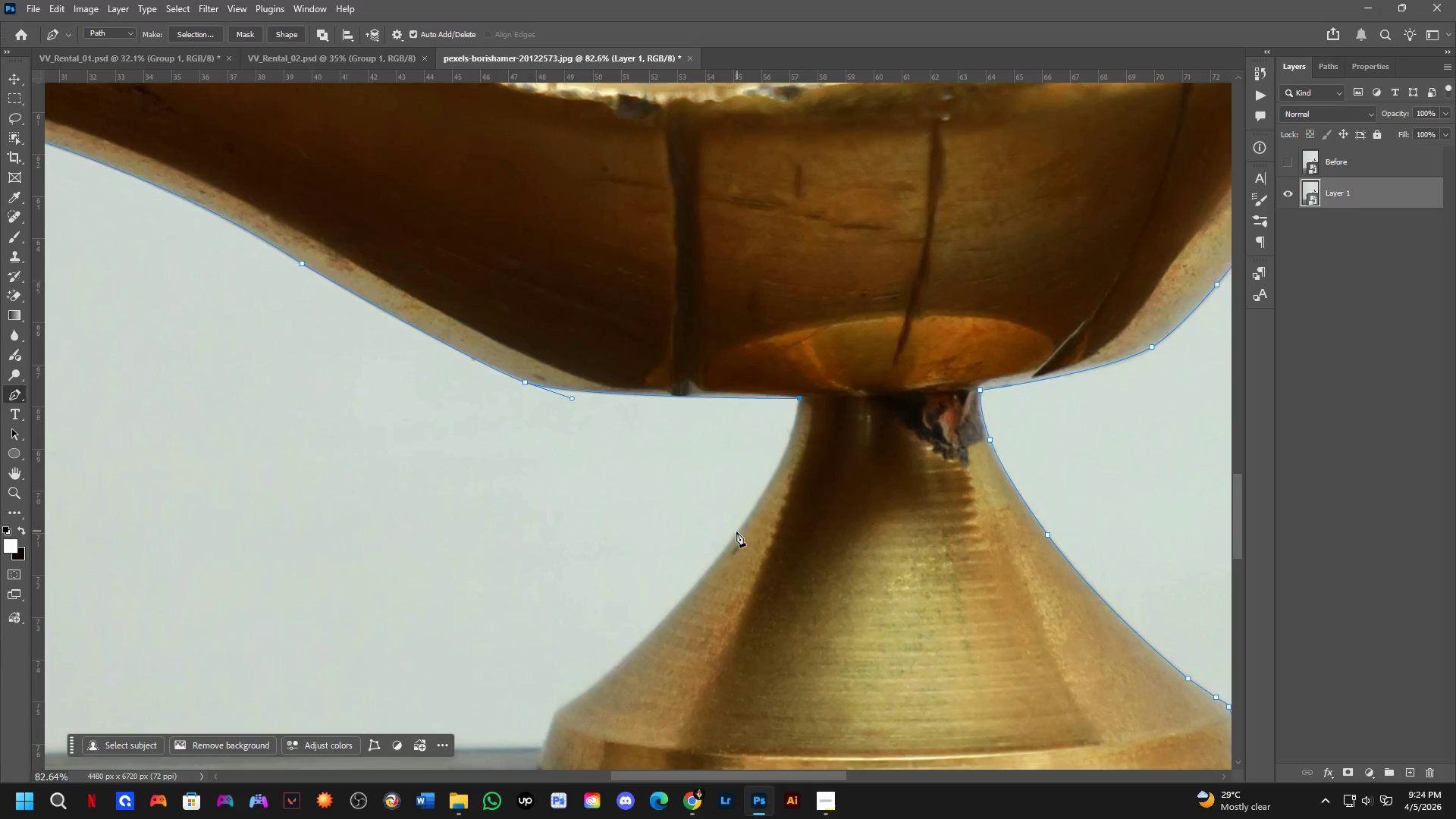 
scroll: coordinate [730, 595], scroll_direction: down, amount: 4.0
 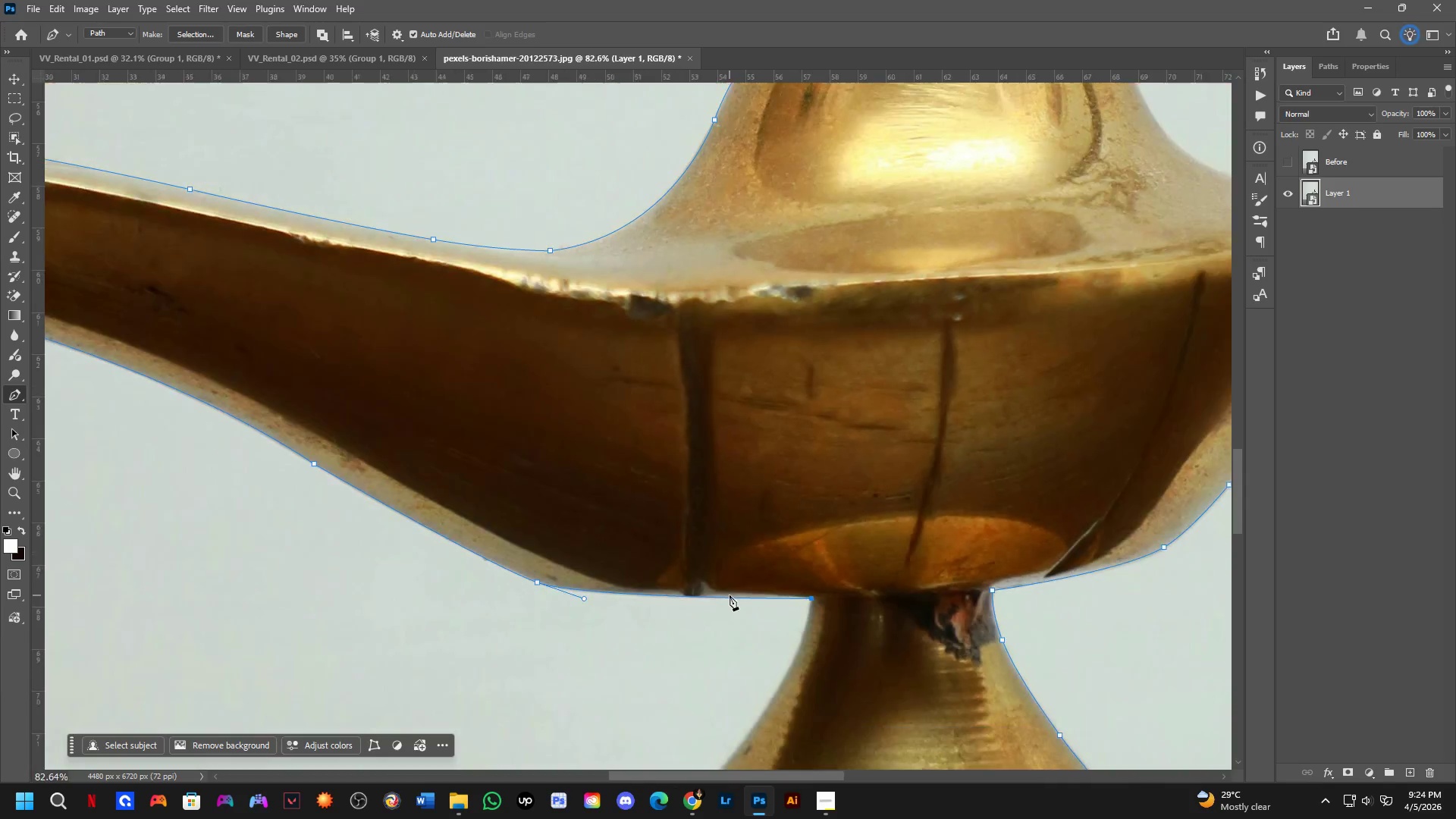 
scroll: coordinate [733, 535], scroll_direction: up, amount: 2.0
 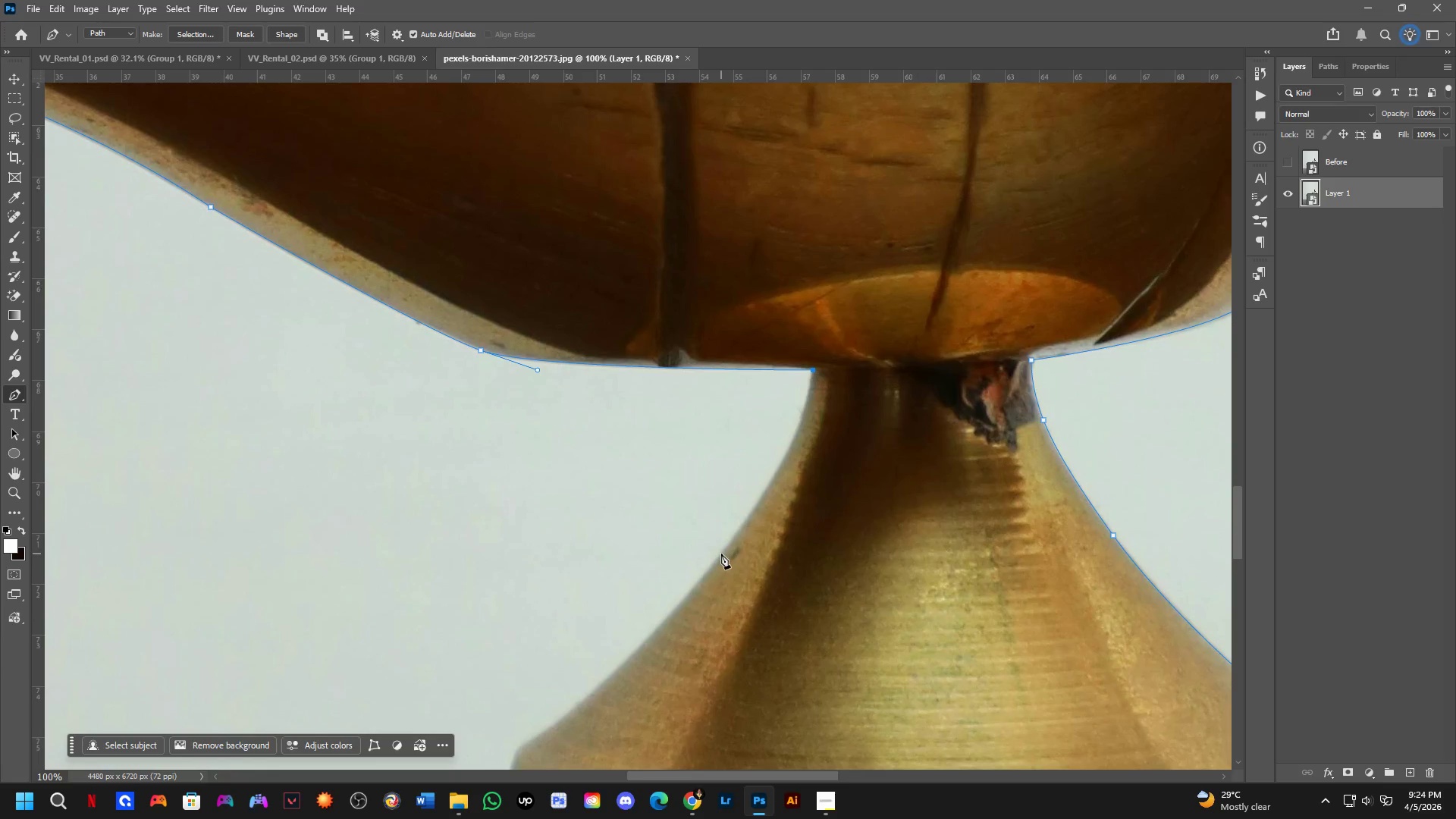 
left_click_drag(start_coordinate=[720, 554], to_coordinate=[638, 648])
 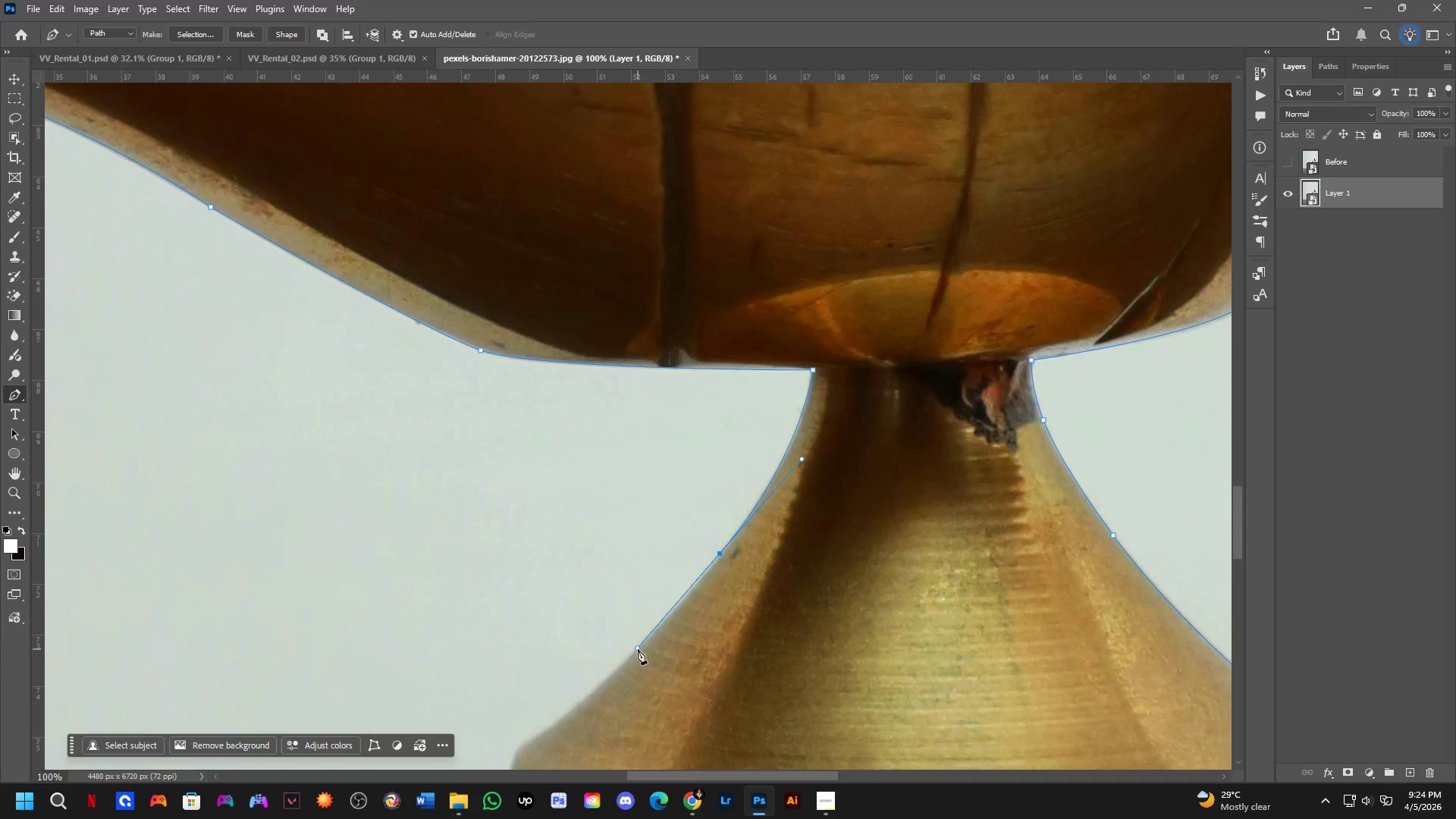 
hold_key(key=Space, duration=0.98)
 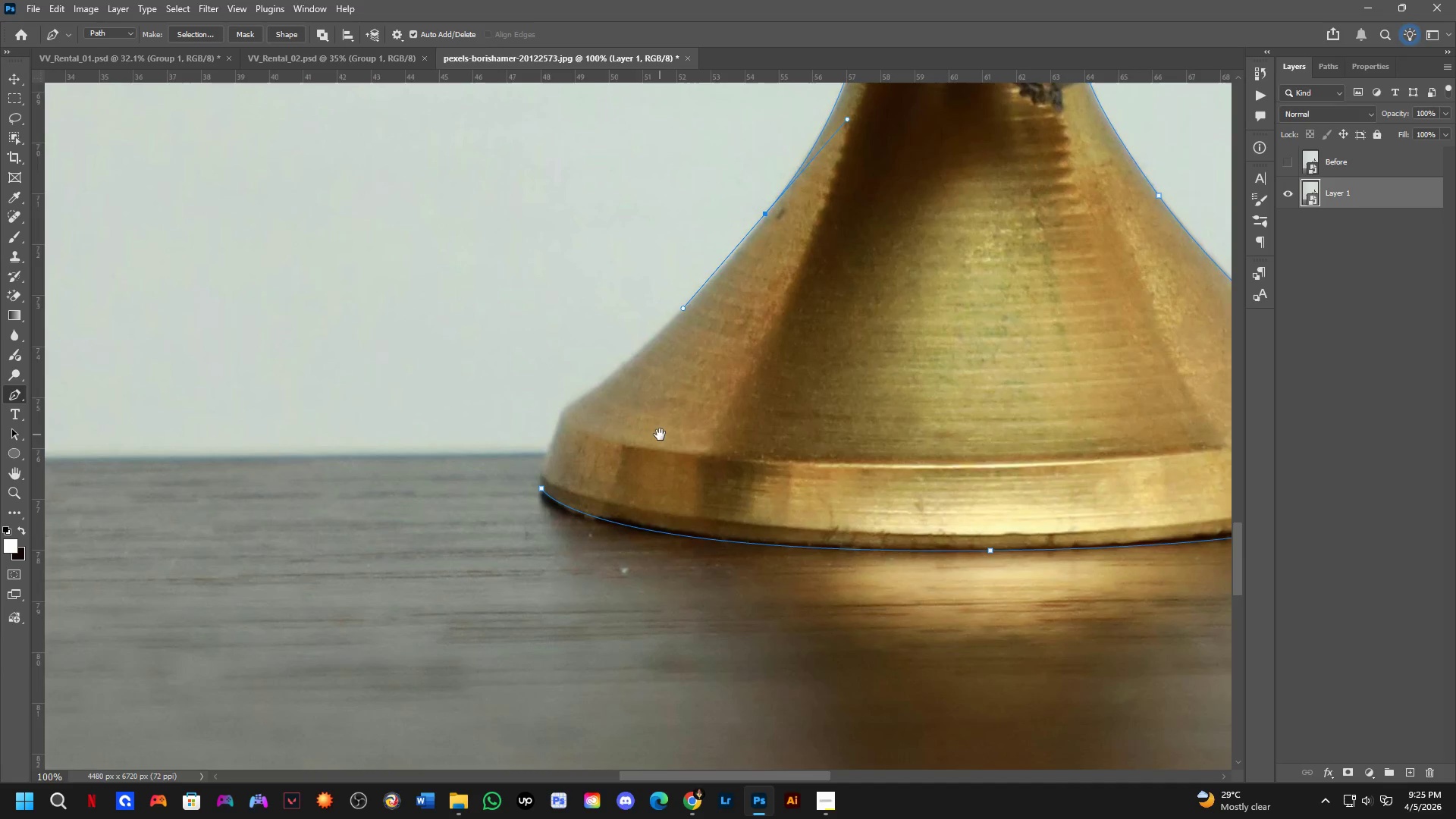 
left_click_drag(start_coordinate=[644, 673], to_coordinate=[664, 497])
 